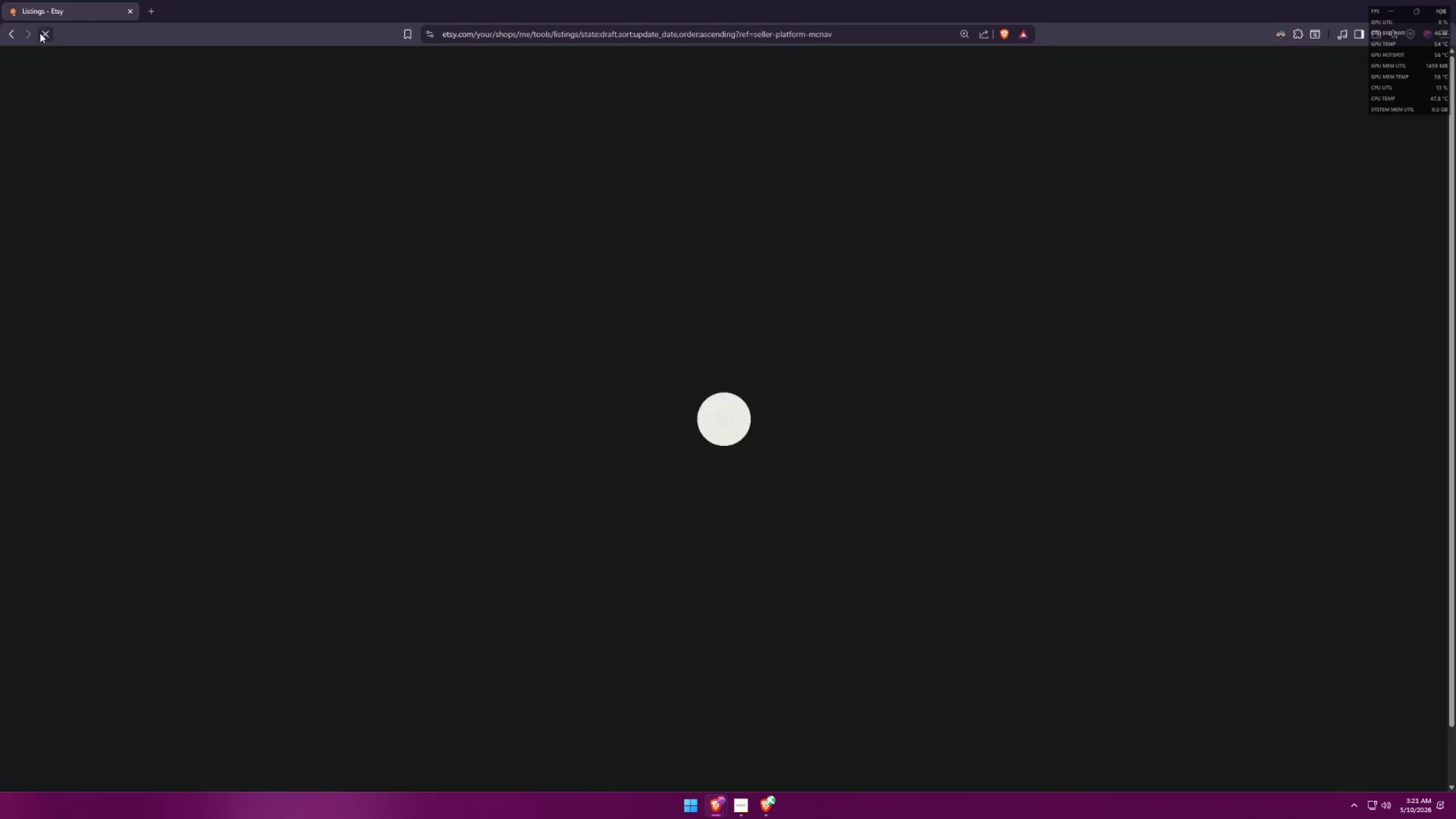 
middle_click([486, 309])
 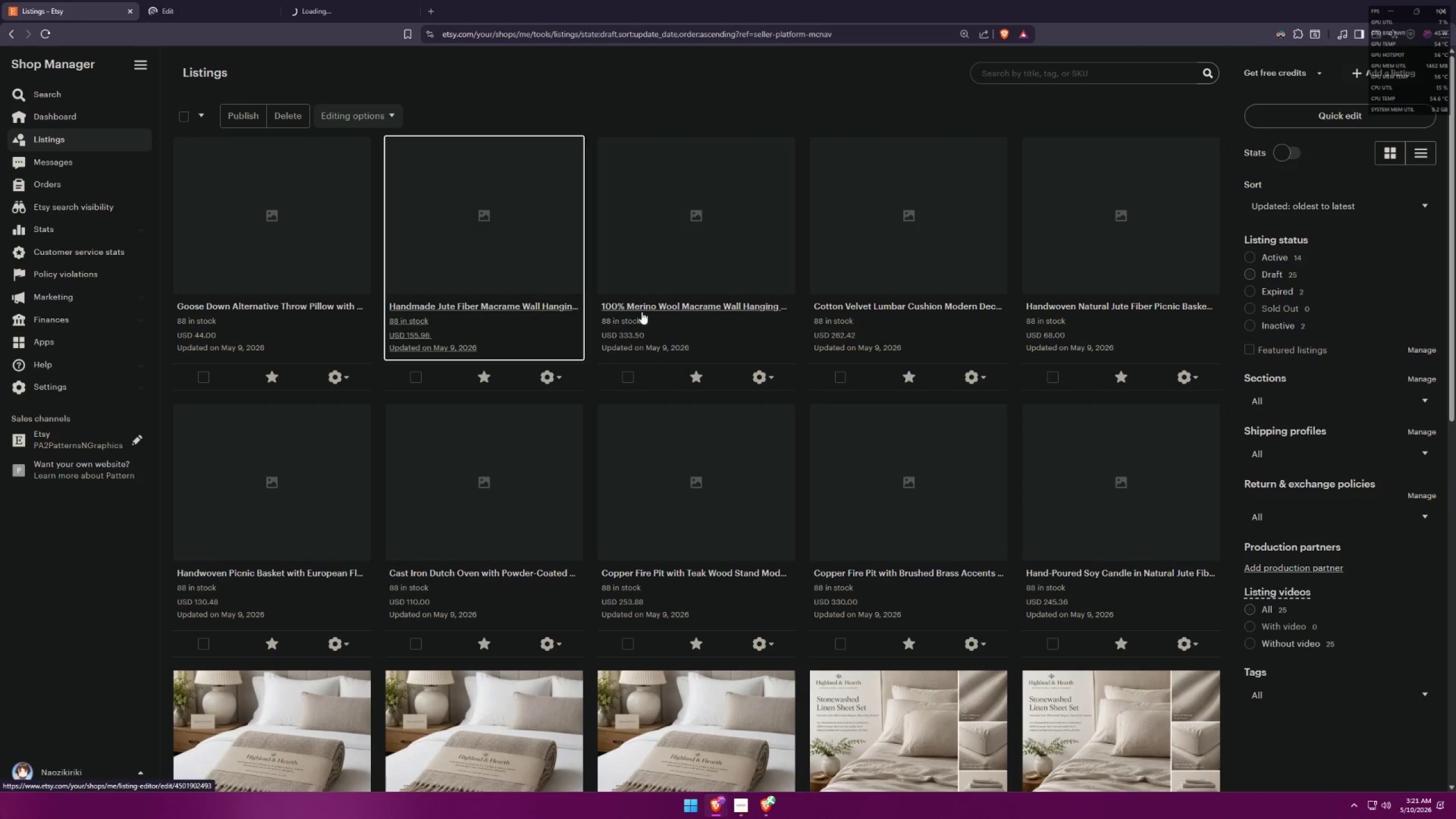 
middle_click([644, 310])
 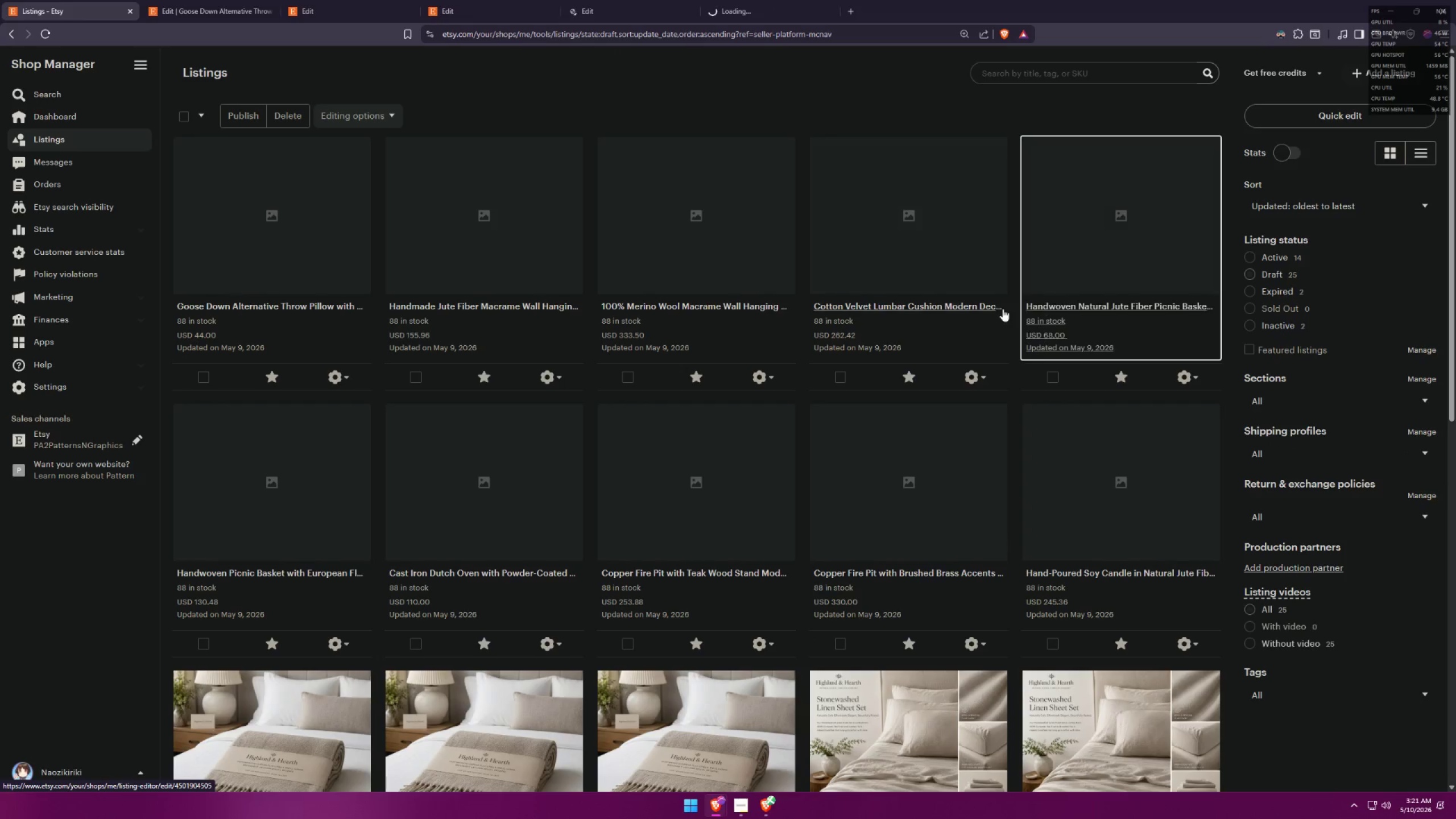 
left_click([206, 0])
 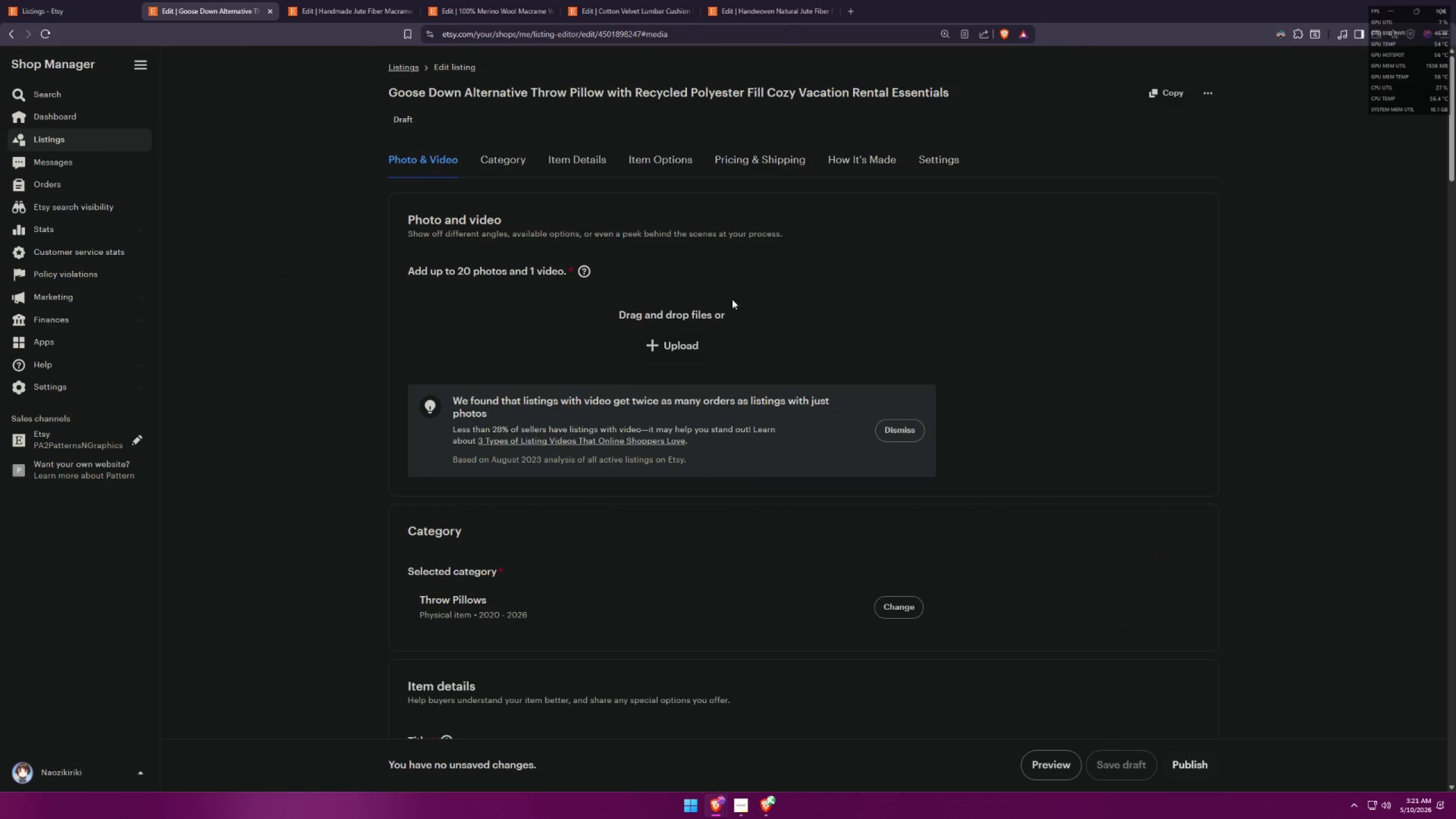 
scroll: coordinate [234, 281], scroll_direction: down, amount: 13.0
 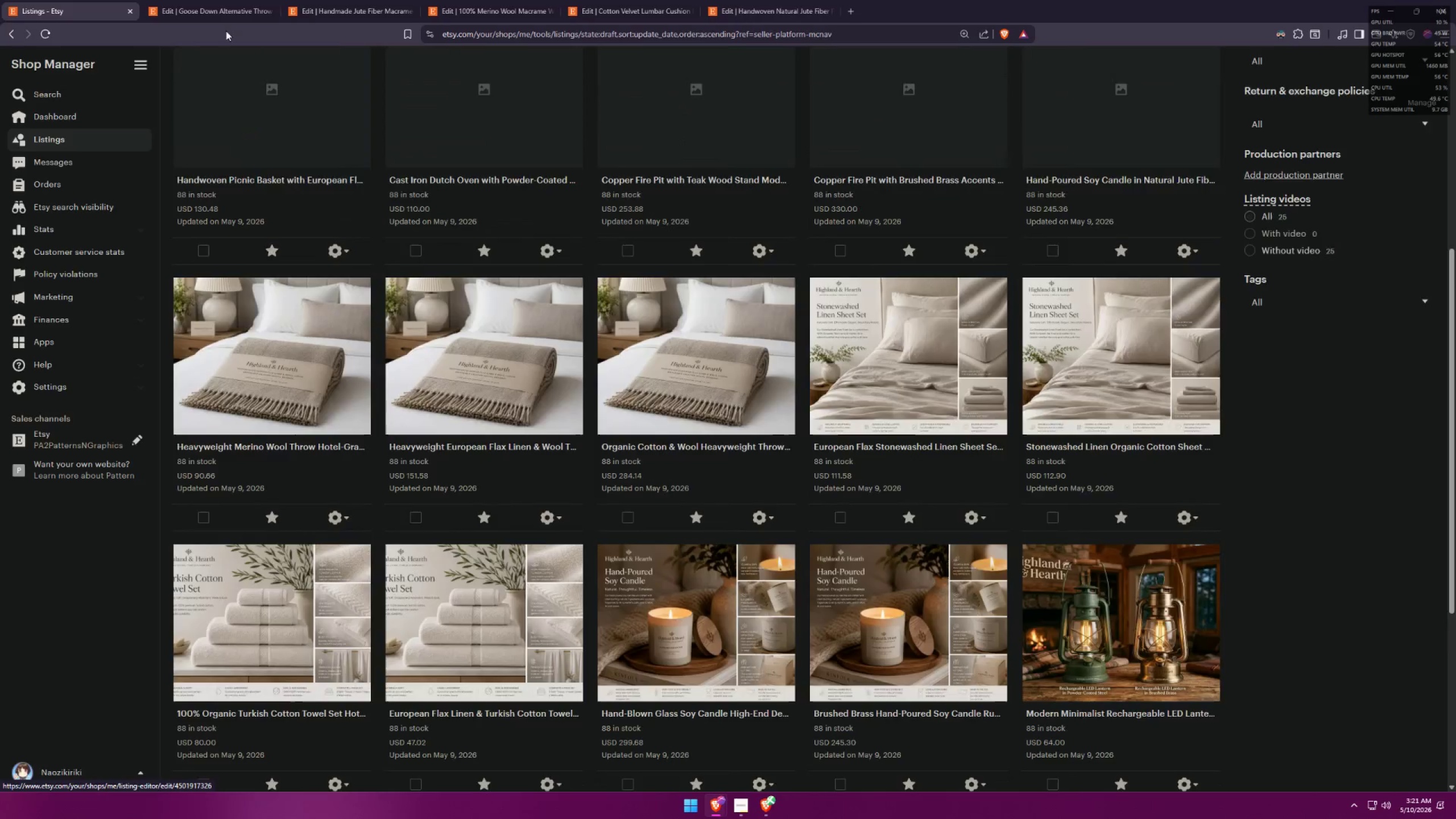 
left_click([676, 341])
 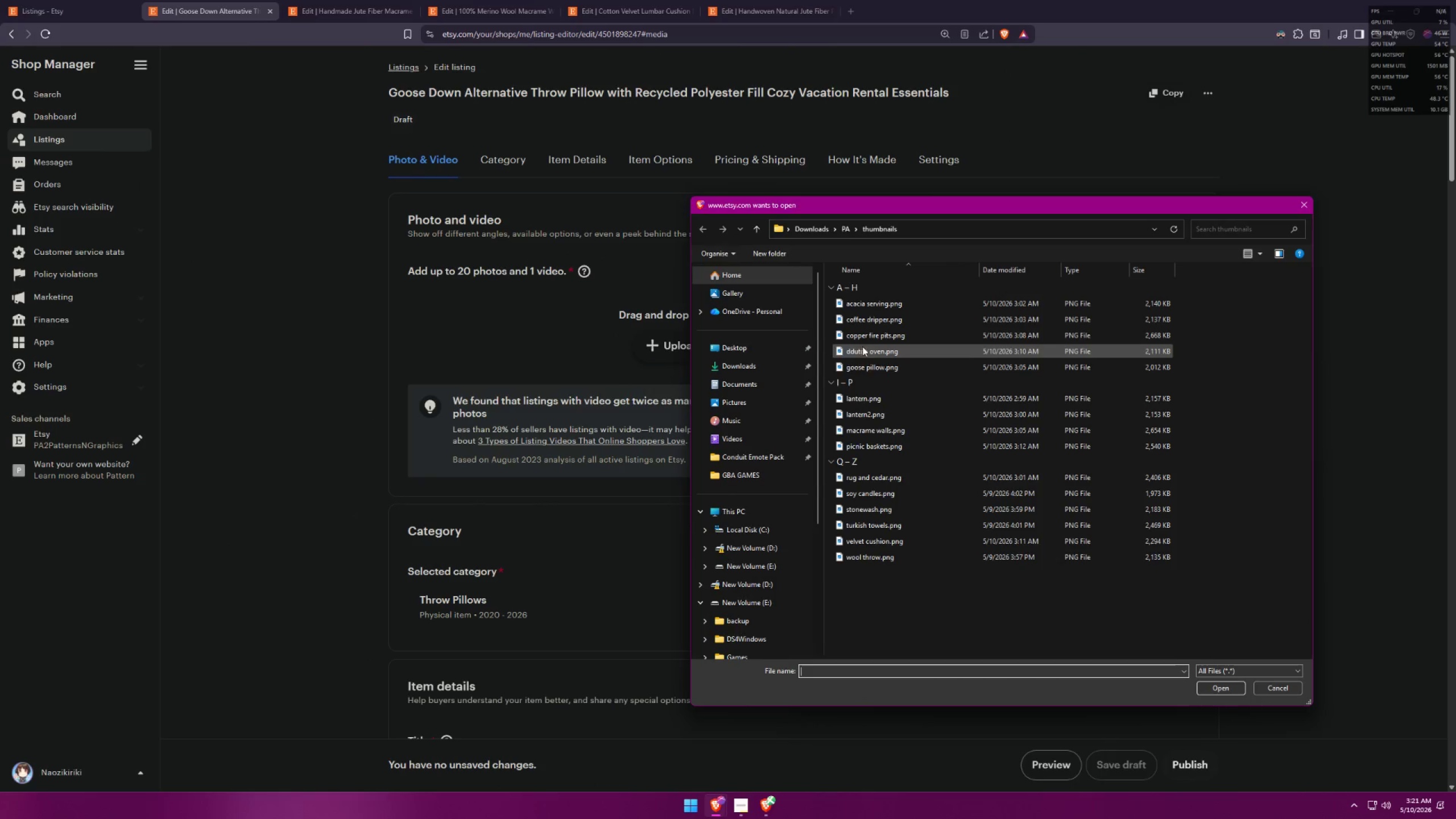 
double_click([875, 373])
 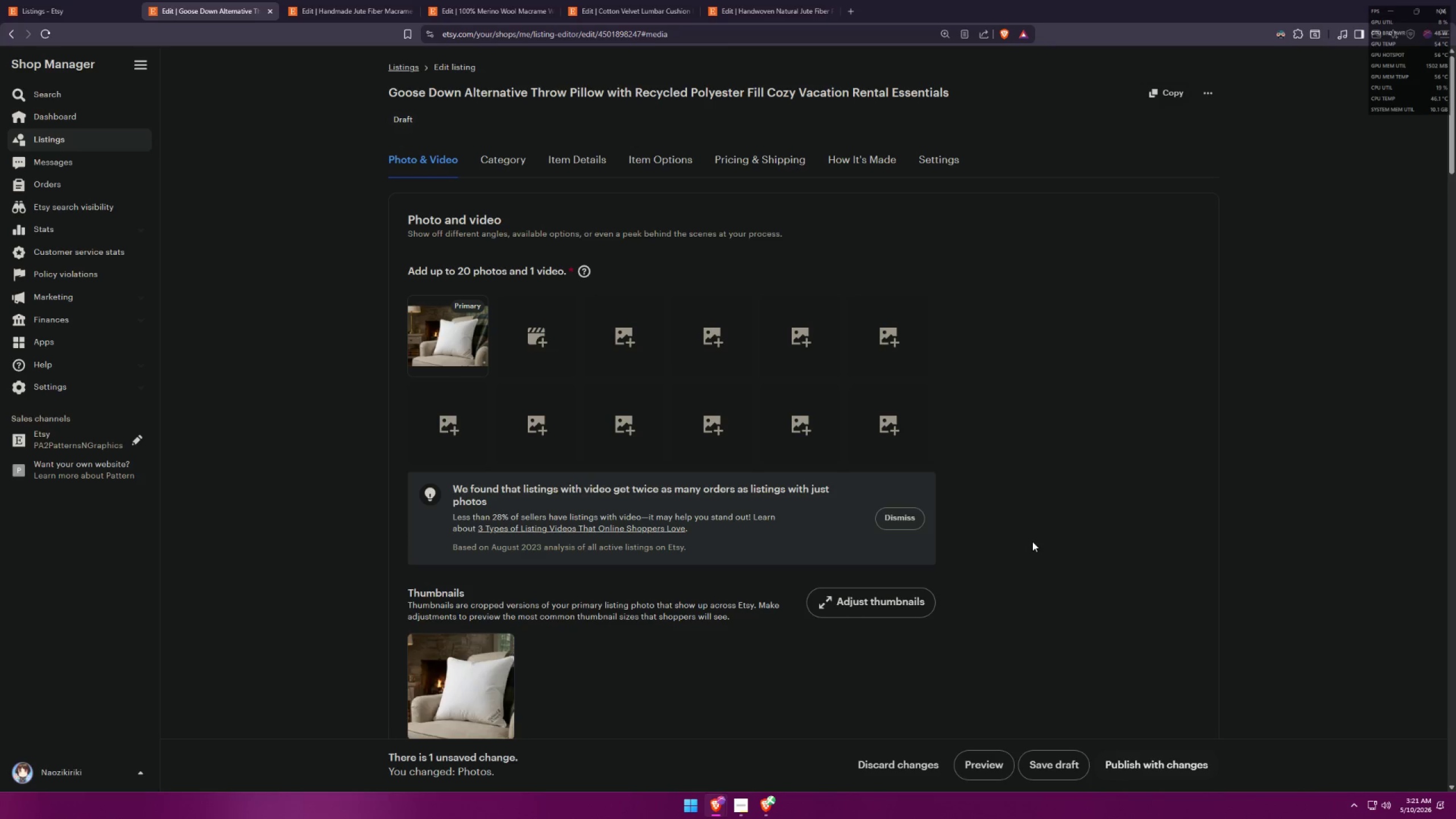 
left_click([1050, 763])
 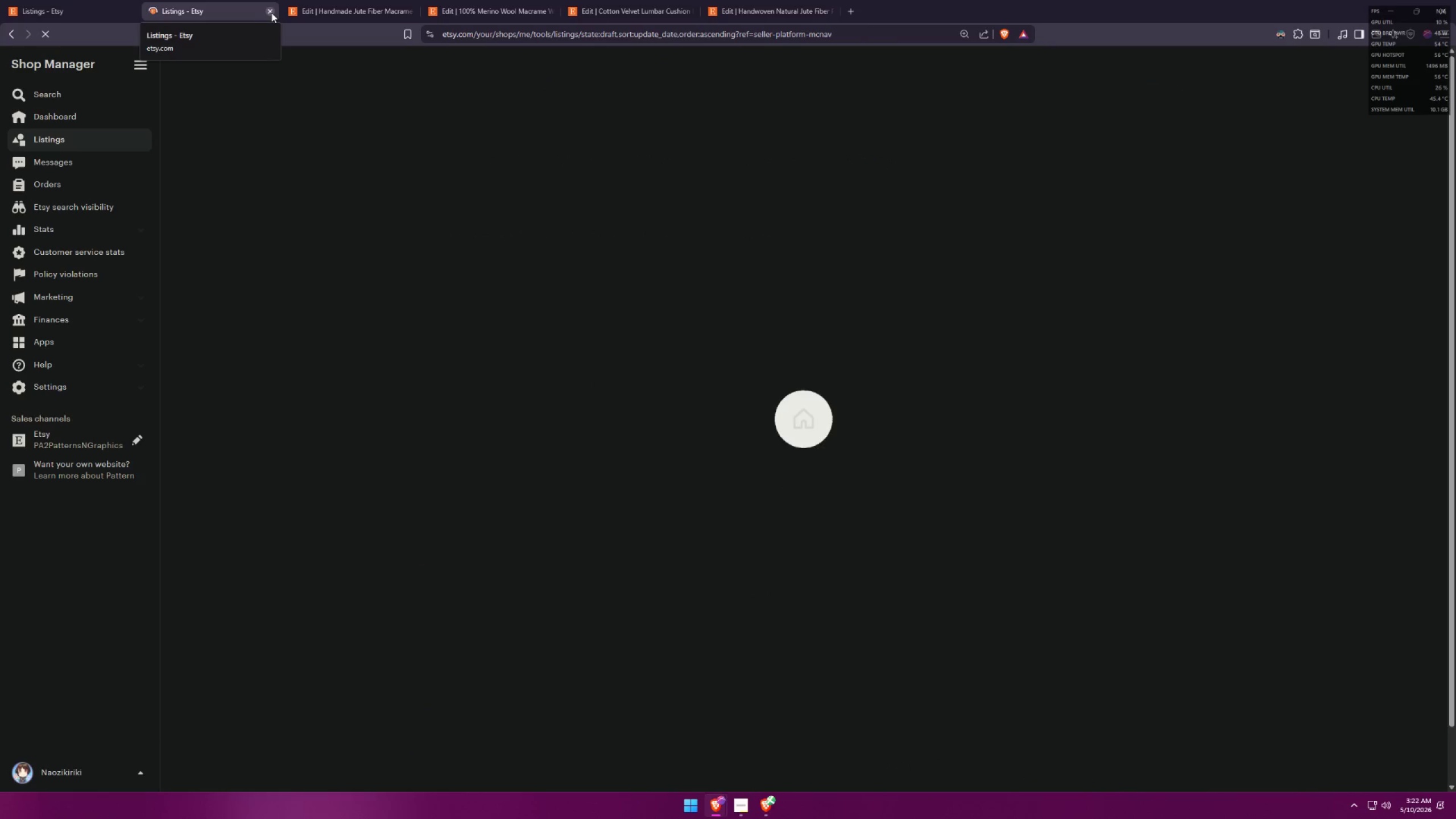 
left_click([271, 13])
 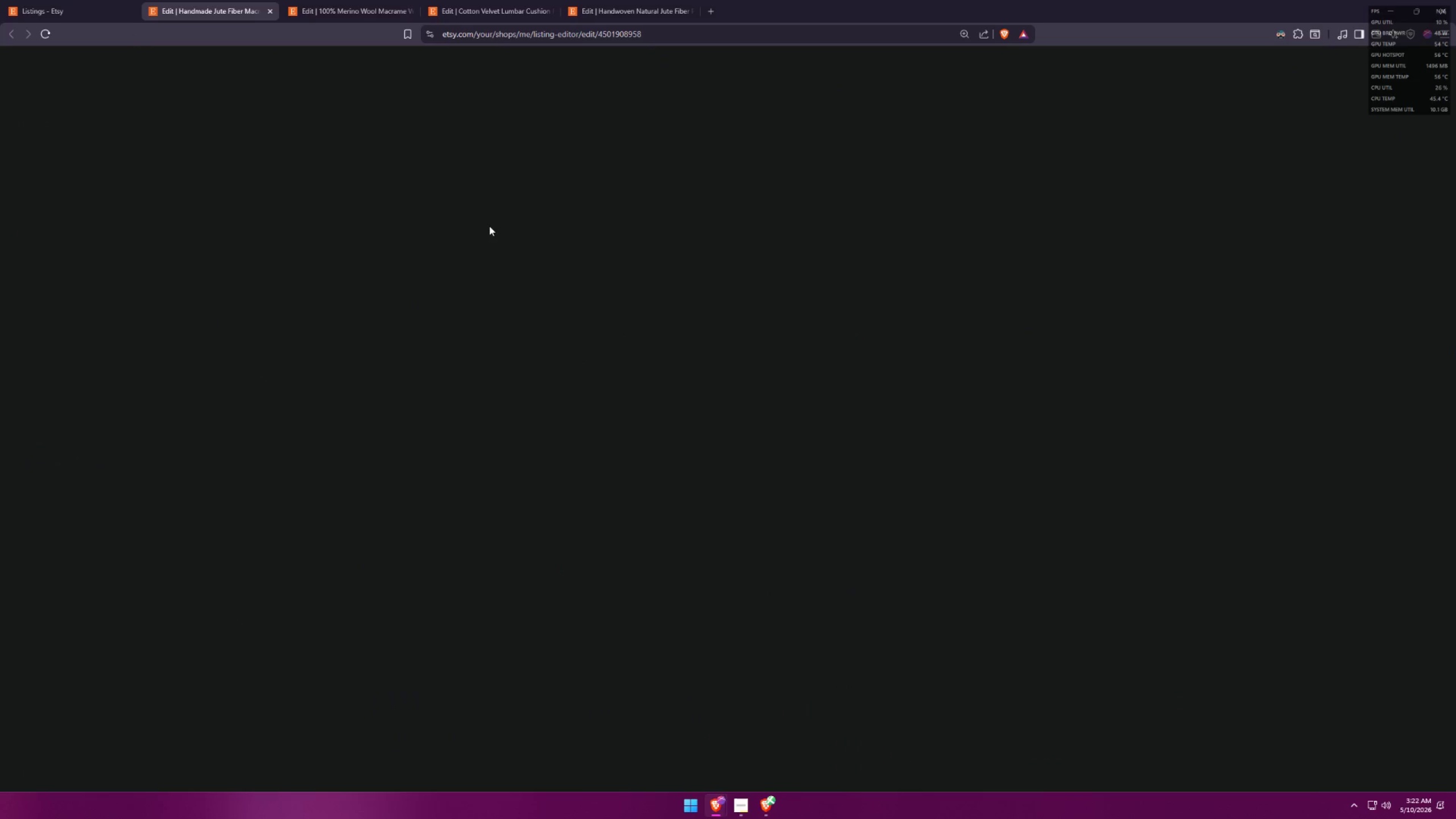 
mouse_move([503, 222])
 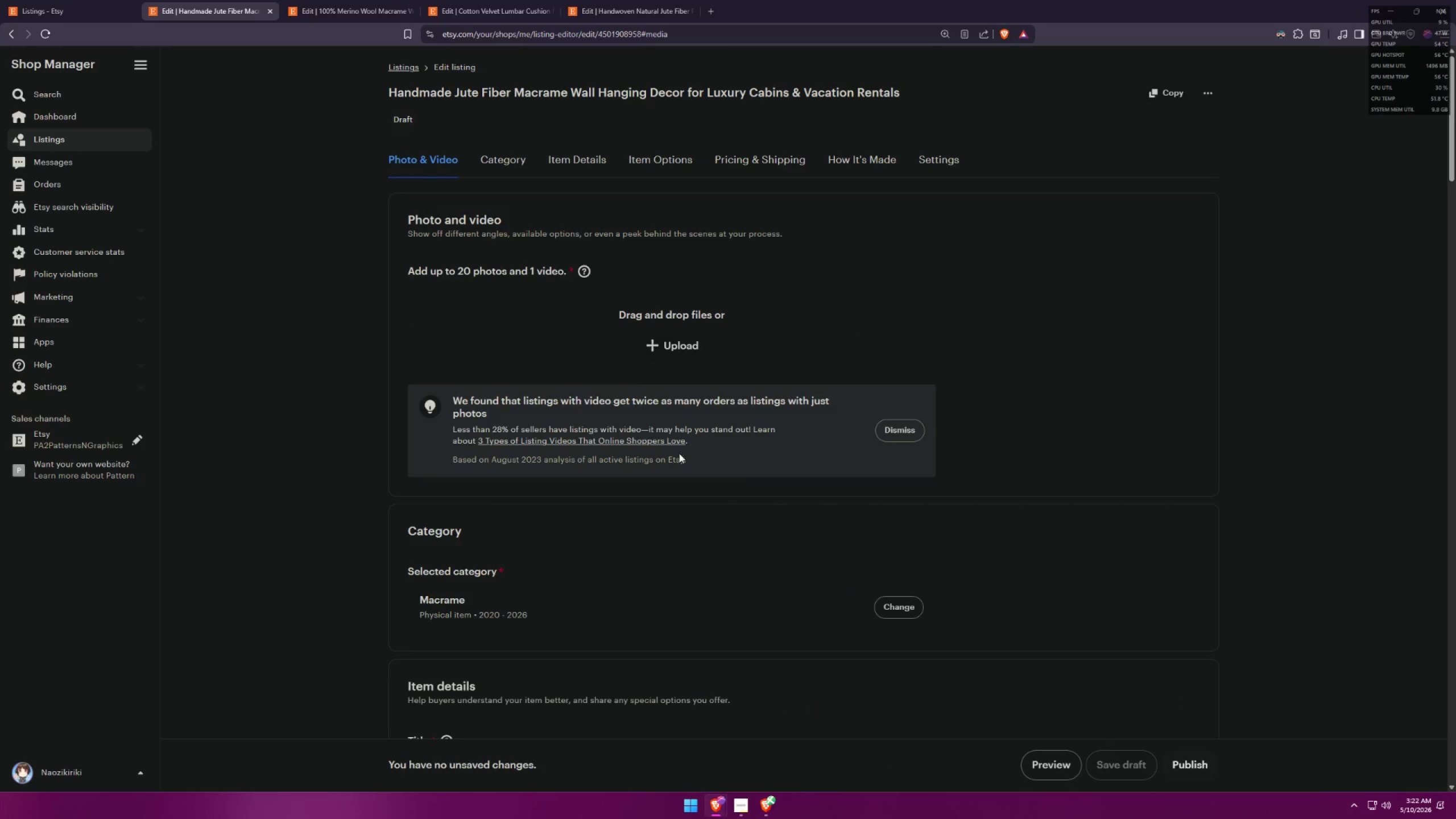 
scroll: coordinate [718, 417], scroll_direction: down, amount: 17.0
 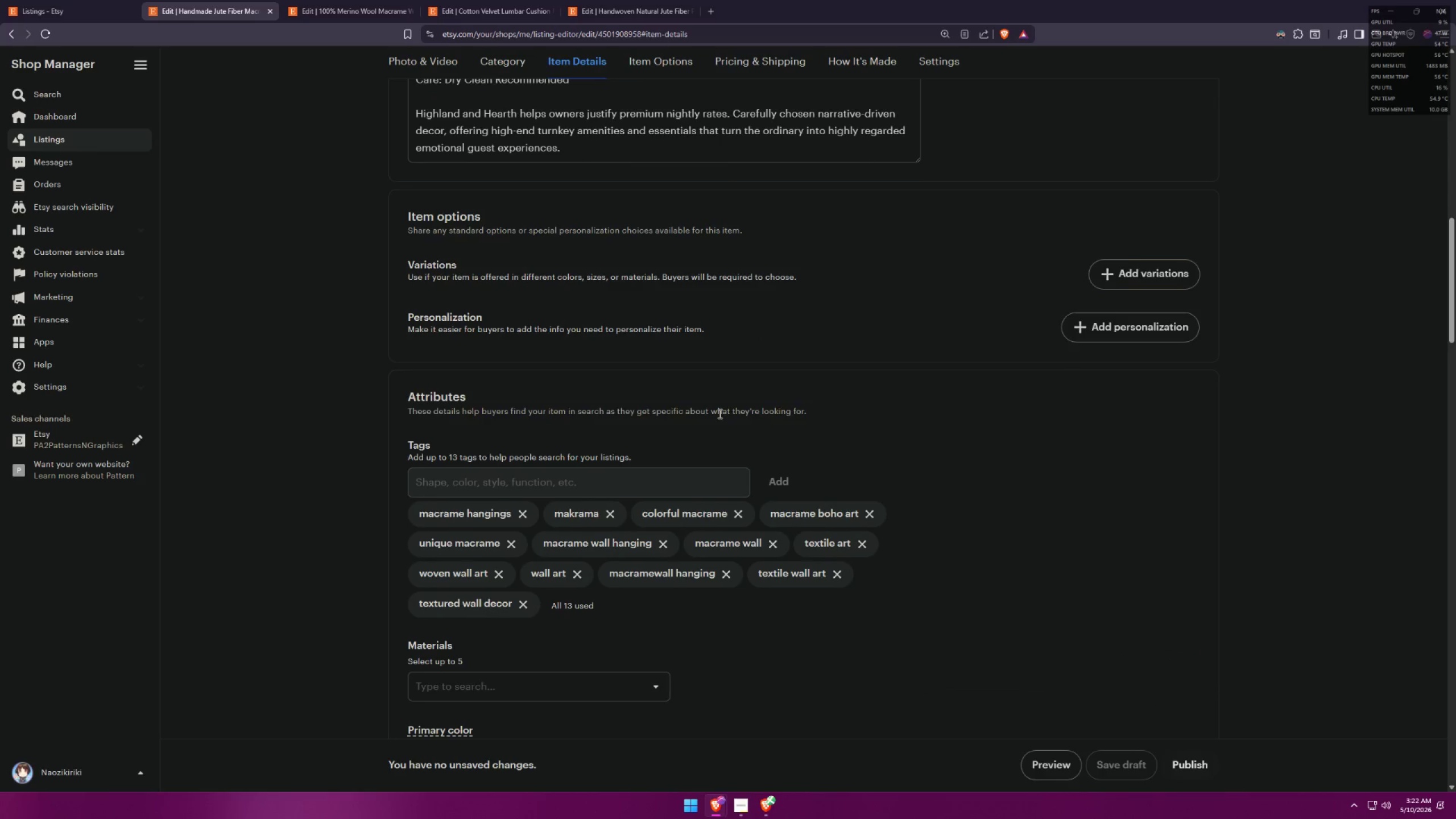 
scroll: coordinate [1006, 477], scroll_direction: up, amount: 19.0
 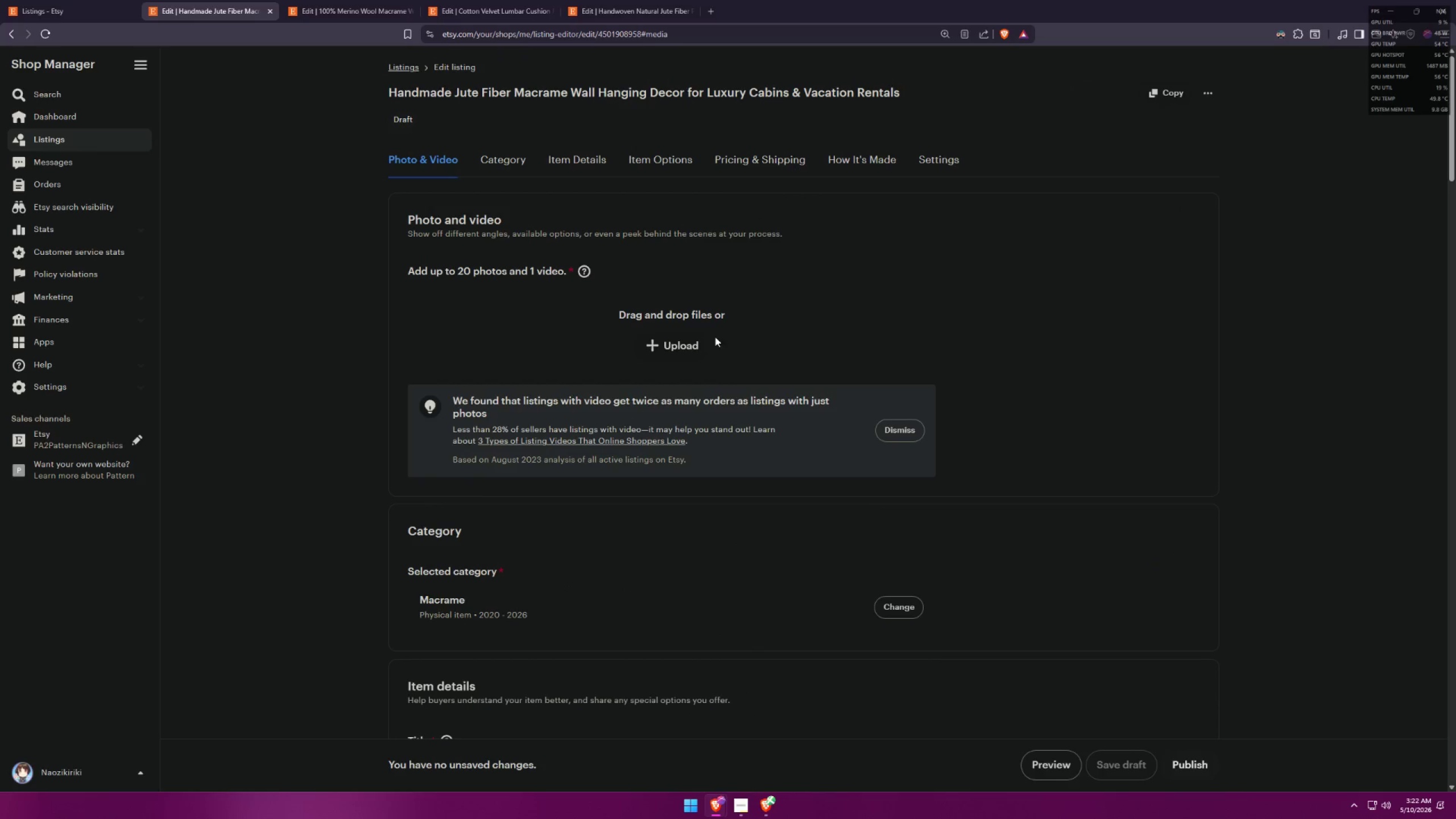 
left_click([672, 344])
 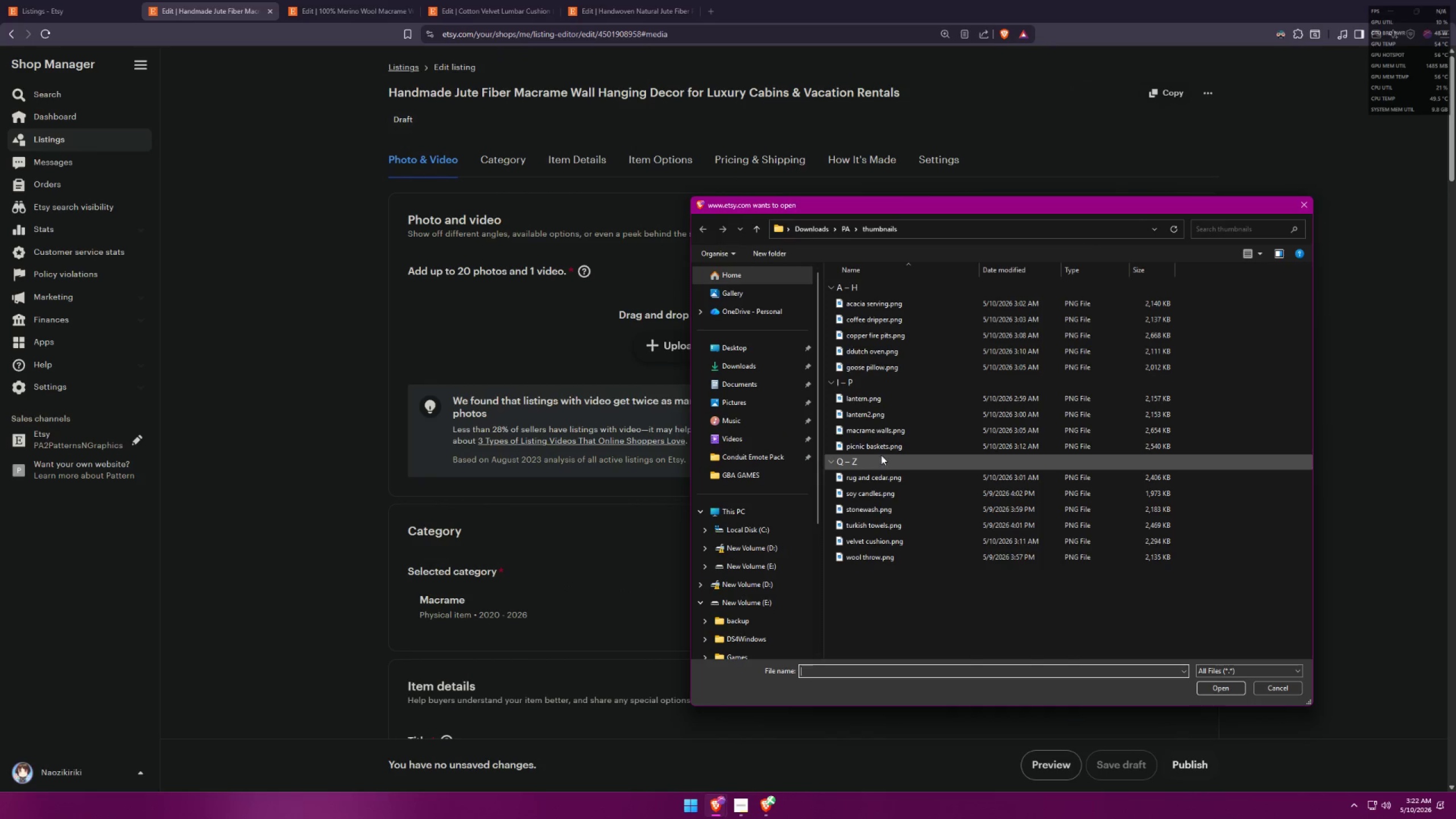 
double_click([891, 429])
 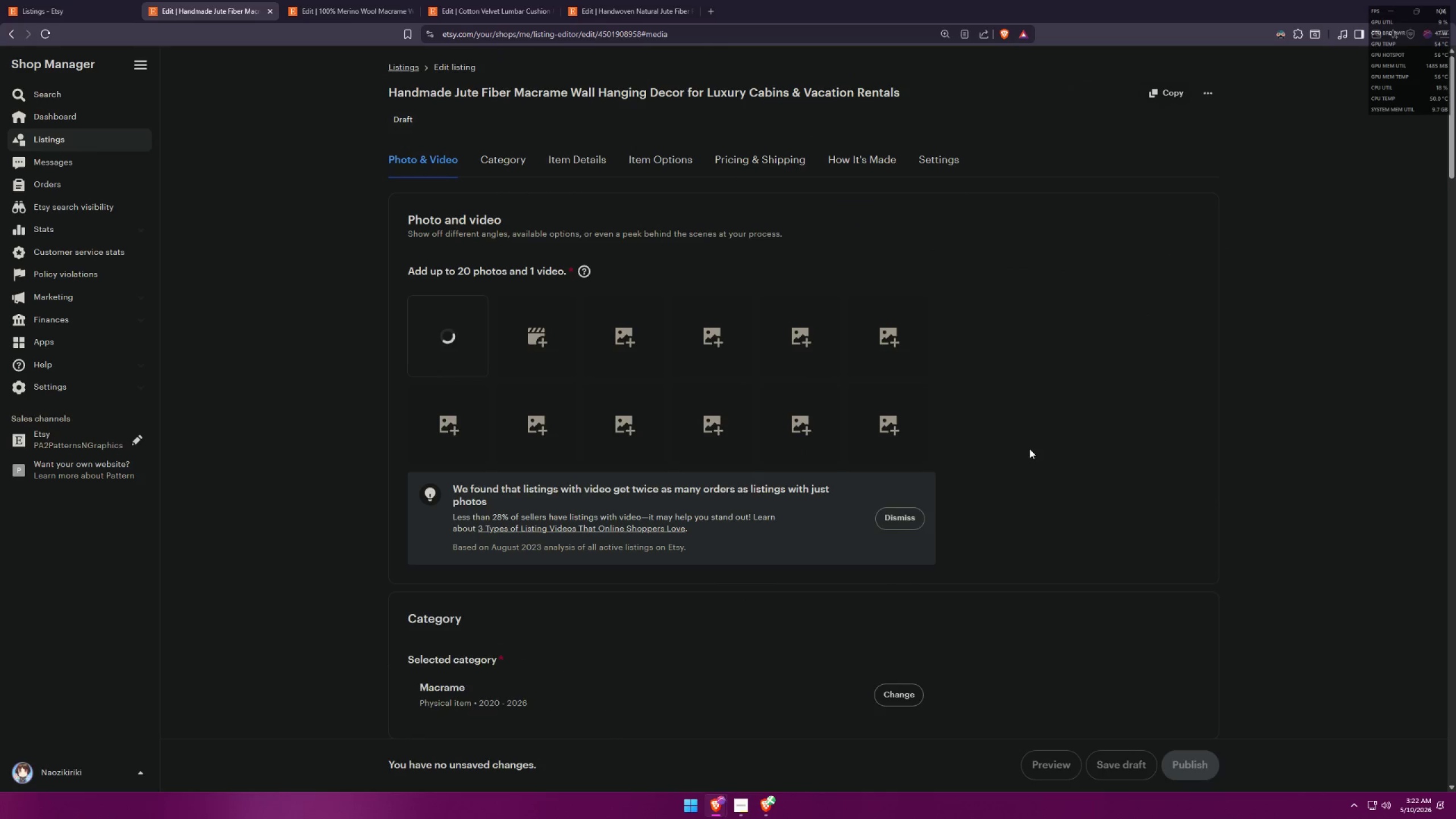 
scroll: coordinate [1029, 449], scroll_direction: down, amount: 4.0
 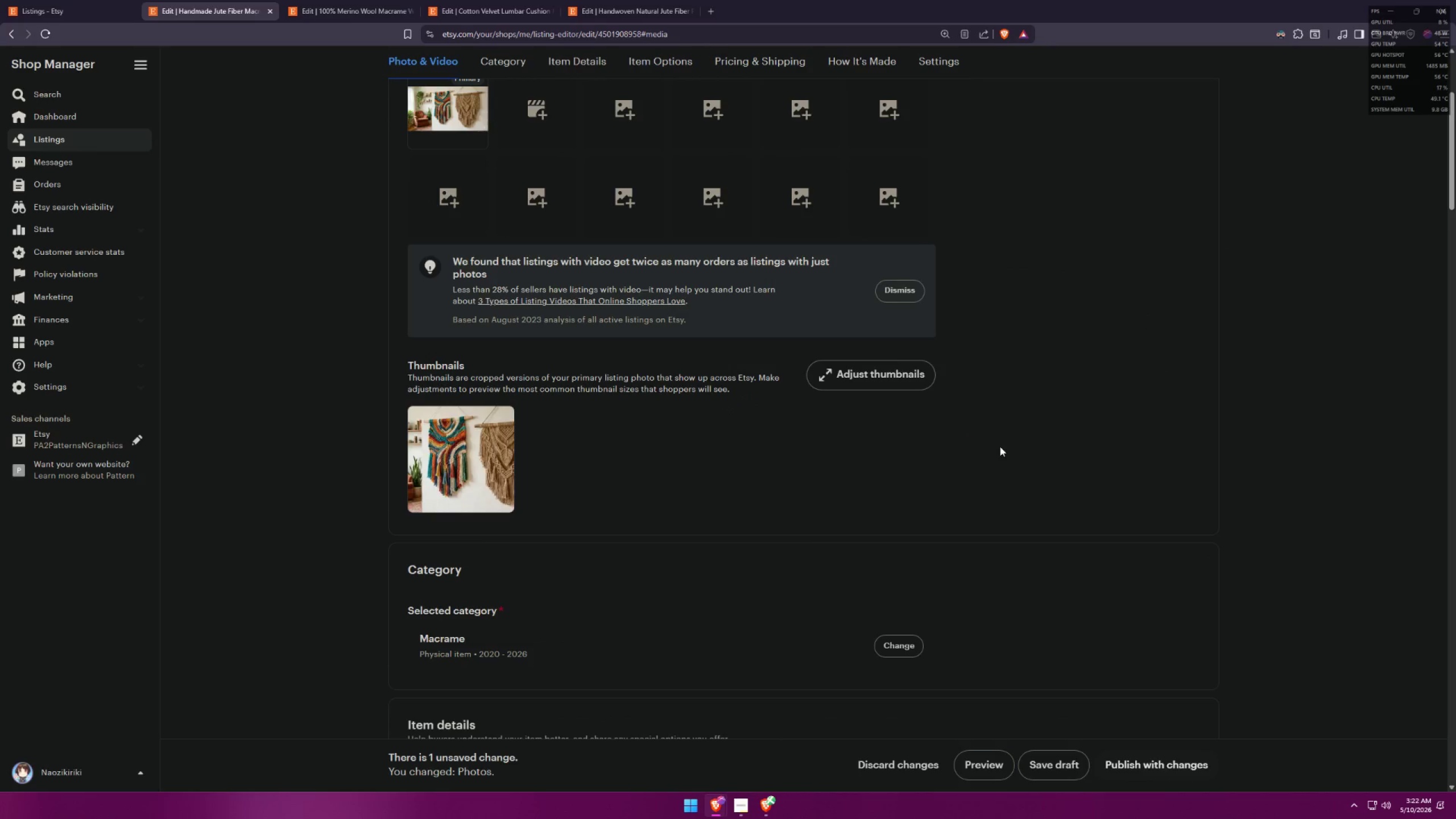 
scroll: coordinate [1000, 456], scroll_direction: up, amount: 5.0
 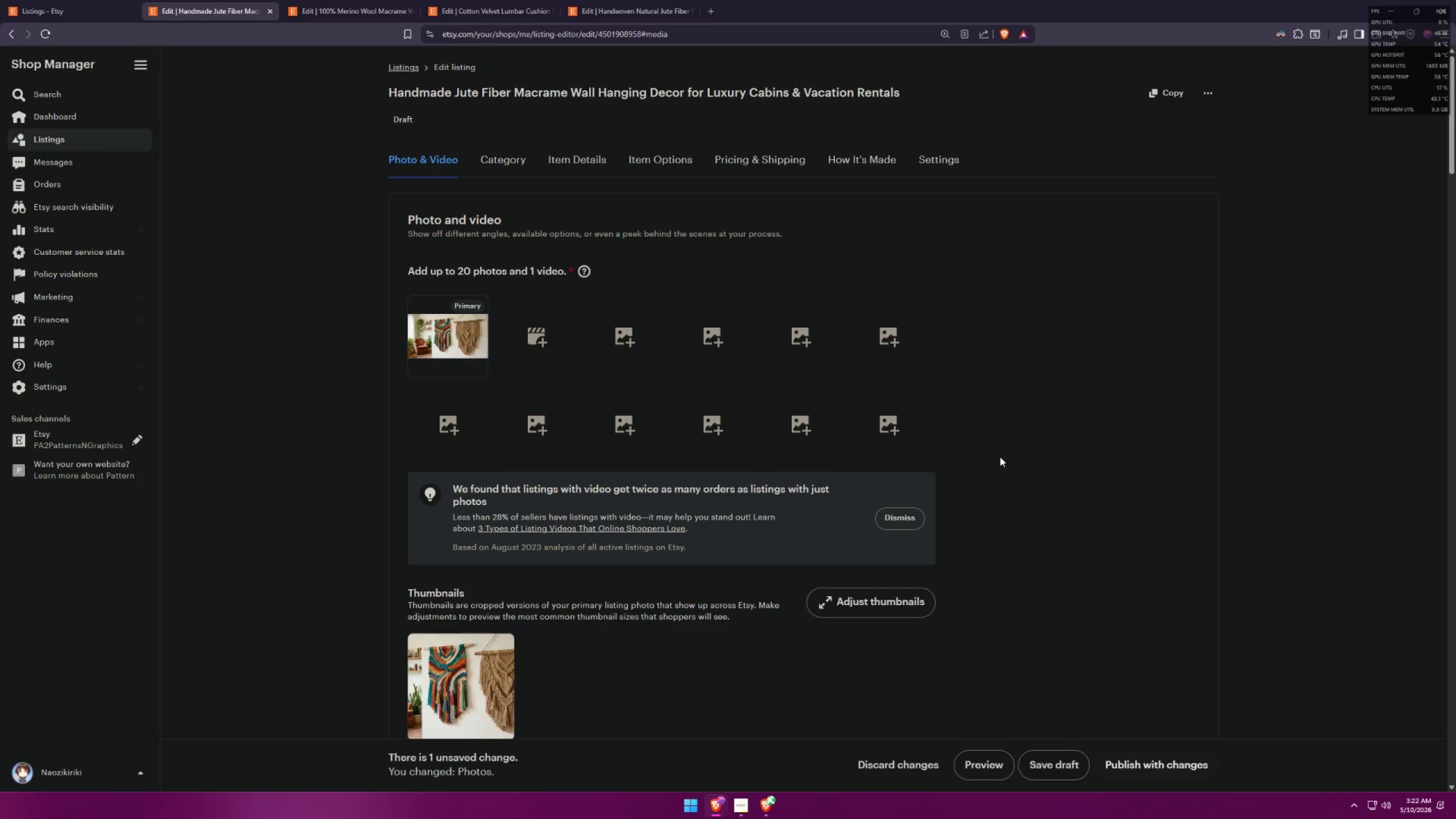 
scroll: coordinate [1000, 457], scroll_direction: down, amount: 4.0
 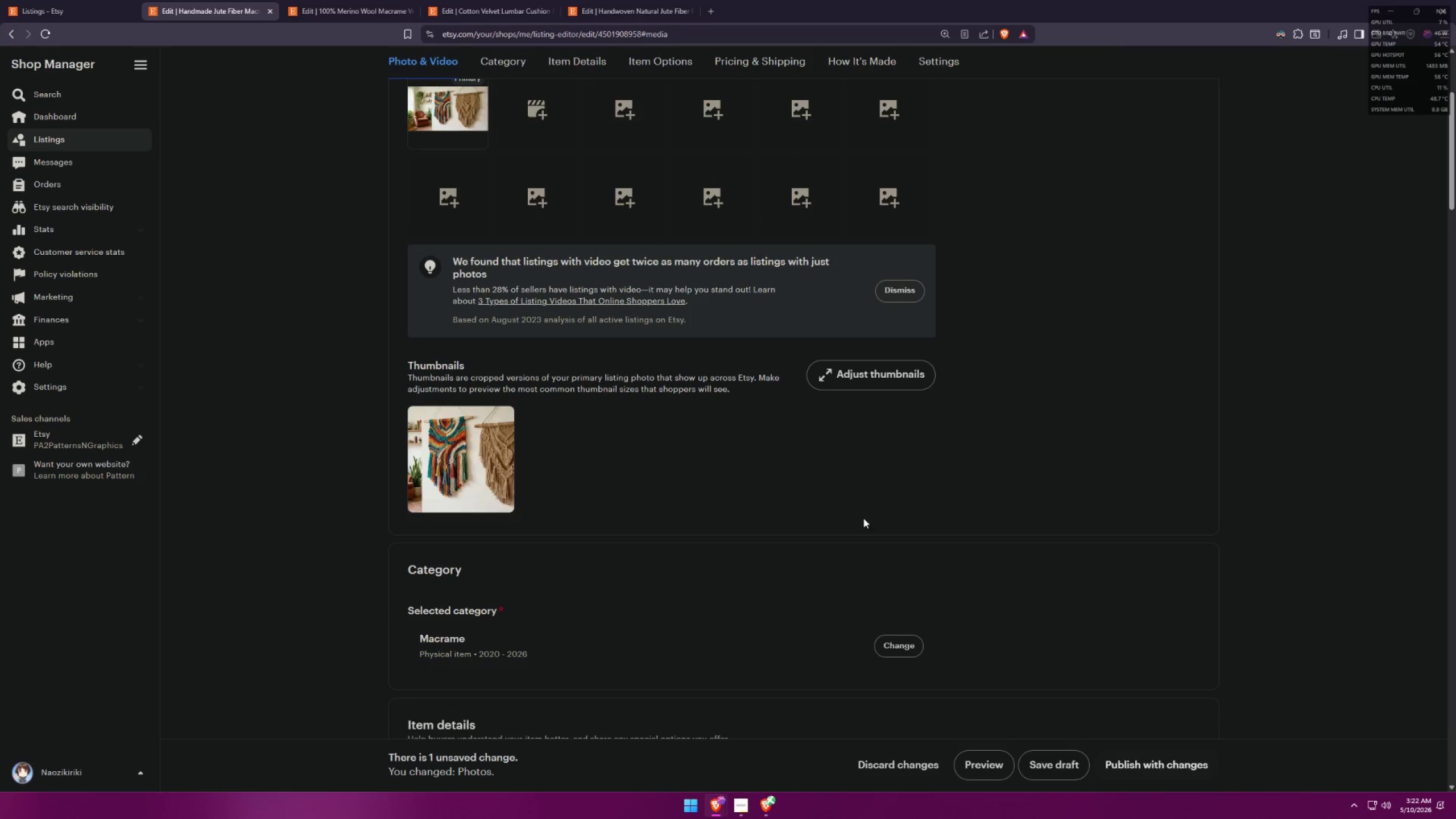 
left_click([838, 379])
 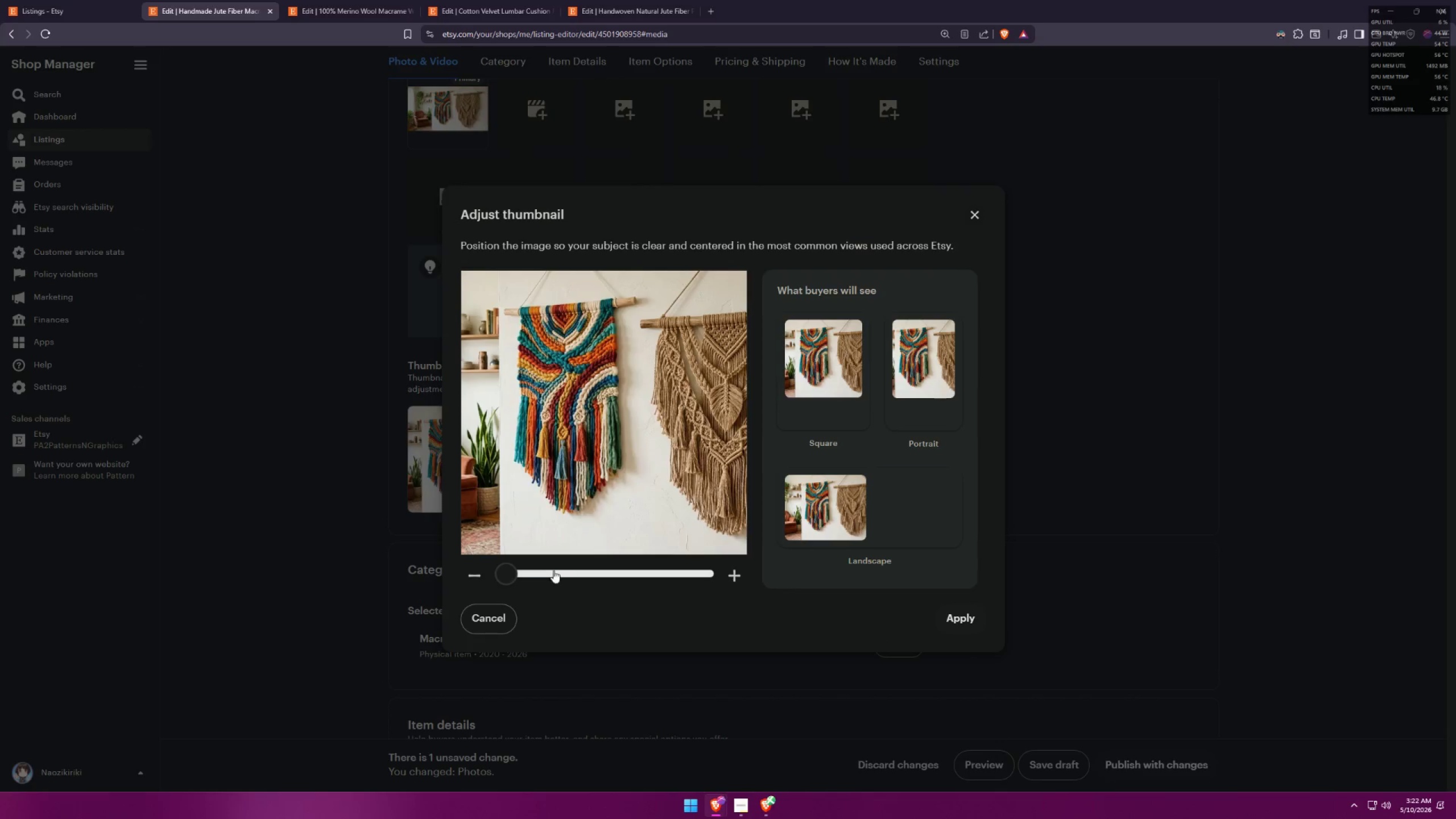 
left_click_drag(start_coordinate=[584, 506], to_coordinate=[454, 502])
 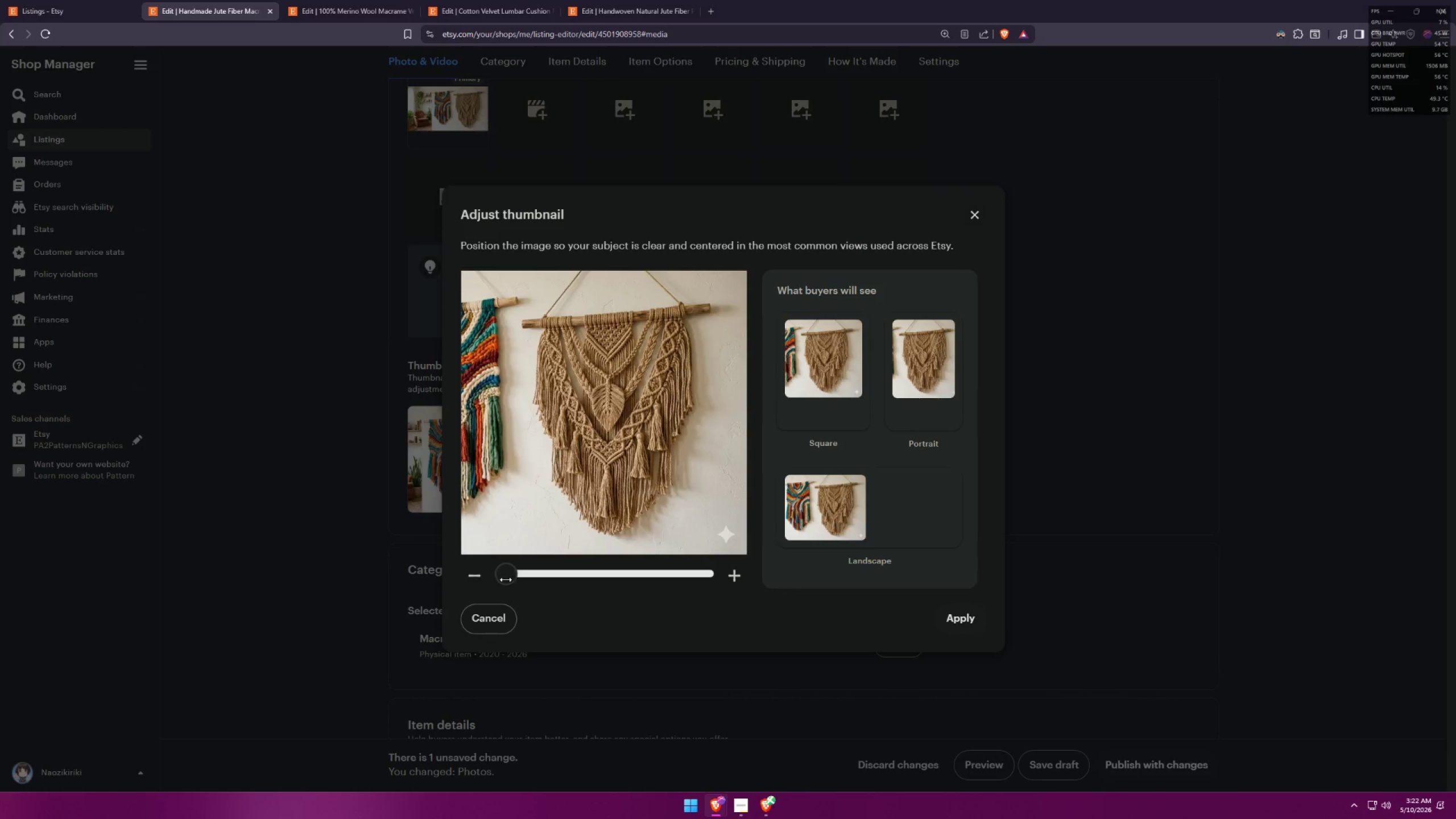 
left_click_drag(start_coordinate=[513, 579], to_coordinate=[580, 581])
 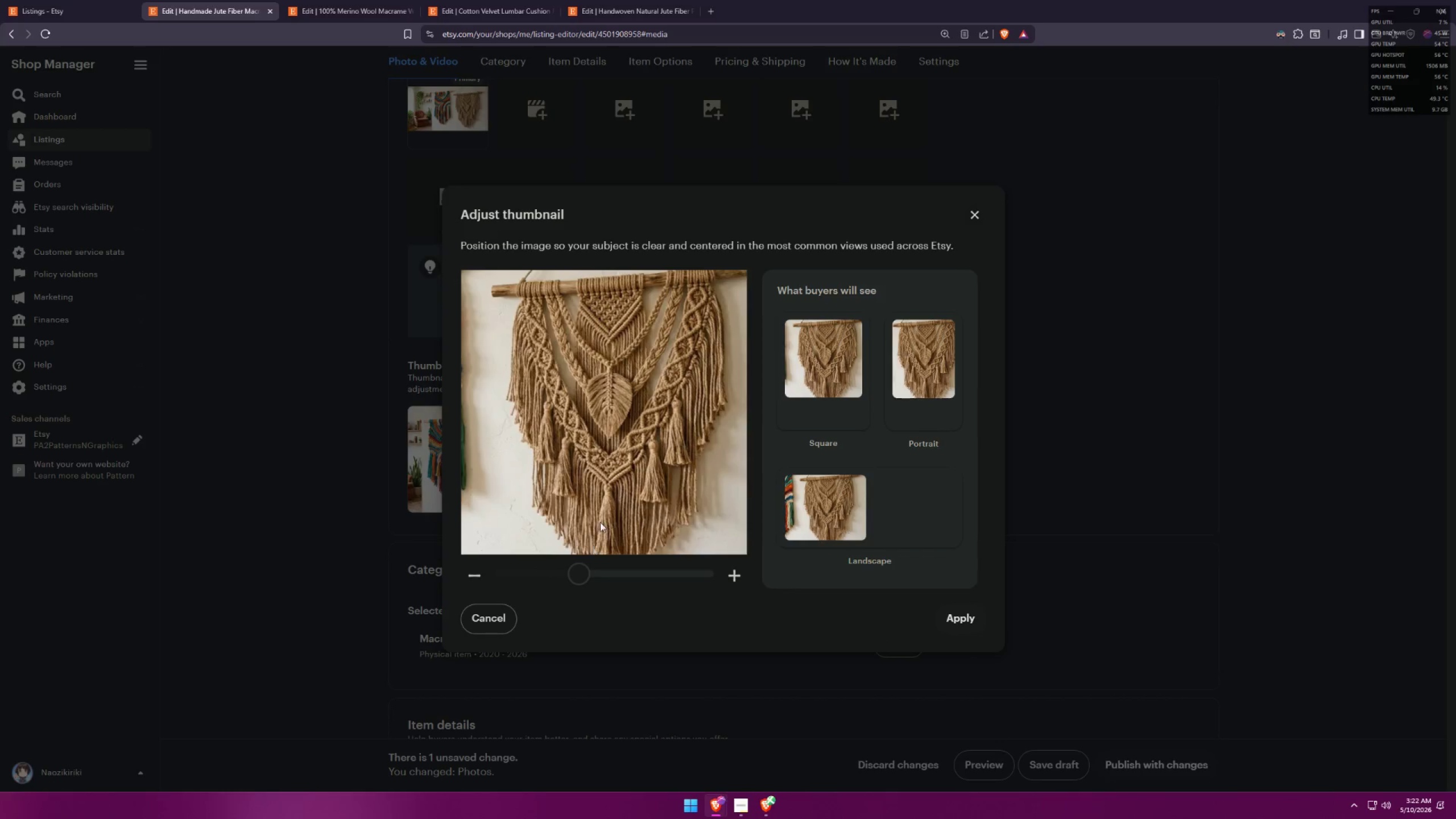 
left_click_drag(start_coordinate=[601, 519], to_coordinate=[584, 514])
 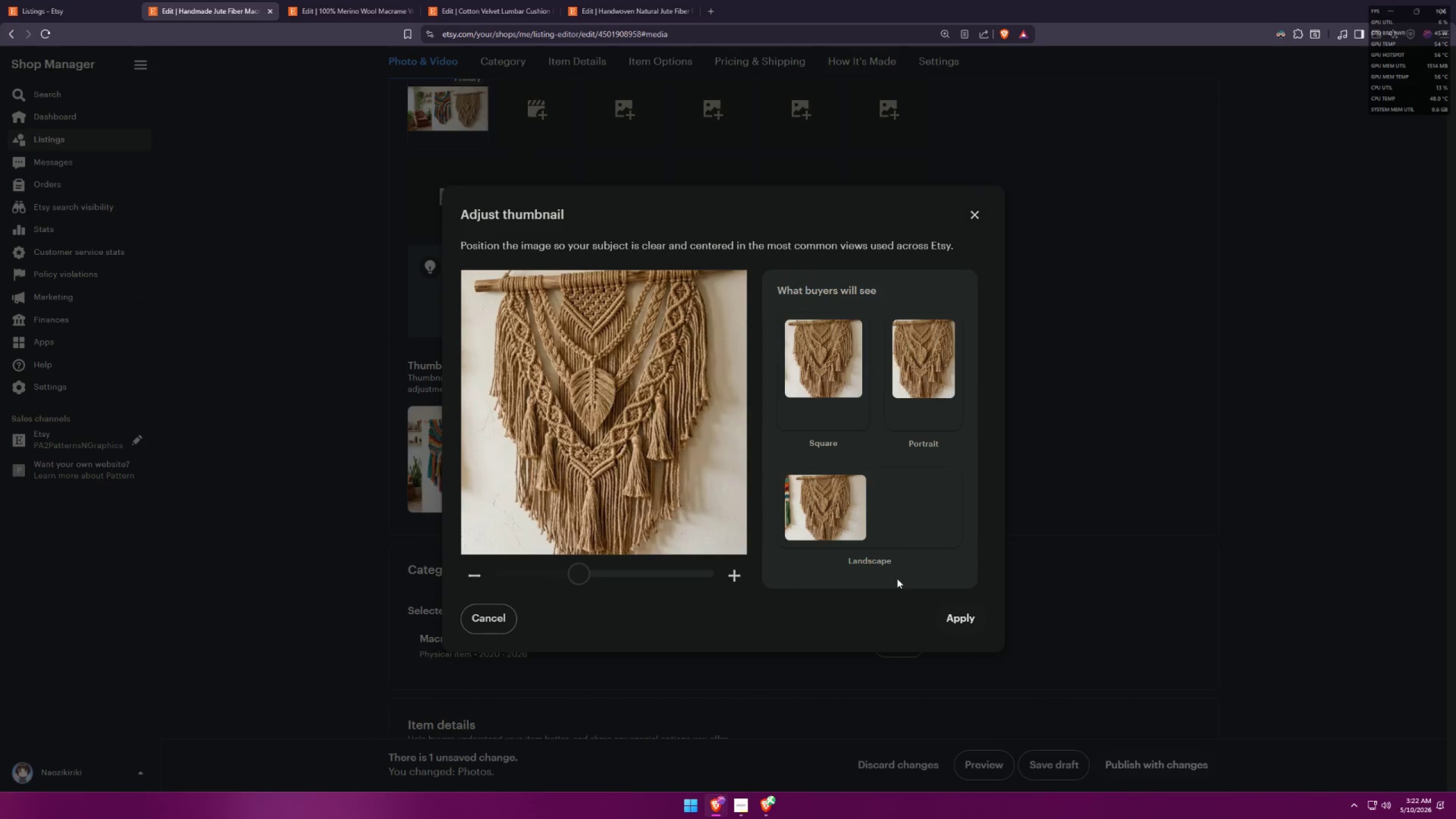 
left_click([962, 615])
 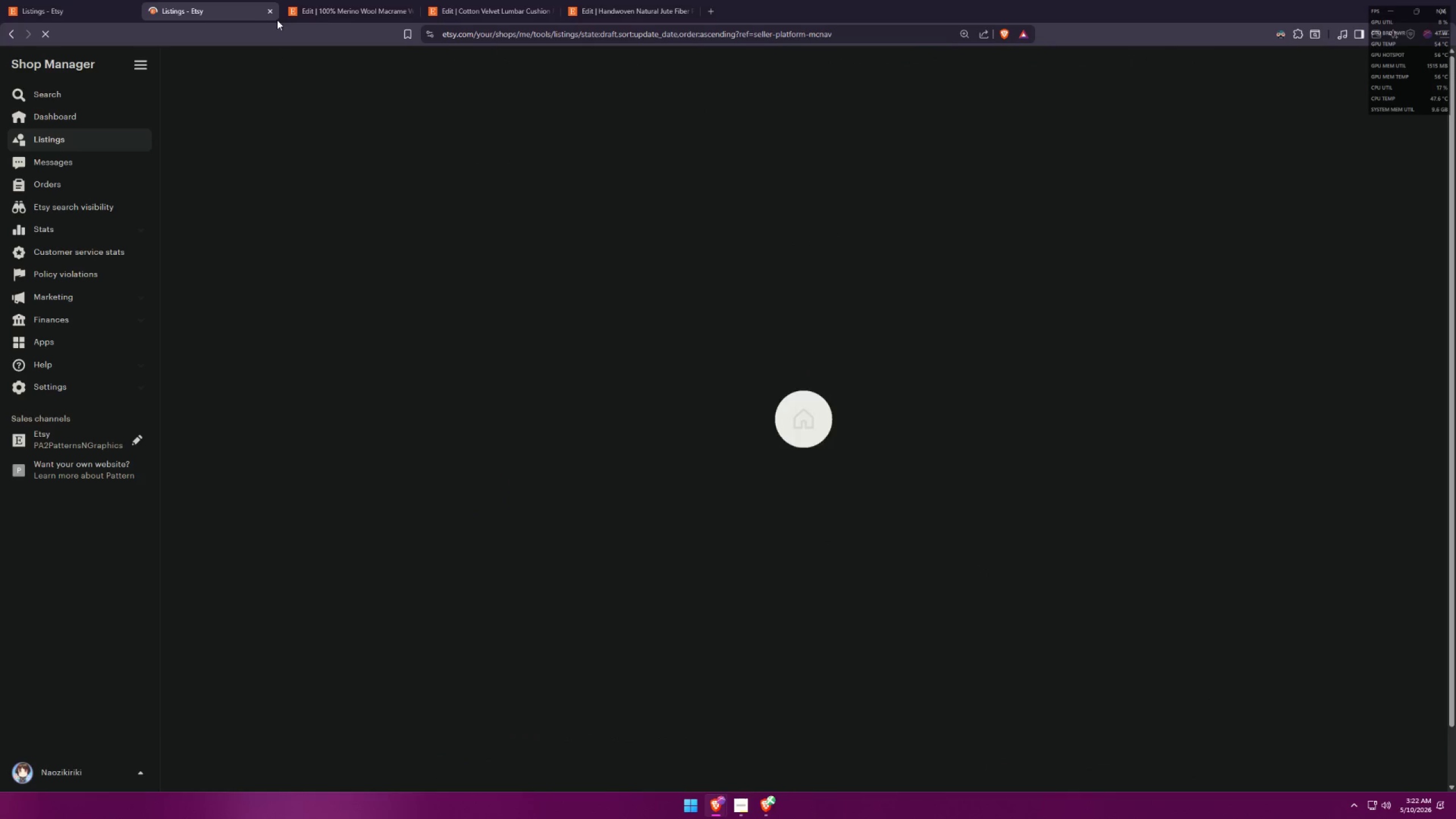 
wait(7.66)
 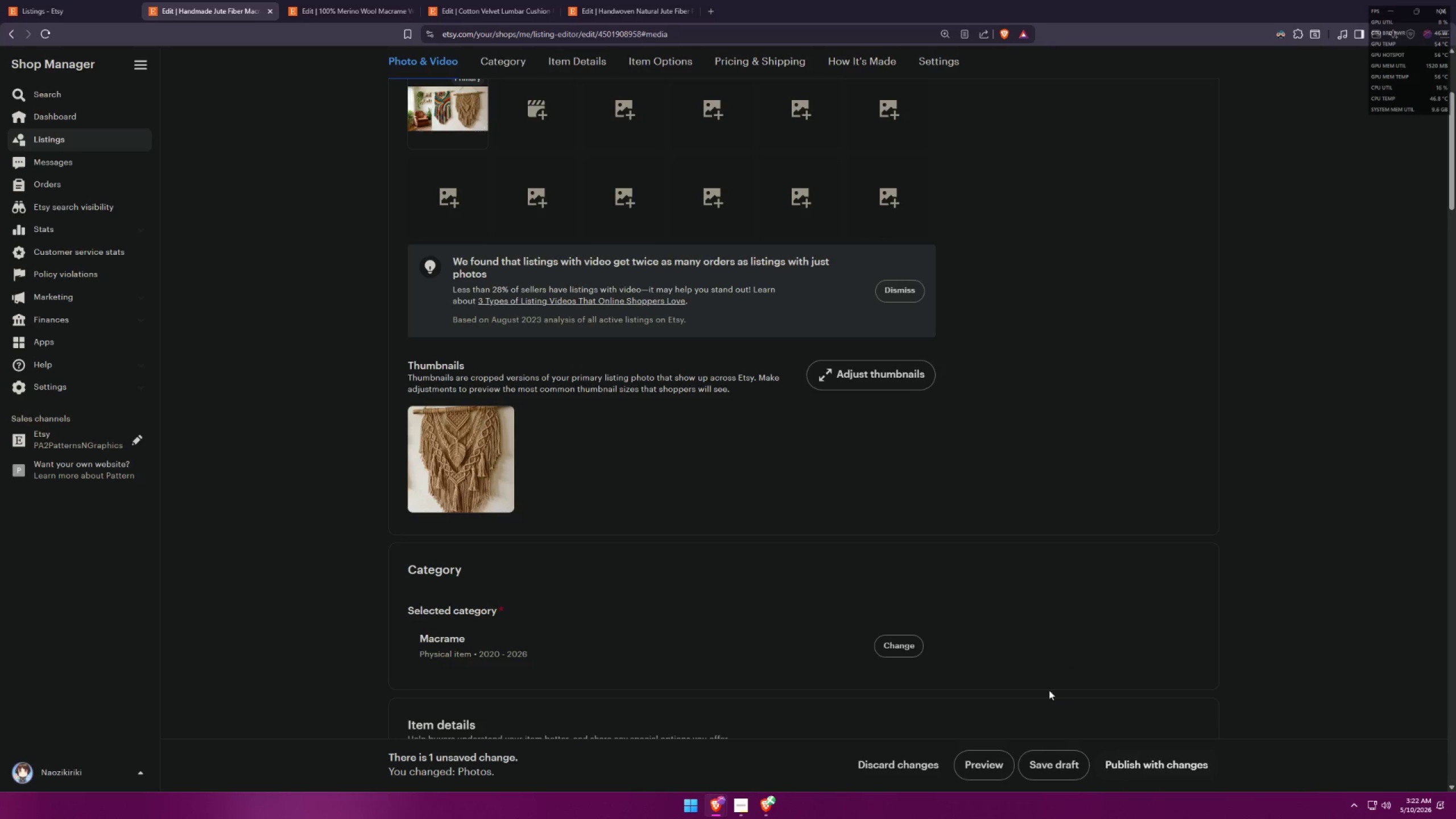 
left_click([271, 12])
 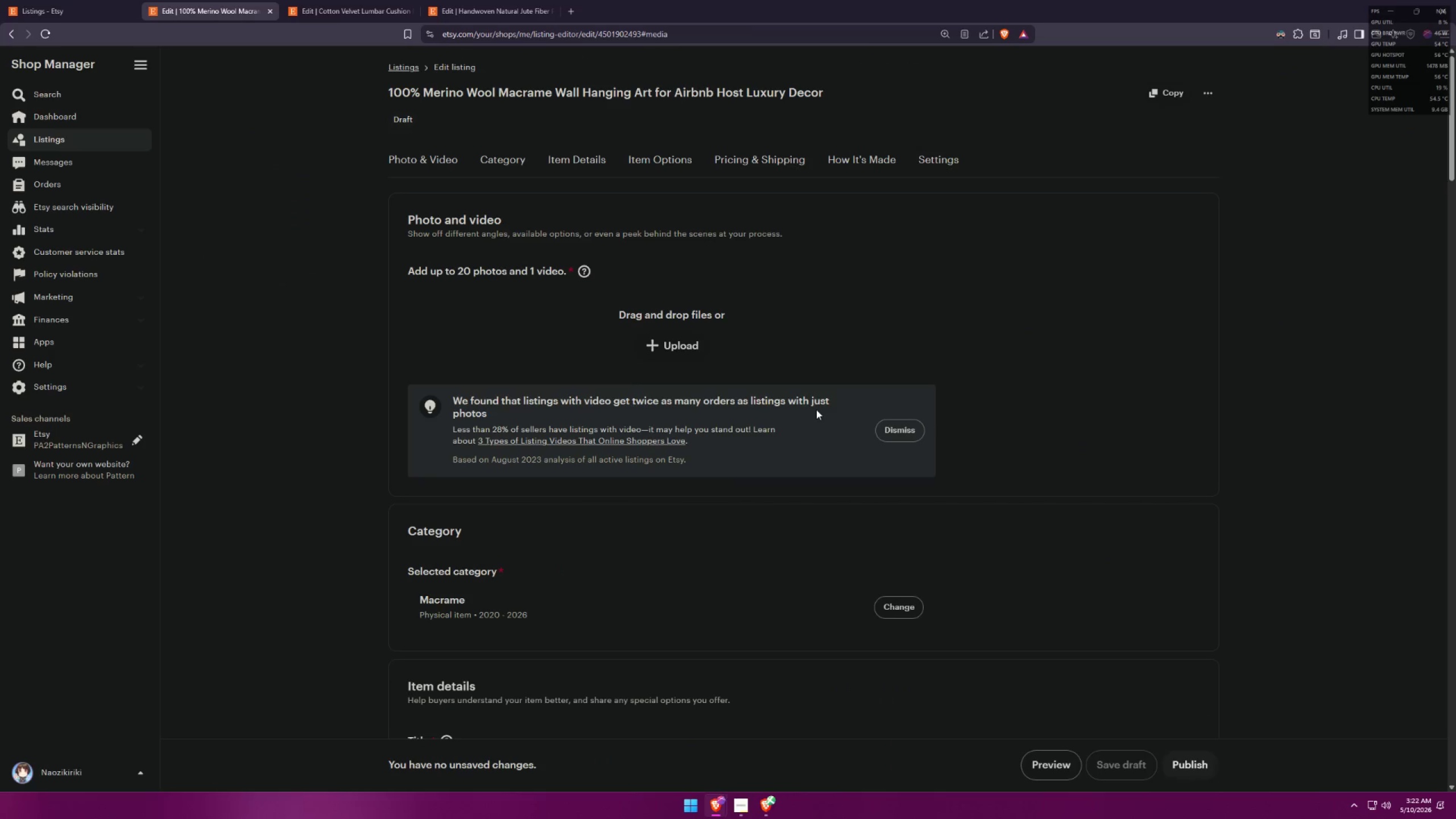 
left_click([678, 349])
 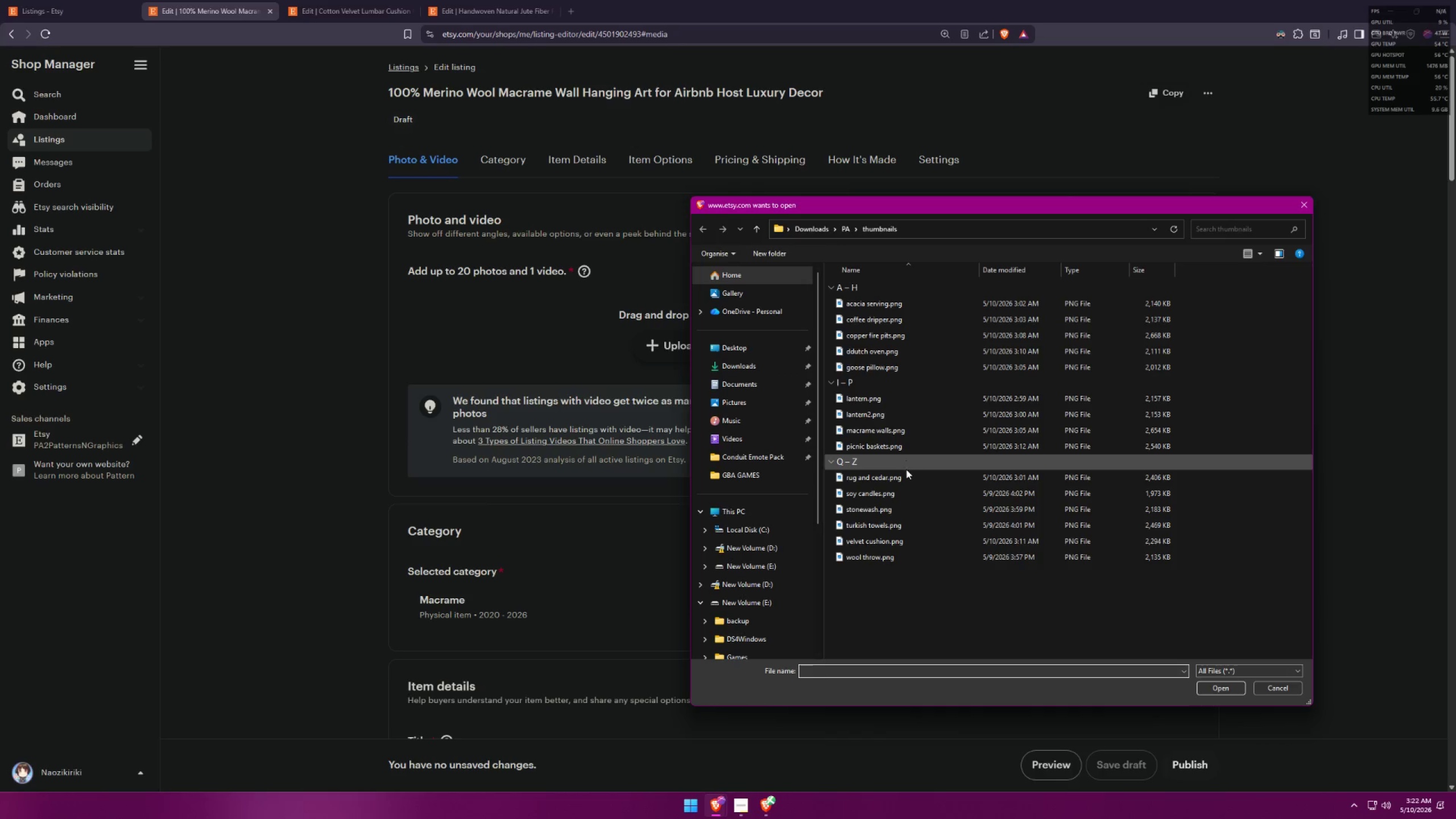 
double_click([912, 432])
 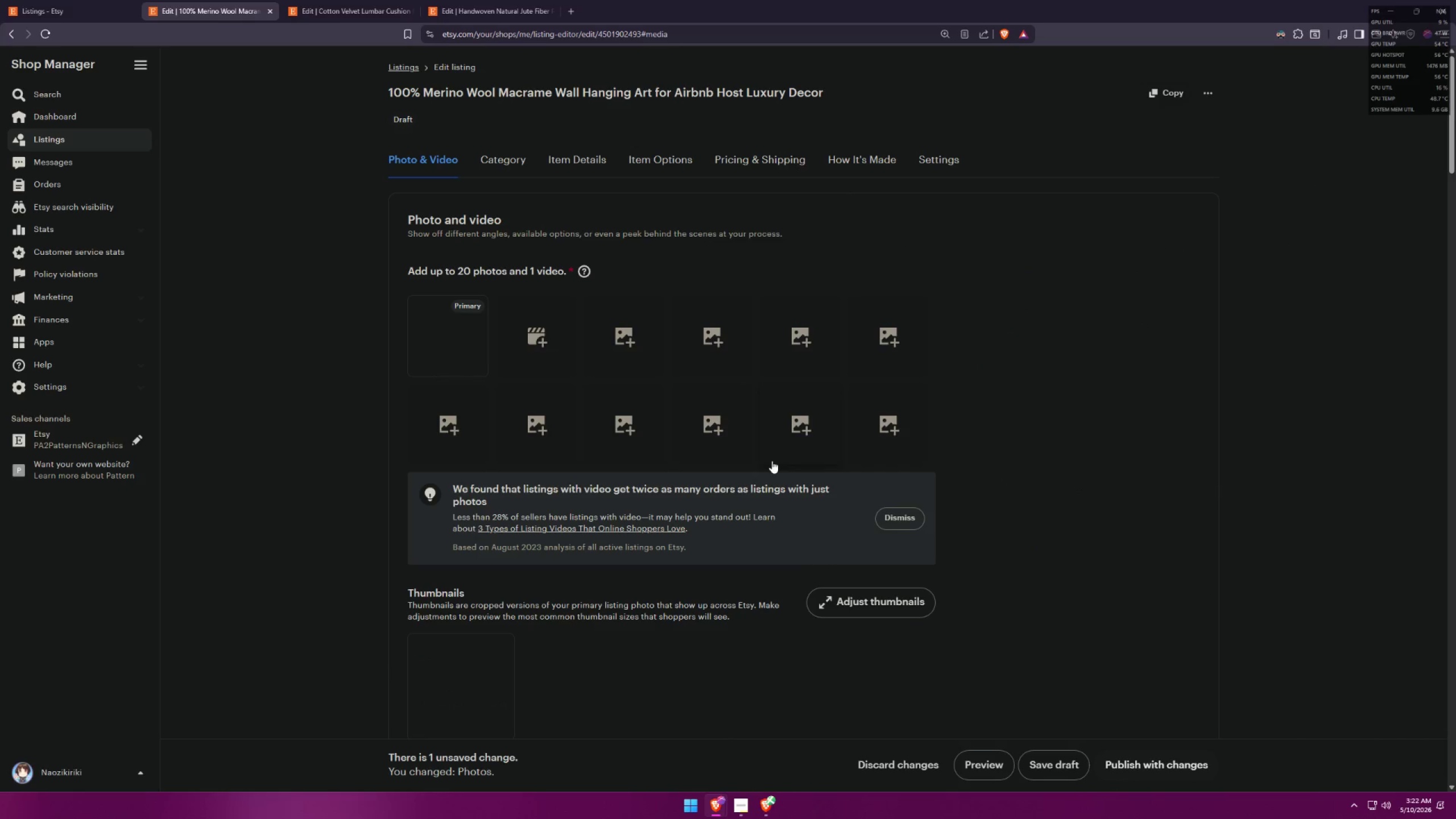 
scroll: coordinate [548, 504], scroll_direction: down, amount: 3.0
 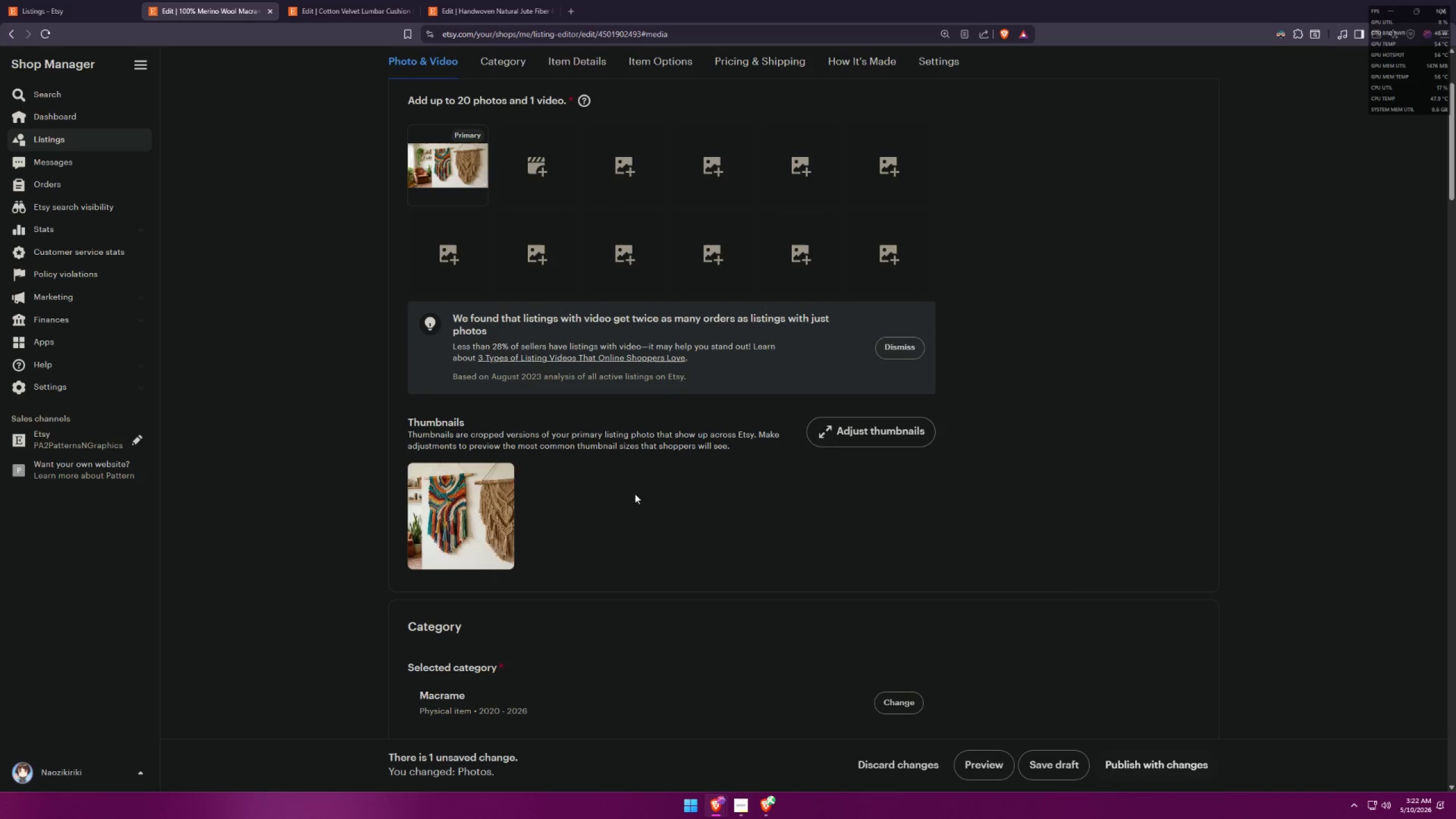 
left_click([855, 429])
 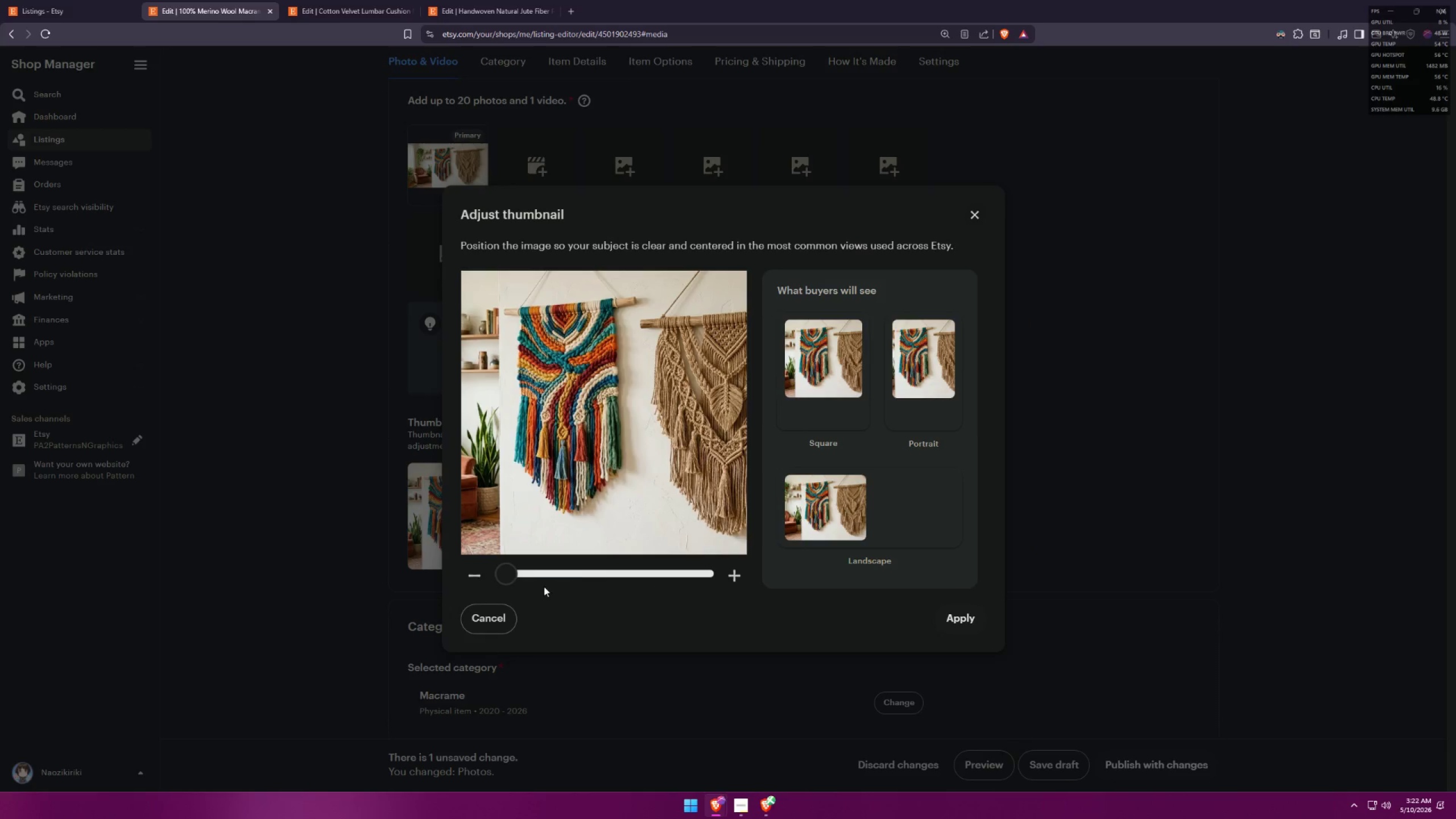 
left_click_drag(start_coordinate=[502, 577], to_coordinate=[594, 576])
 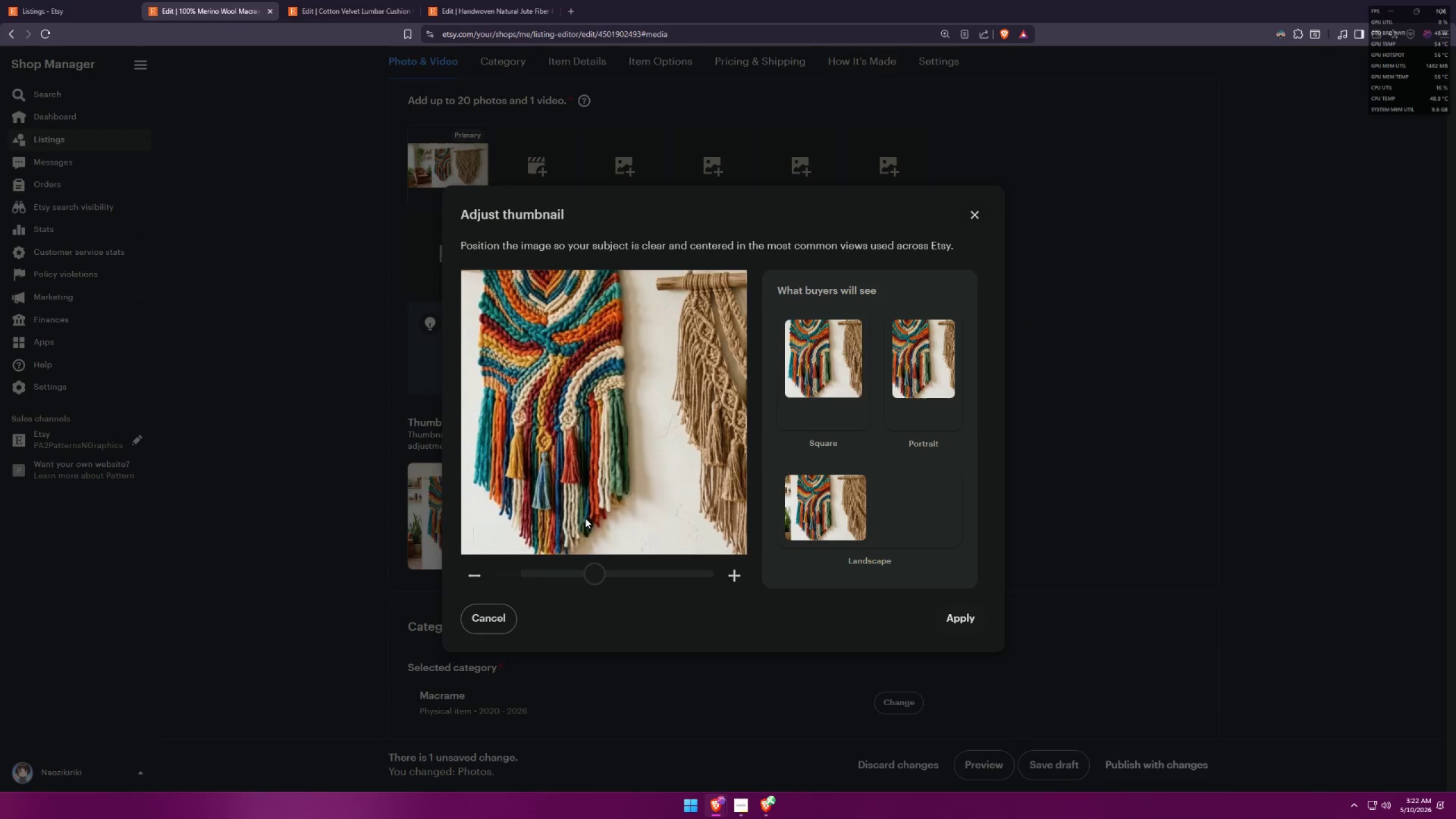 
left_click_drag(start_coordinate=[592, 508], to_coordinate=[668, 537])
 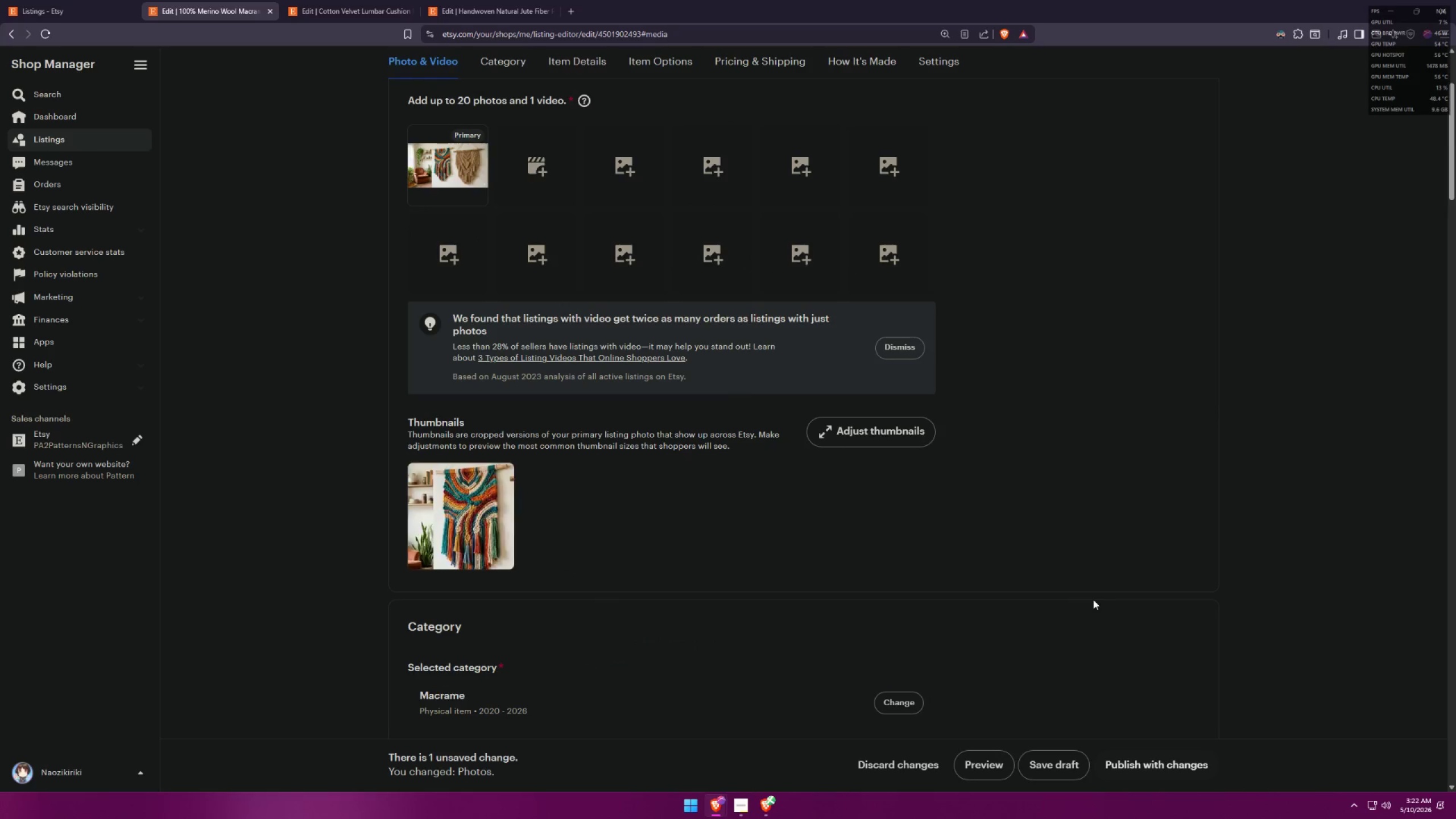 
left_click([1041, 763])
 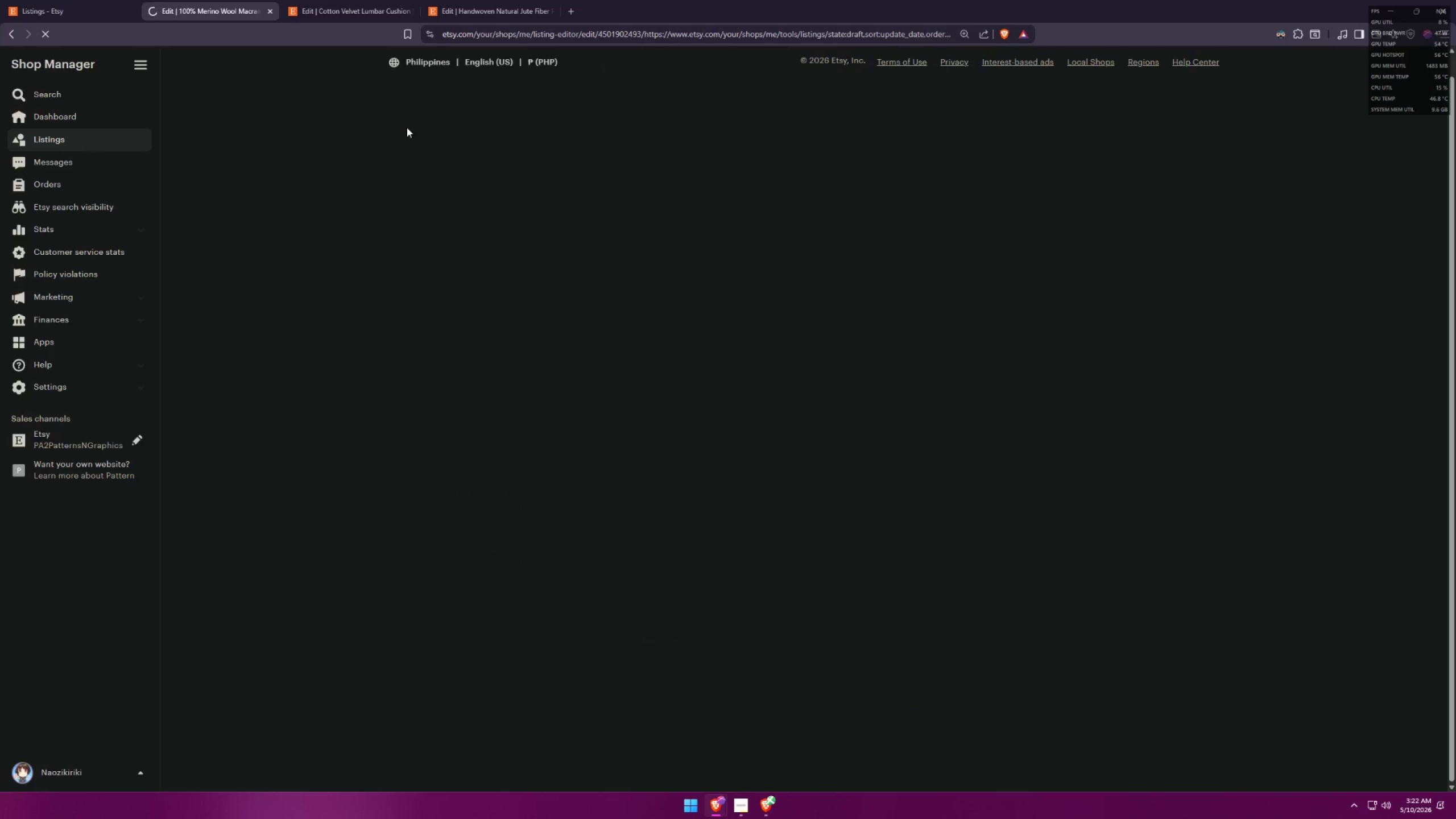 
mouse_move([320, 52])
 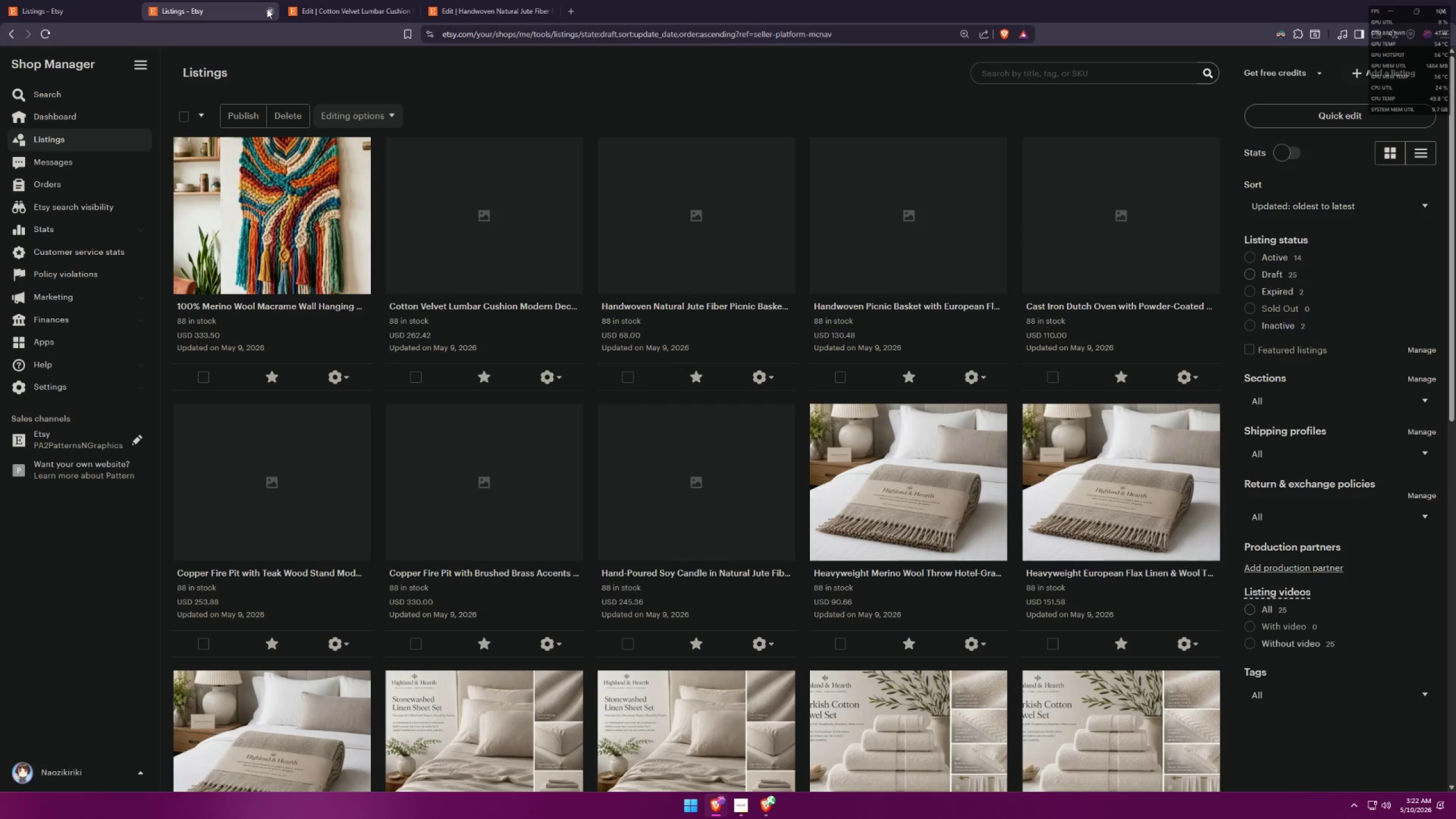 
left_click([267, 9])
 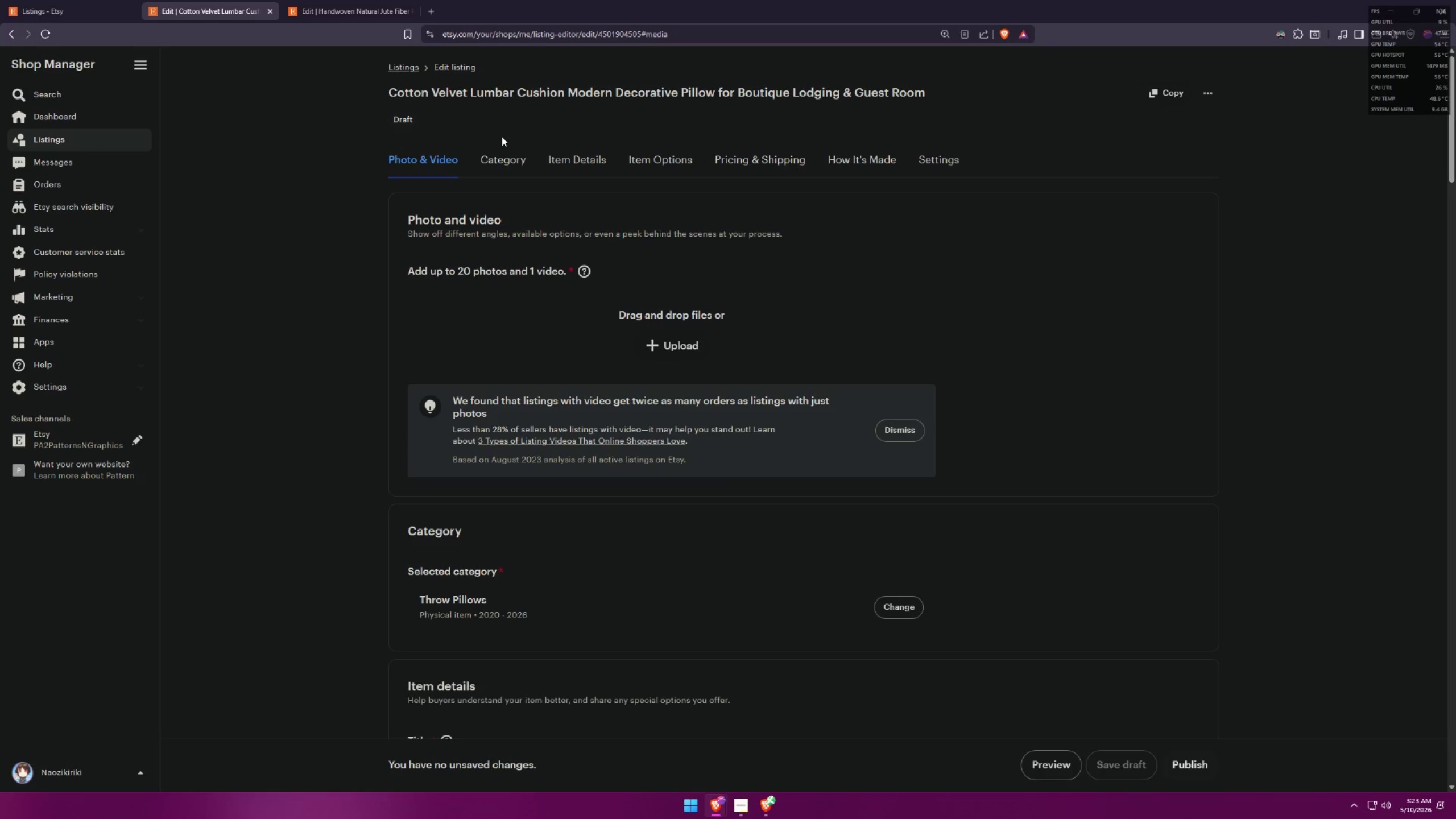 
wait(9.3)
 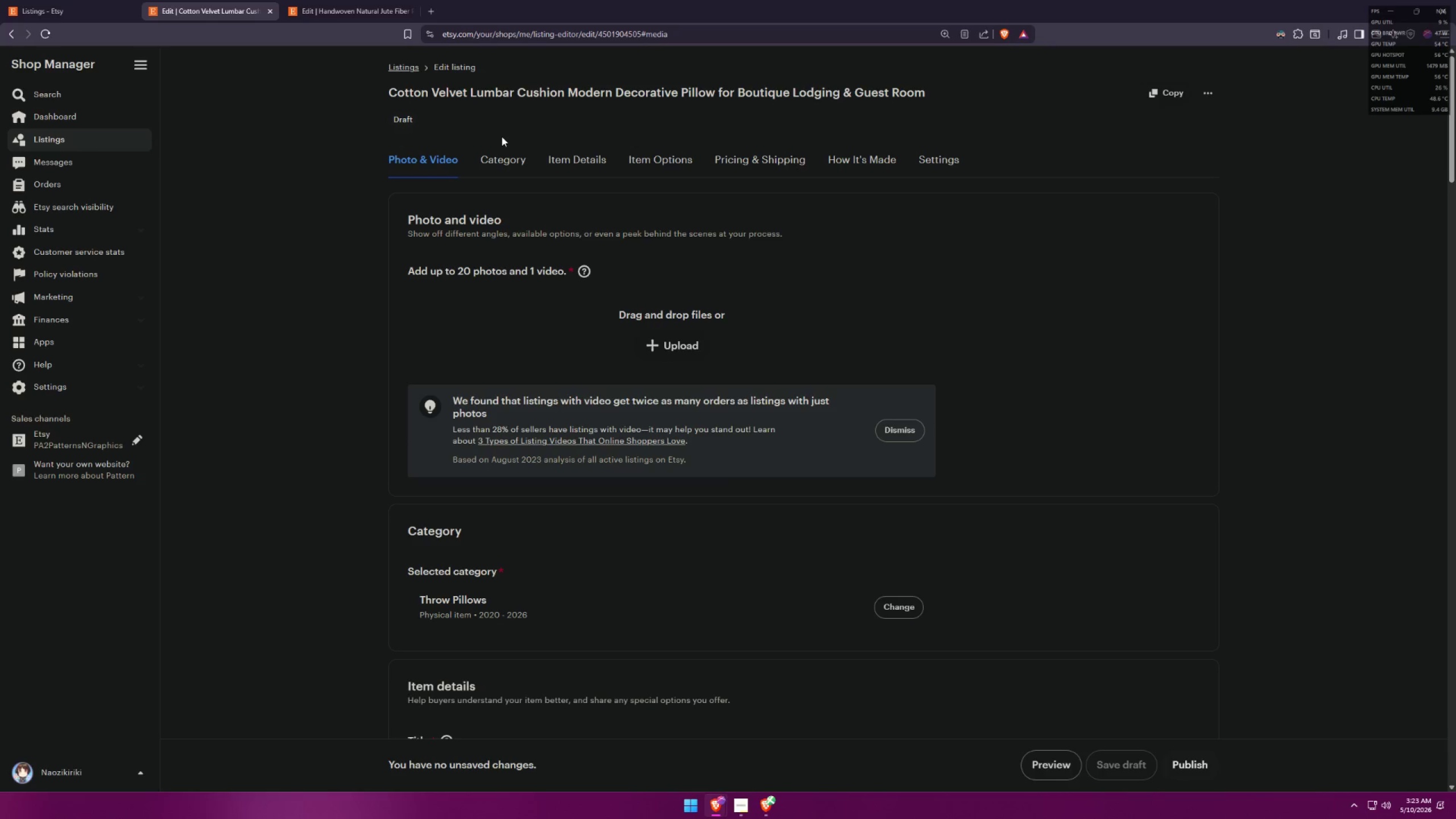 
double_click([882, 540])
 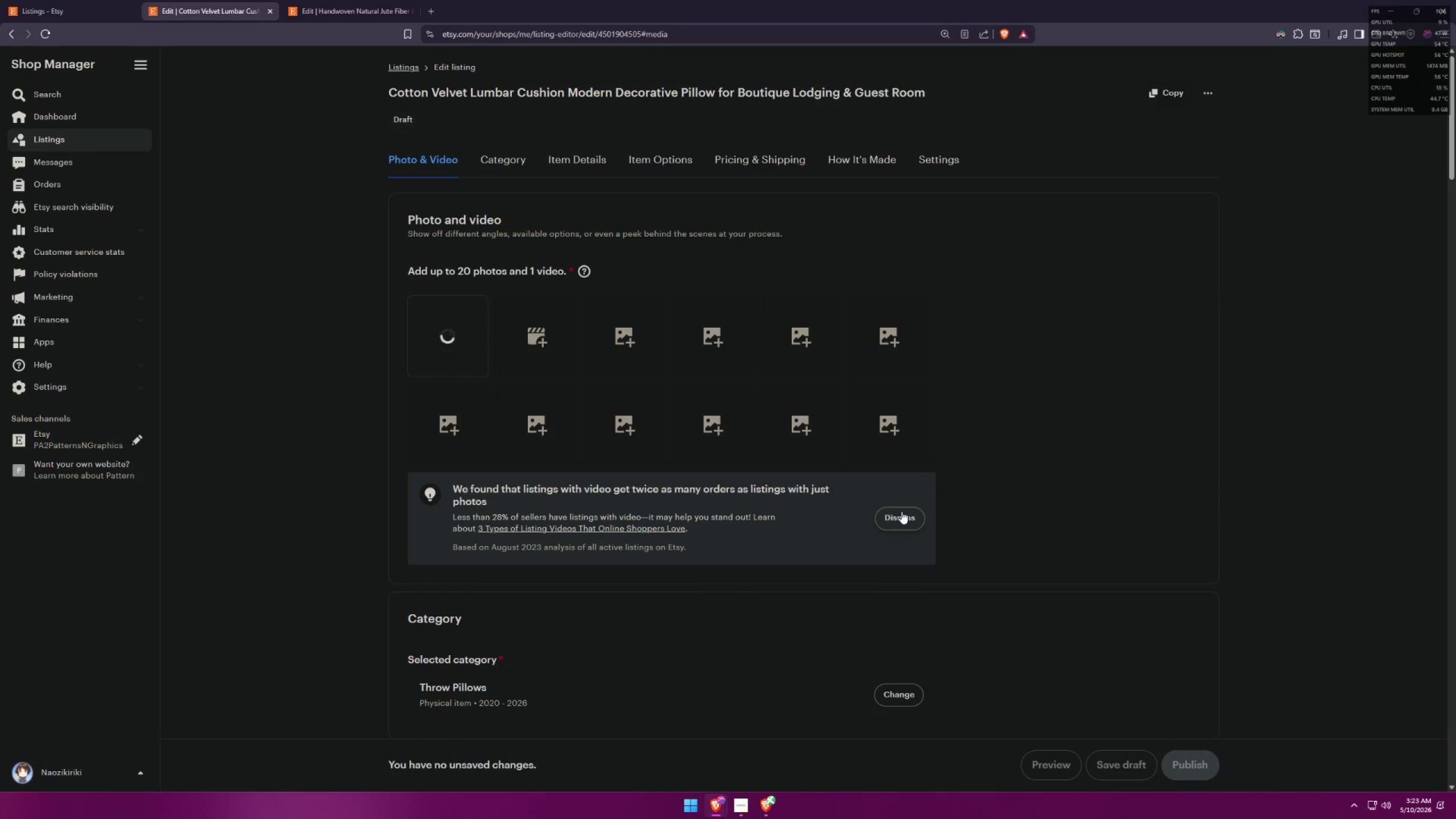 
mouse_move([913, 511])
 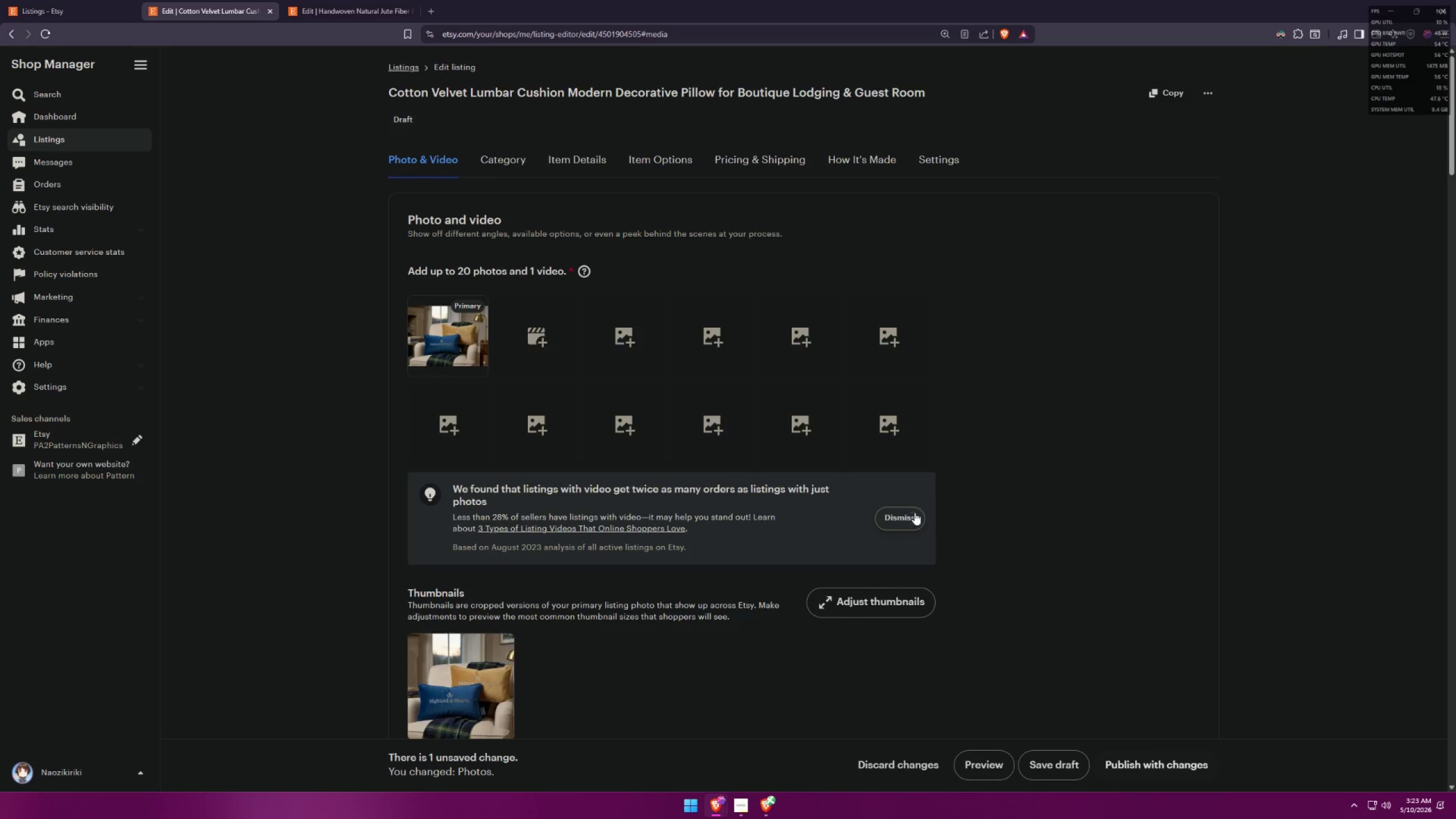 
scroll: coordinate [915, 512], scroll_direction: down, amount: 1.0
 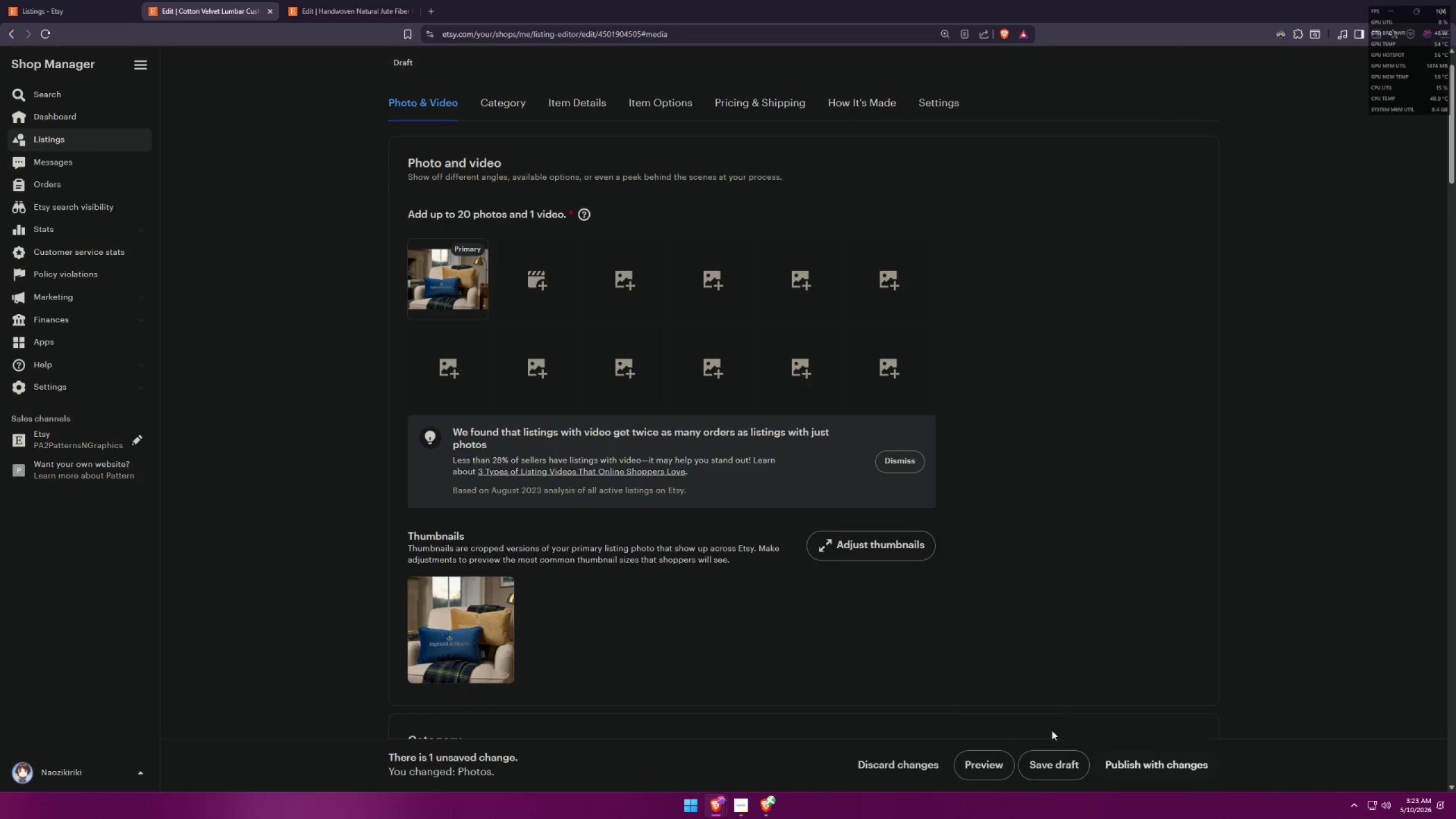 
left_click([1050, 757])
 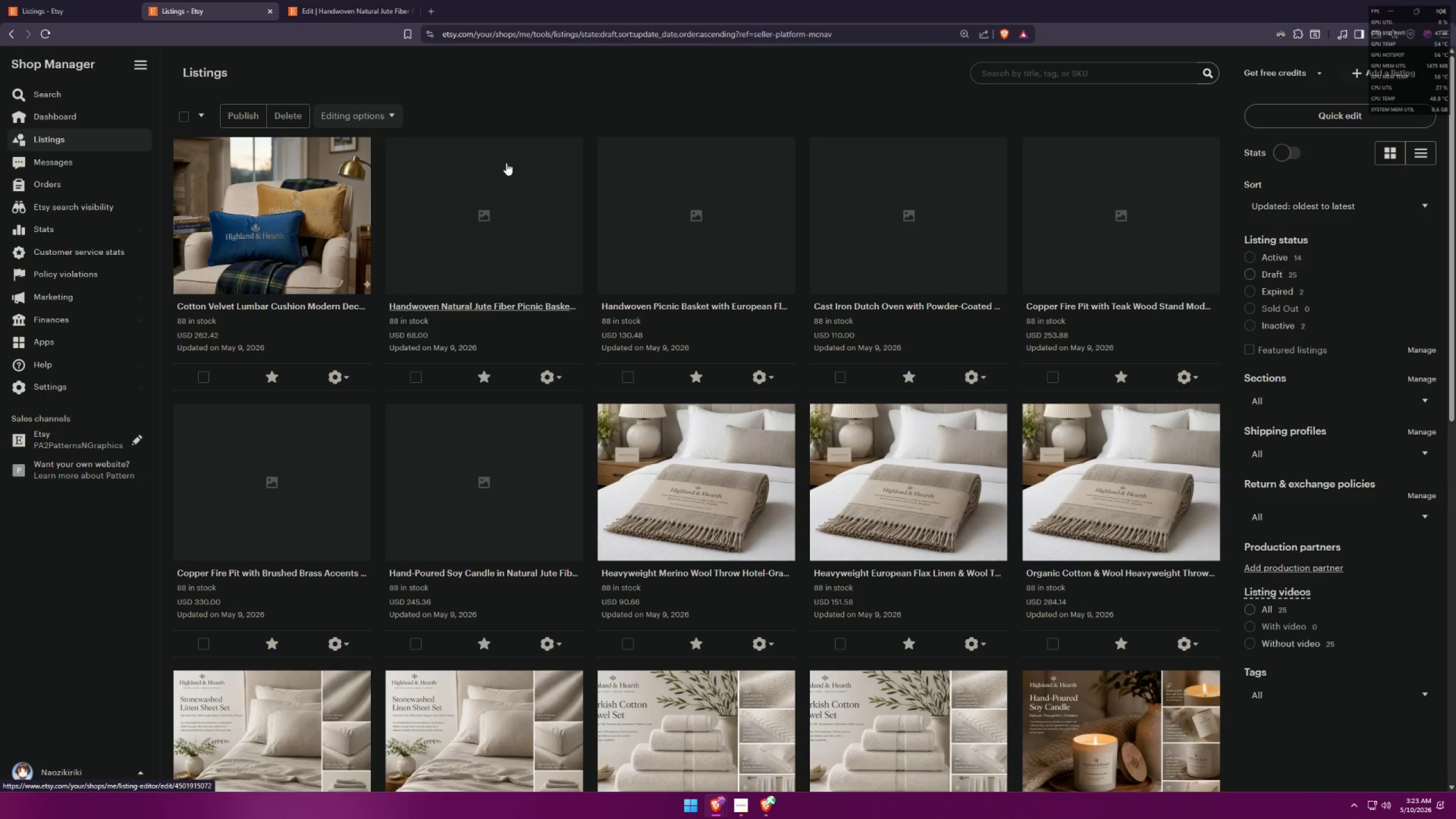 
wait(5.38)
 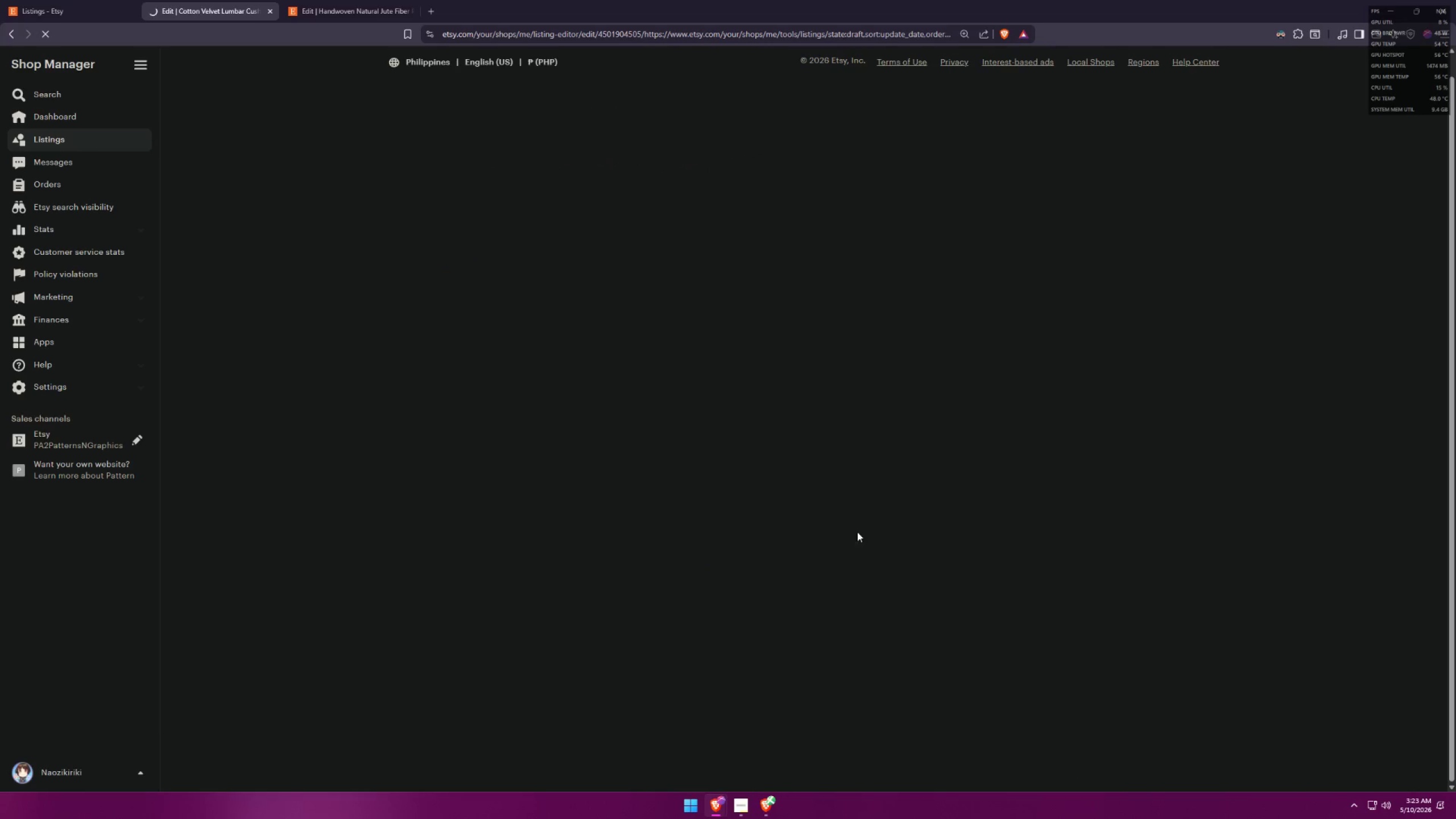 
left_click([272, 7])
 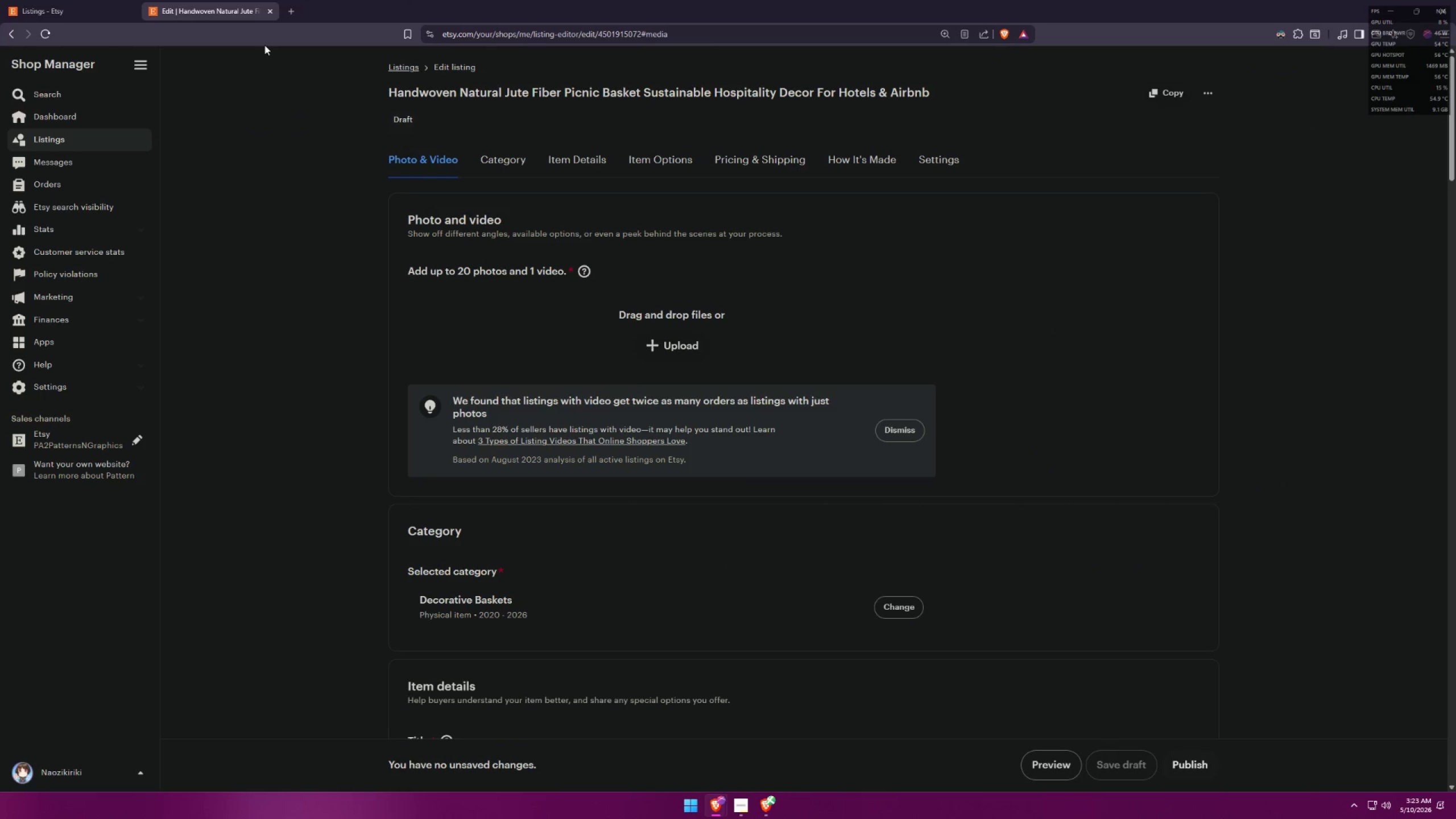 
left_click([665, 349])
 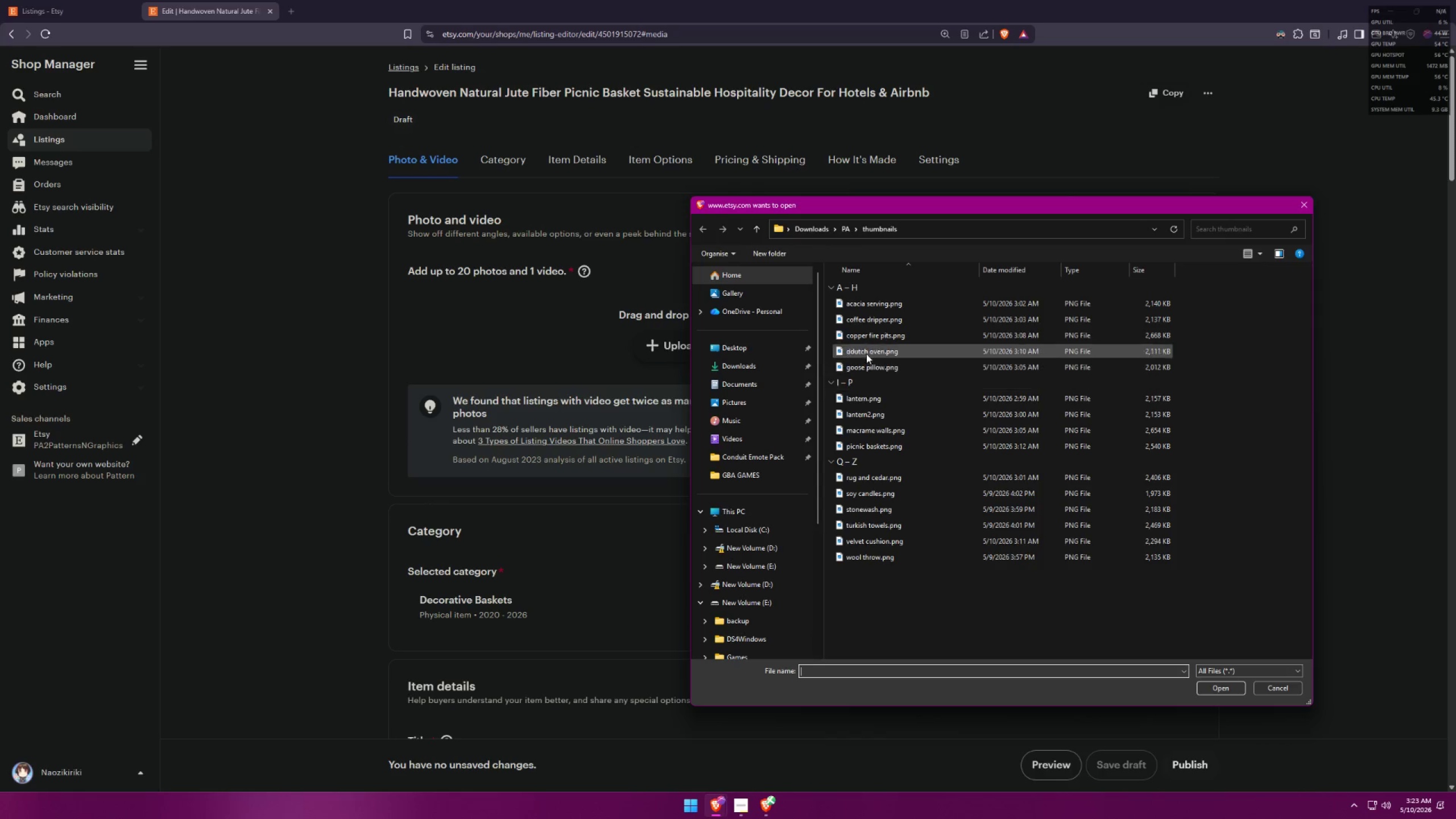 
wait(12.96)
 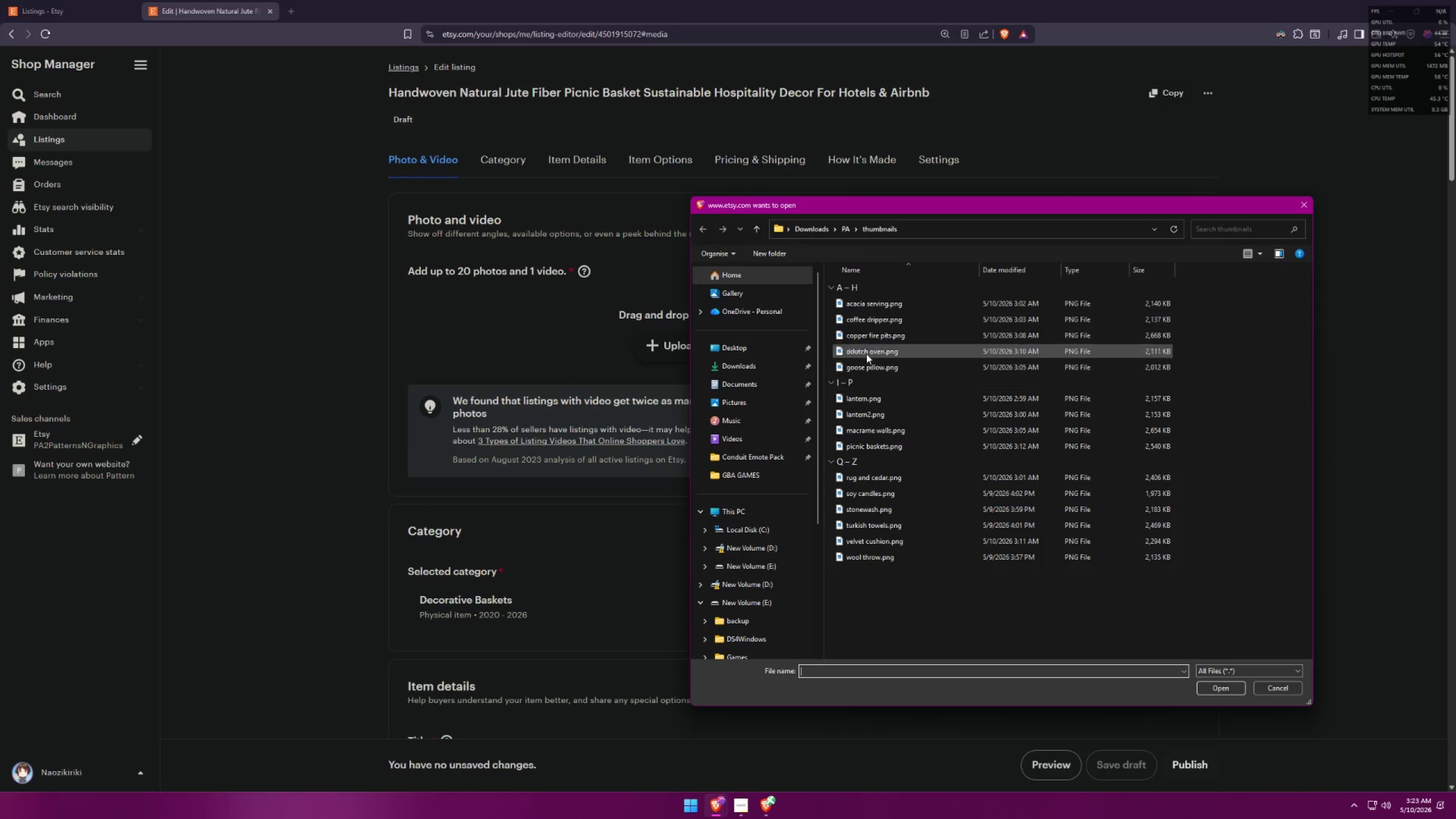 
mouse_move([879, 379])
 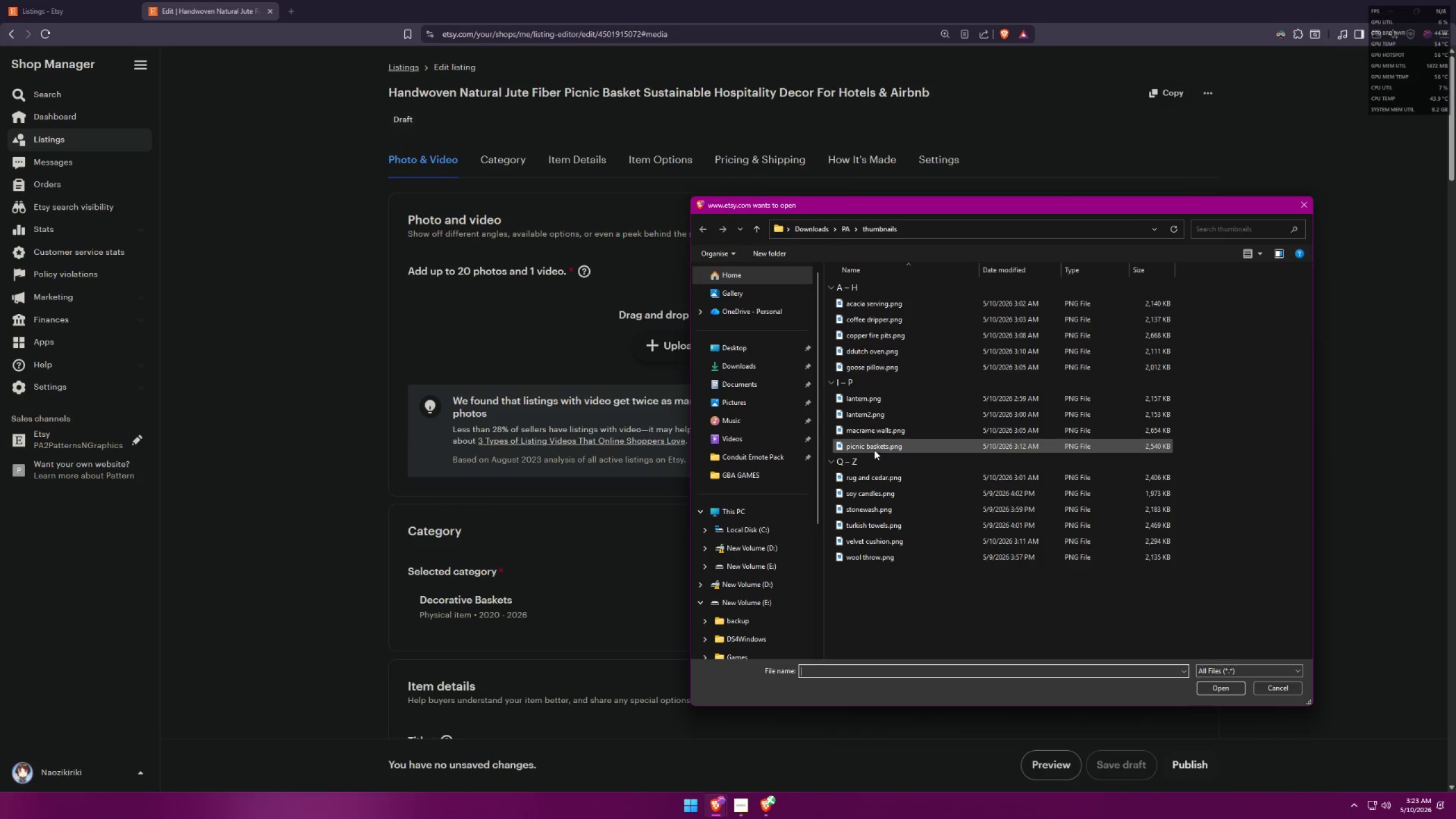 
double_click([874, 449])
 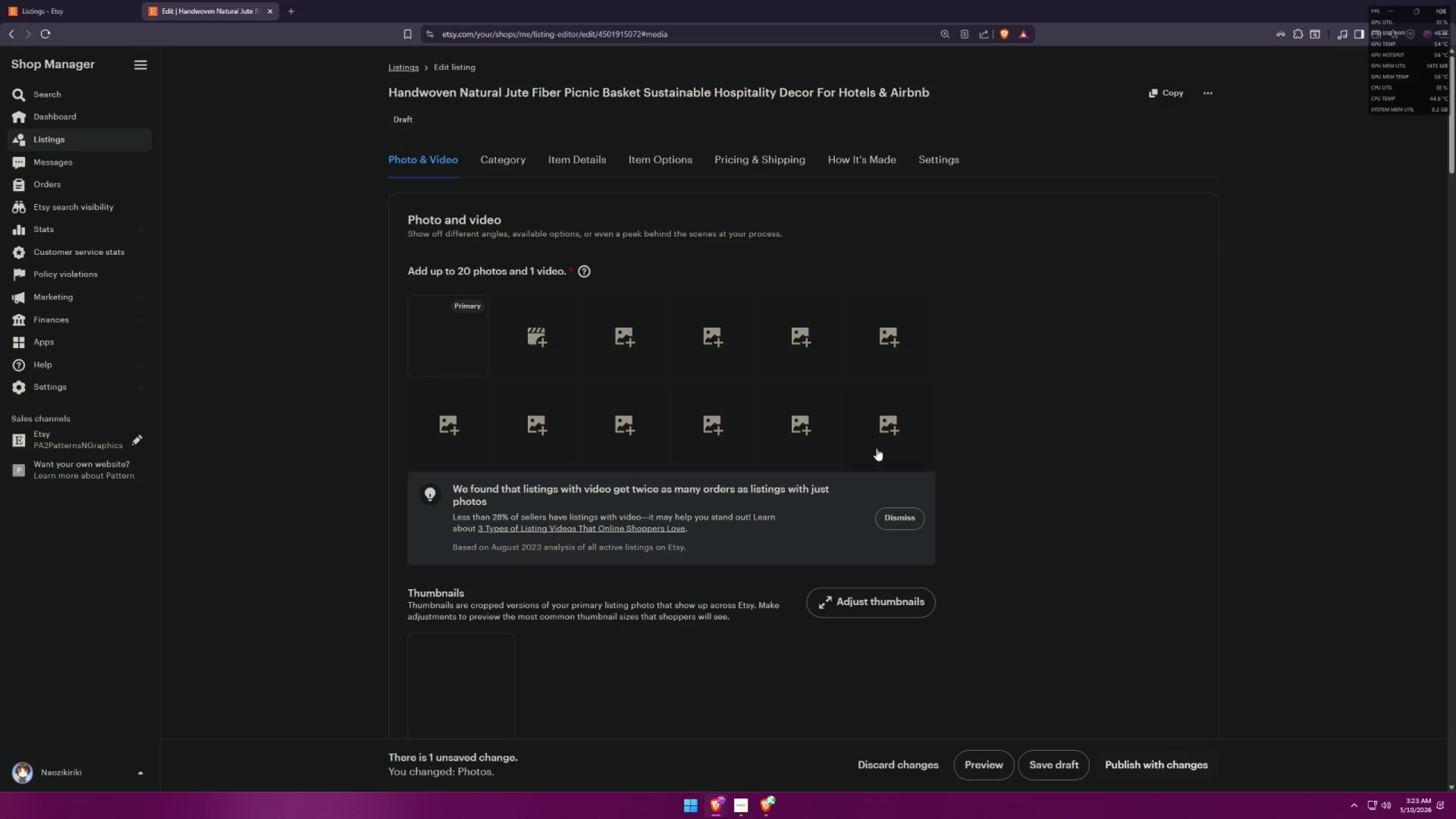 
scroll: coordinate [663, 580], scroll_direction: down, amount: 4.0
 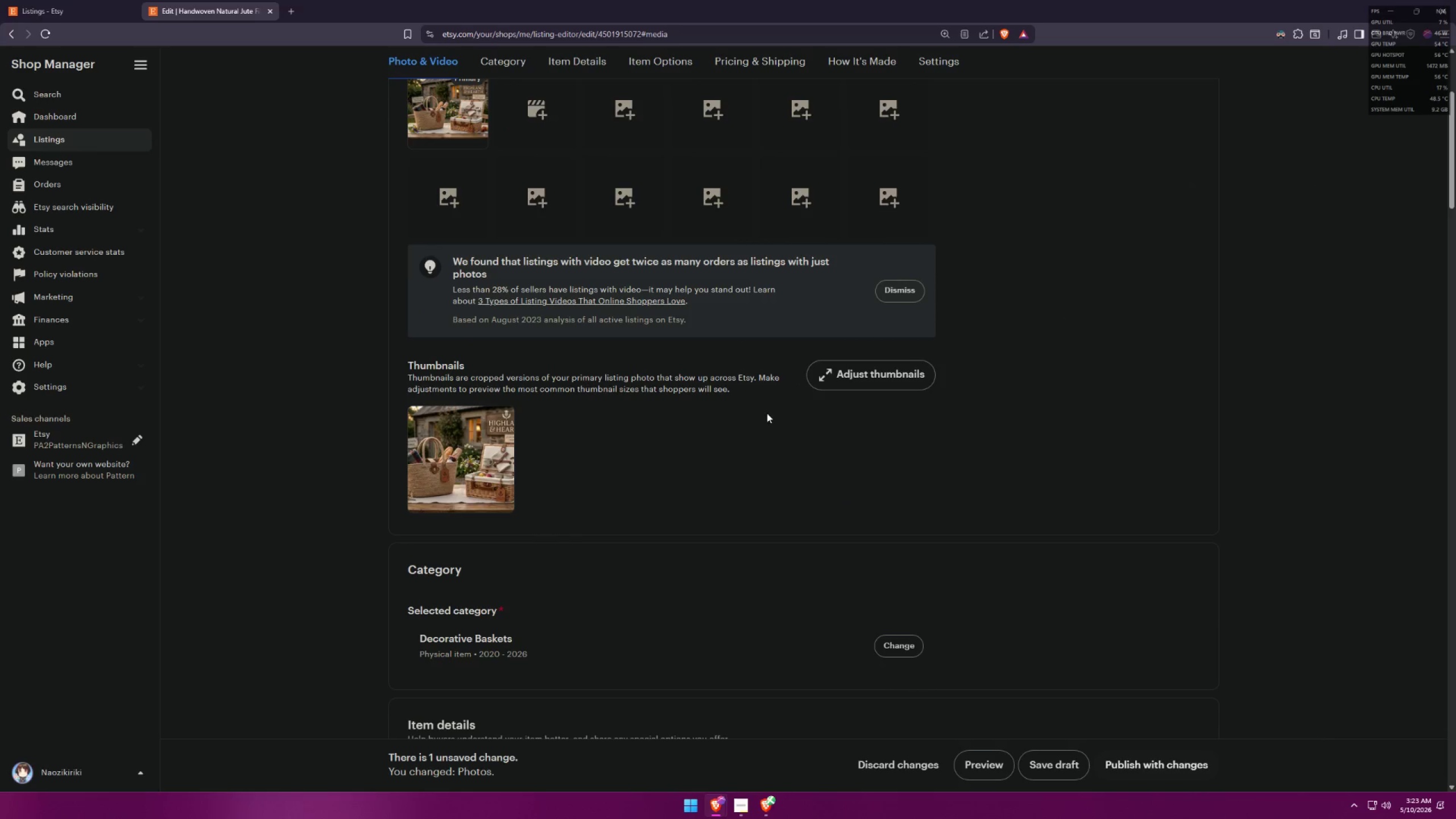 
left_click([828, 379])
 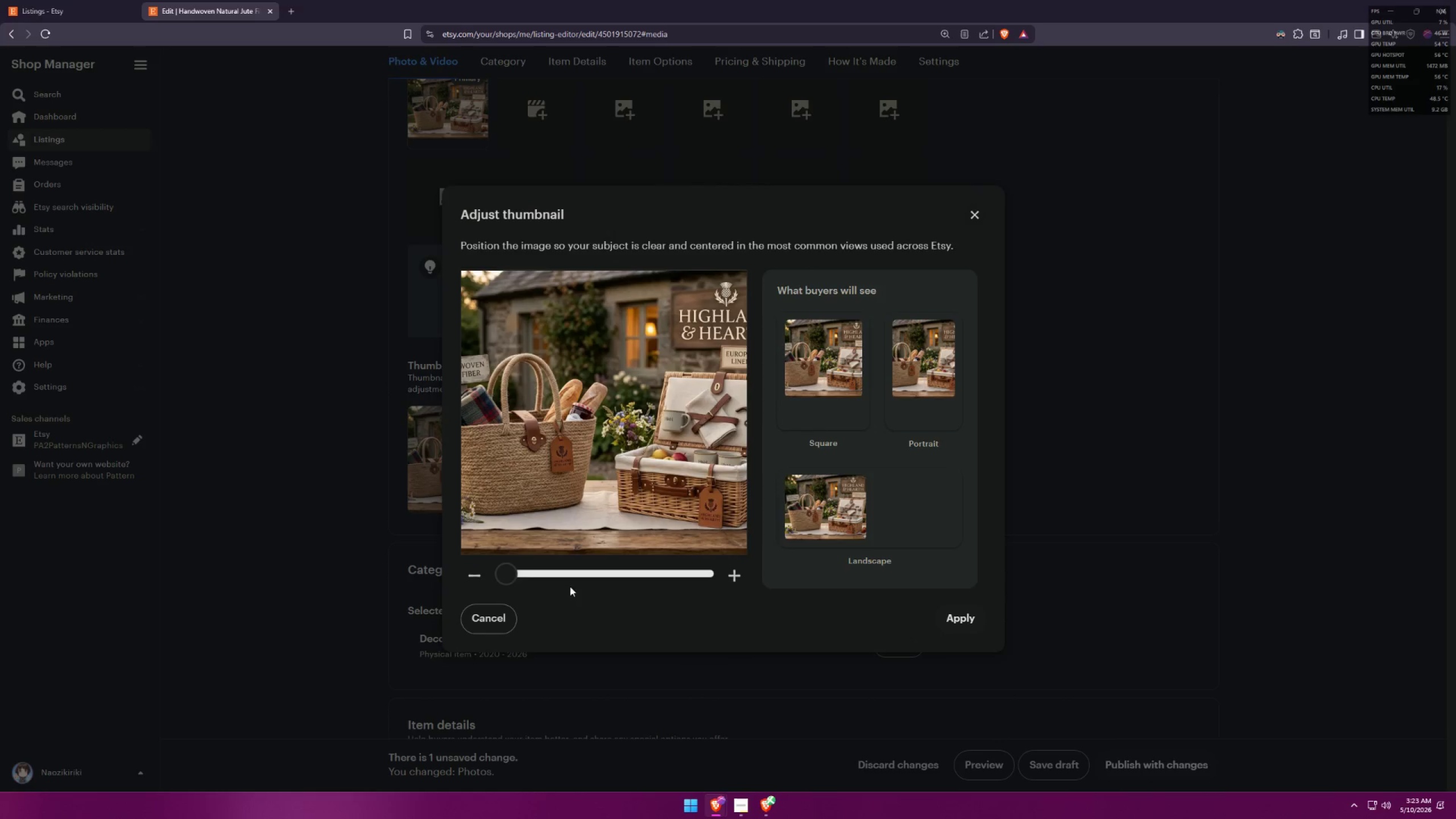 
left_click_drag(start_coordinate=[508, 574], to_coordinate=[571, 563])
 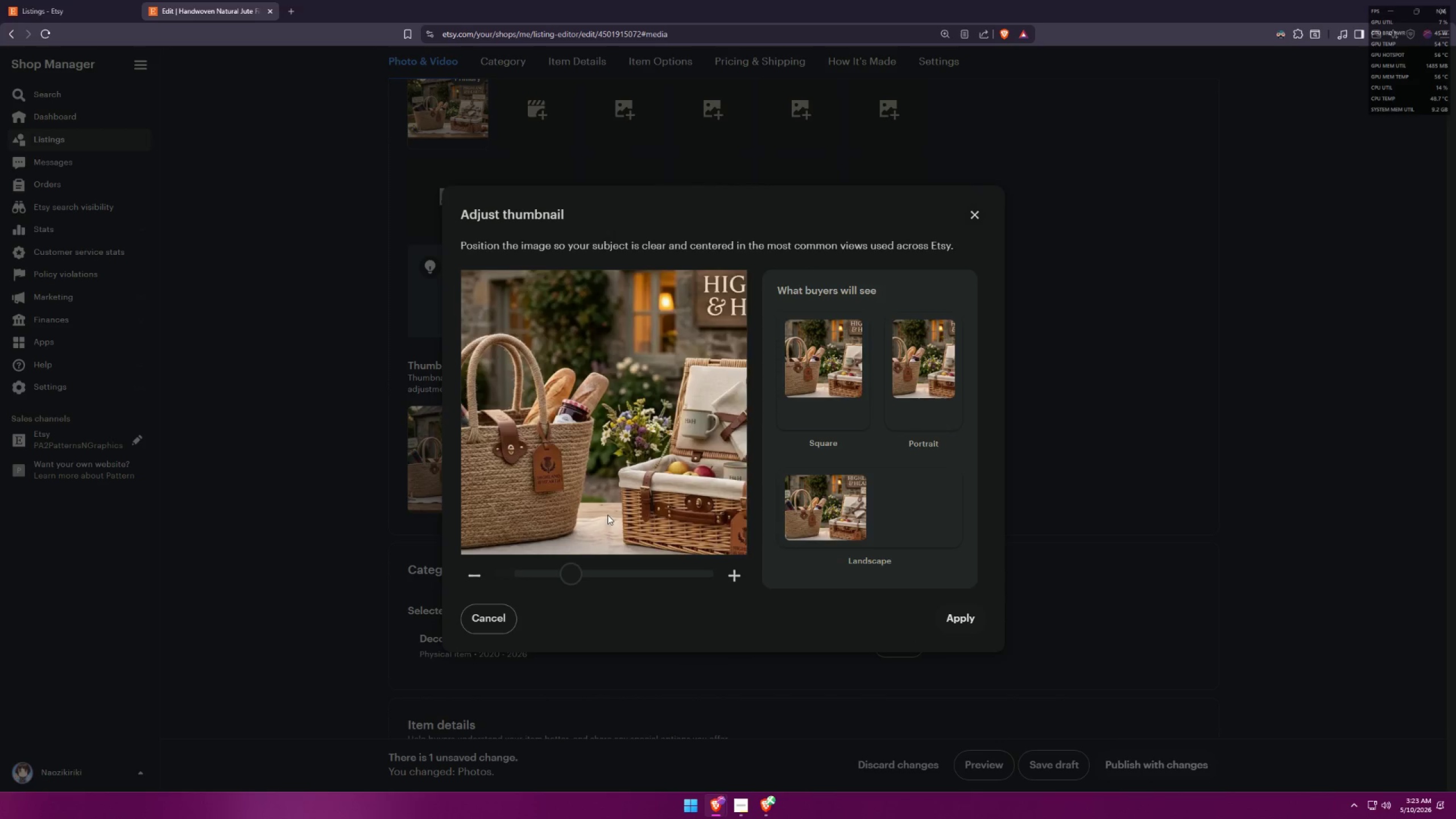 
left_click_drag(start_coordinate=[614, 510], to_coordinate=[745, 501])
 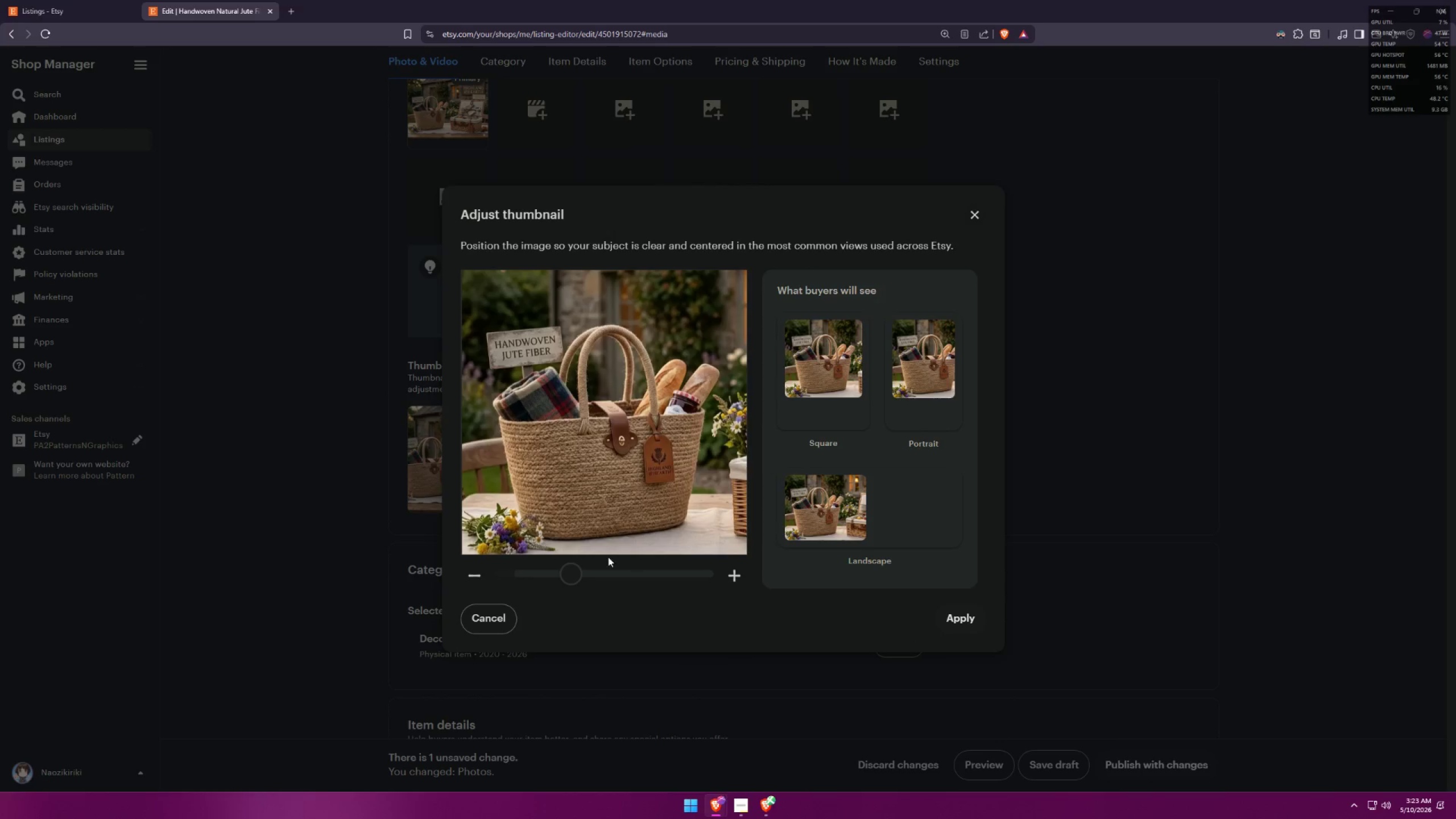 
left_click_drag(start_coordinate=[576, 570], to_coordinate=[615, 563])
 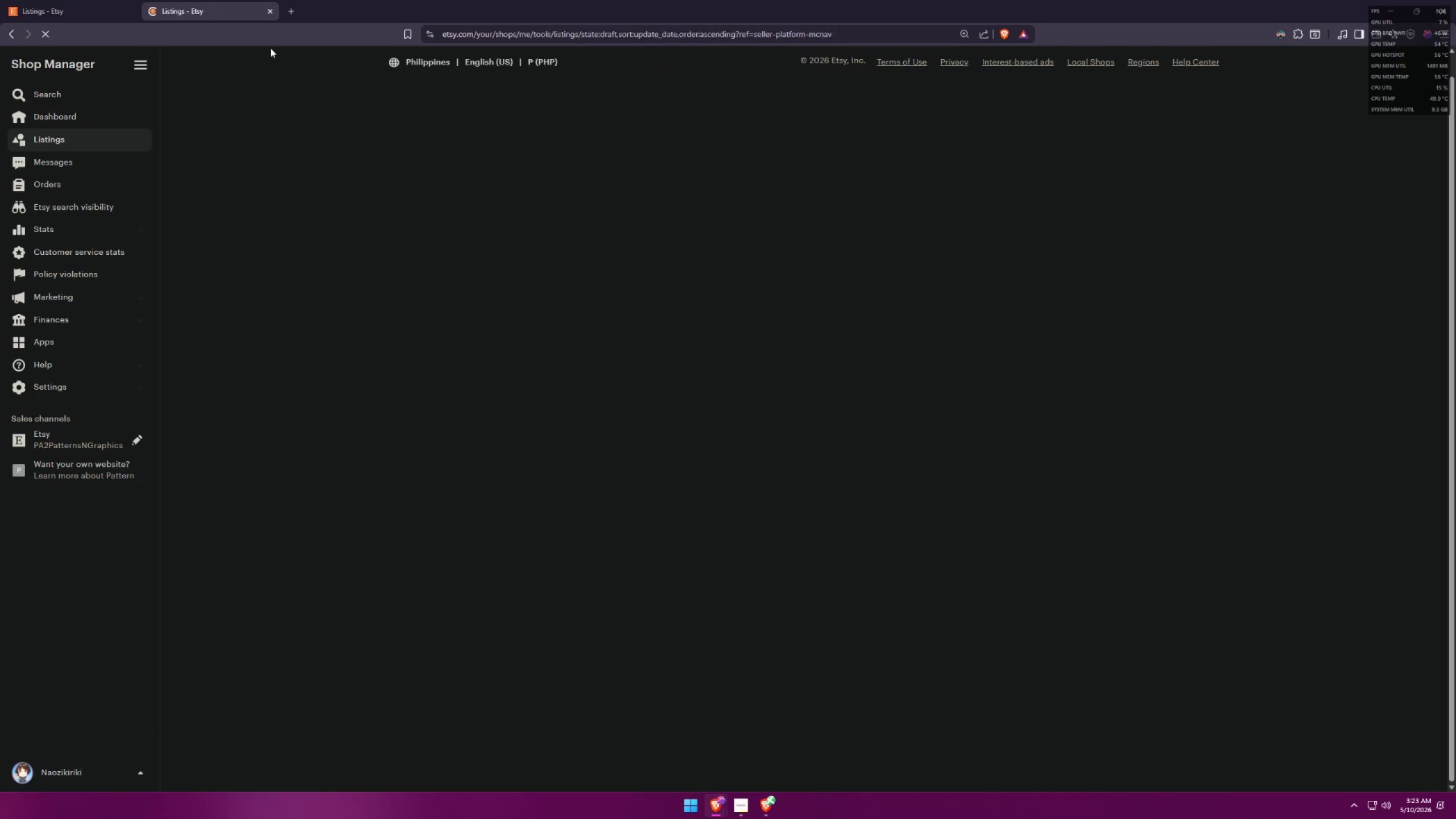 
wait(6.3)
 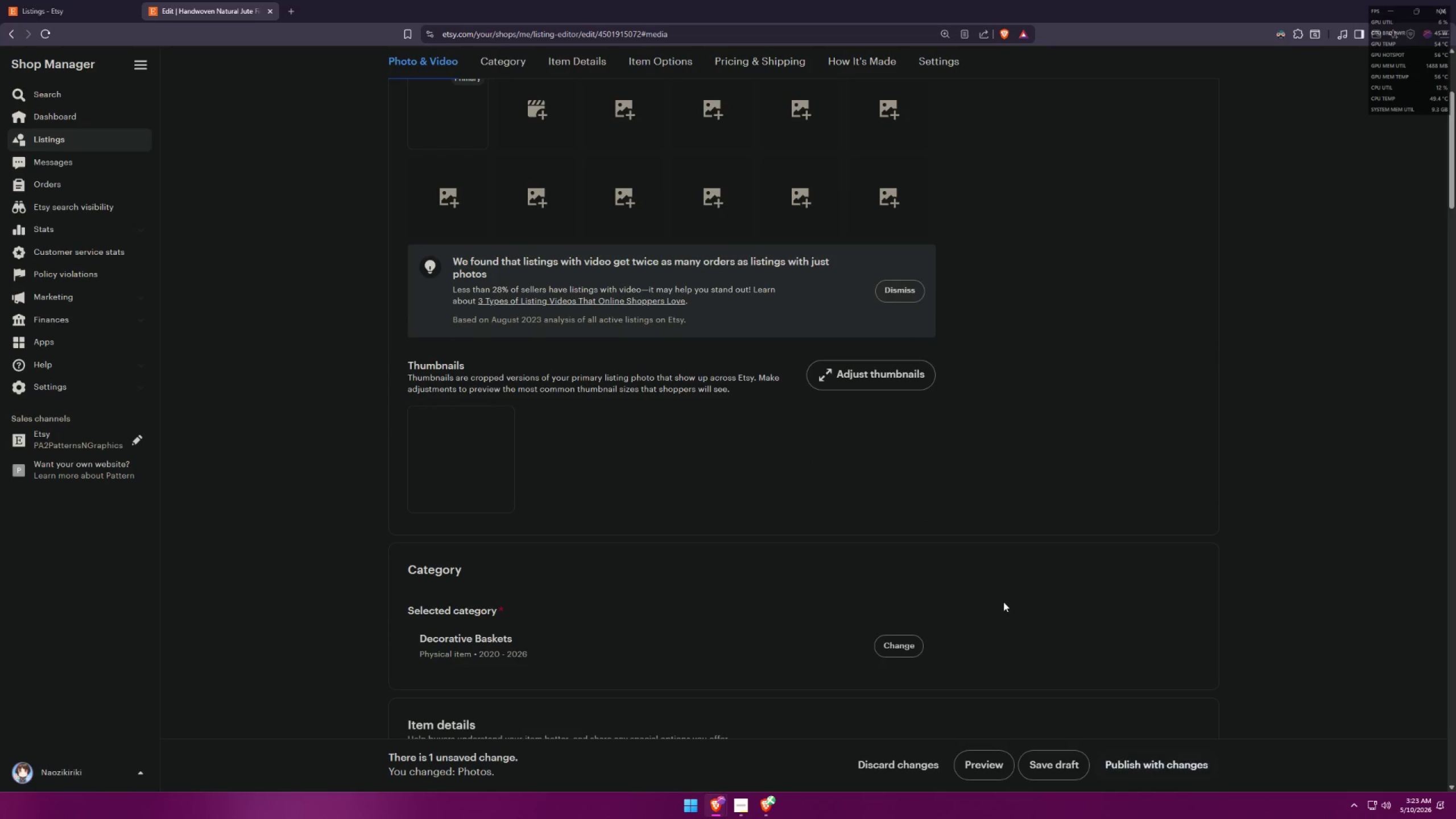 
left_click([274, 9])
 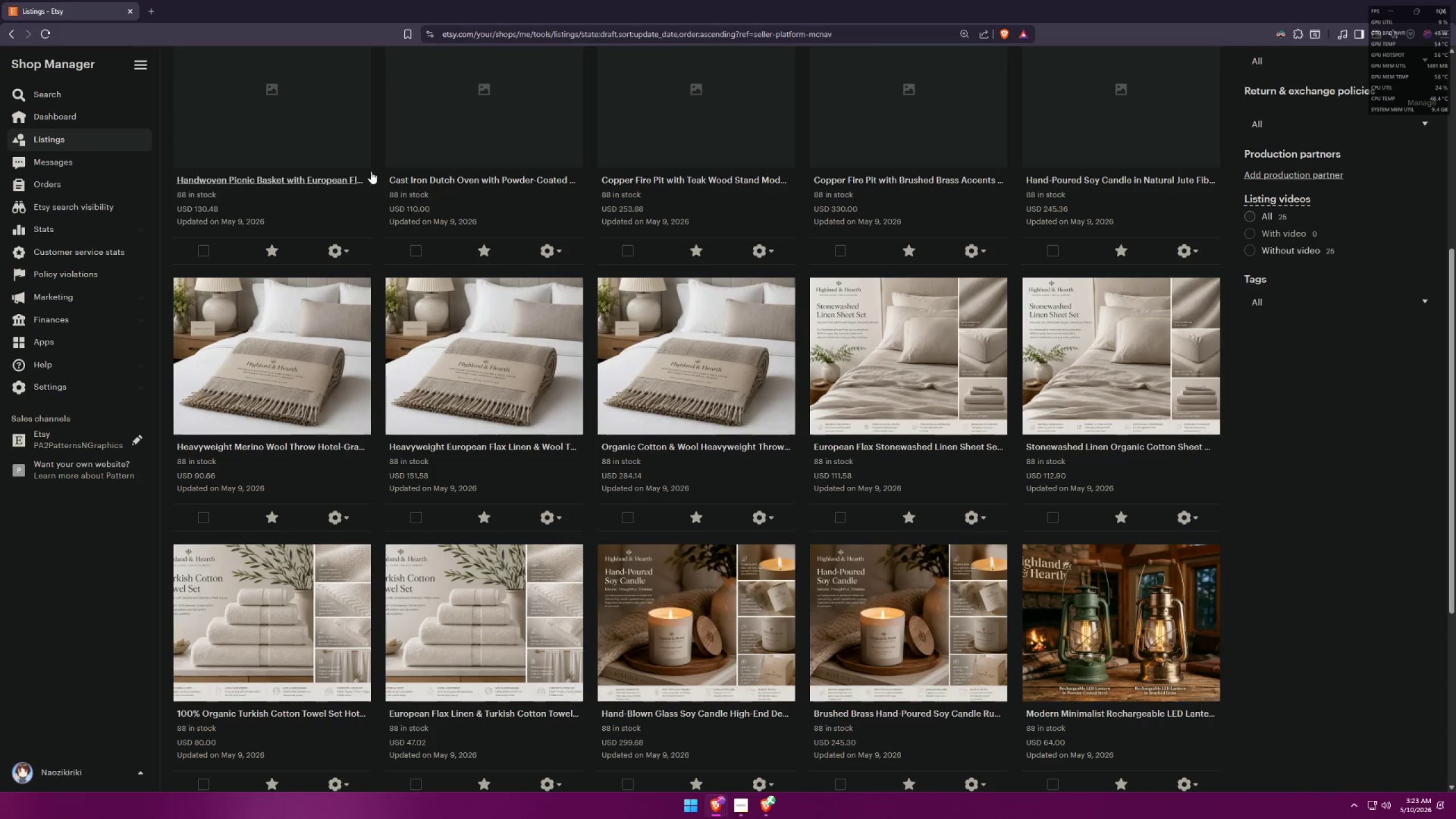 
scroll: coordinate [283, 389], scroll_direction: up, amount: 10.0
 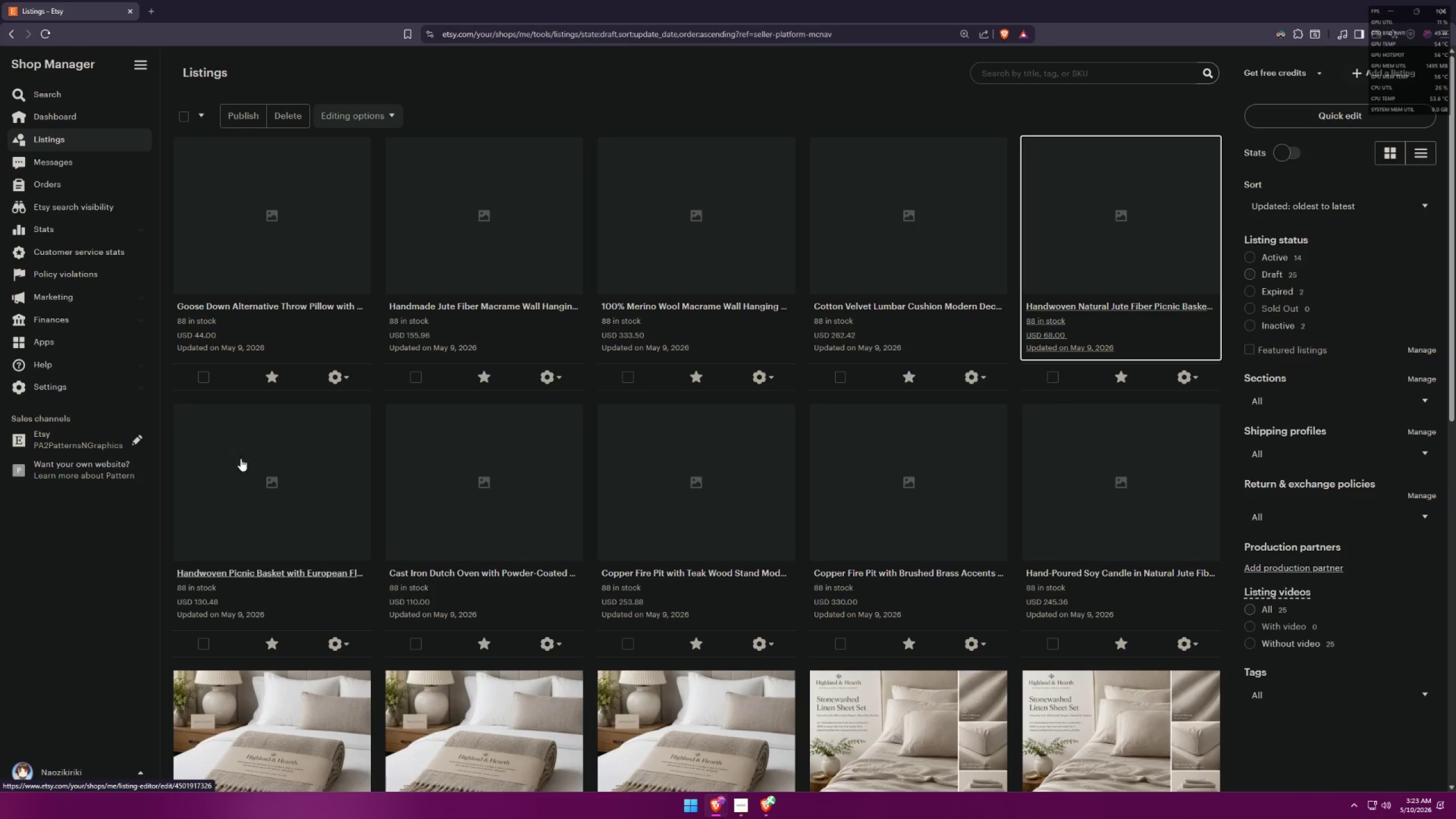 
middle_click([235, 561])
 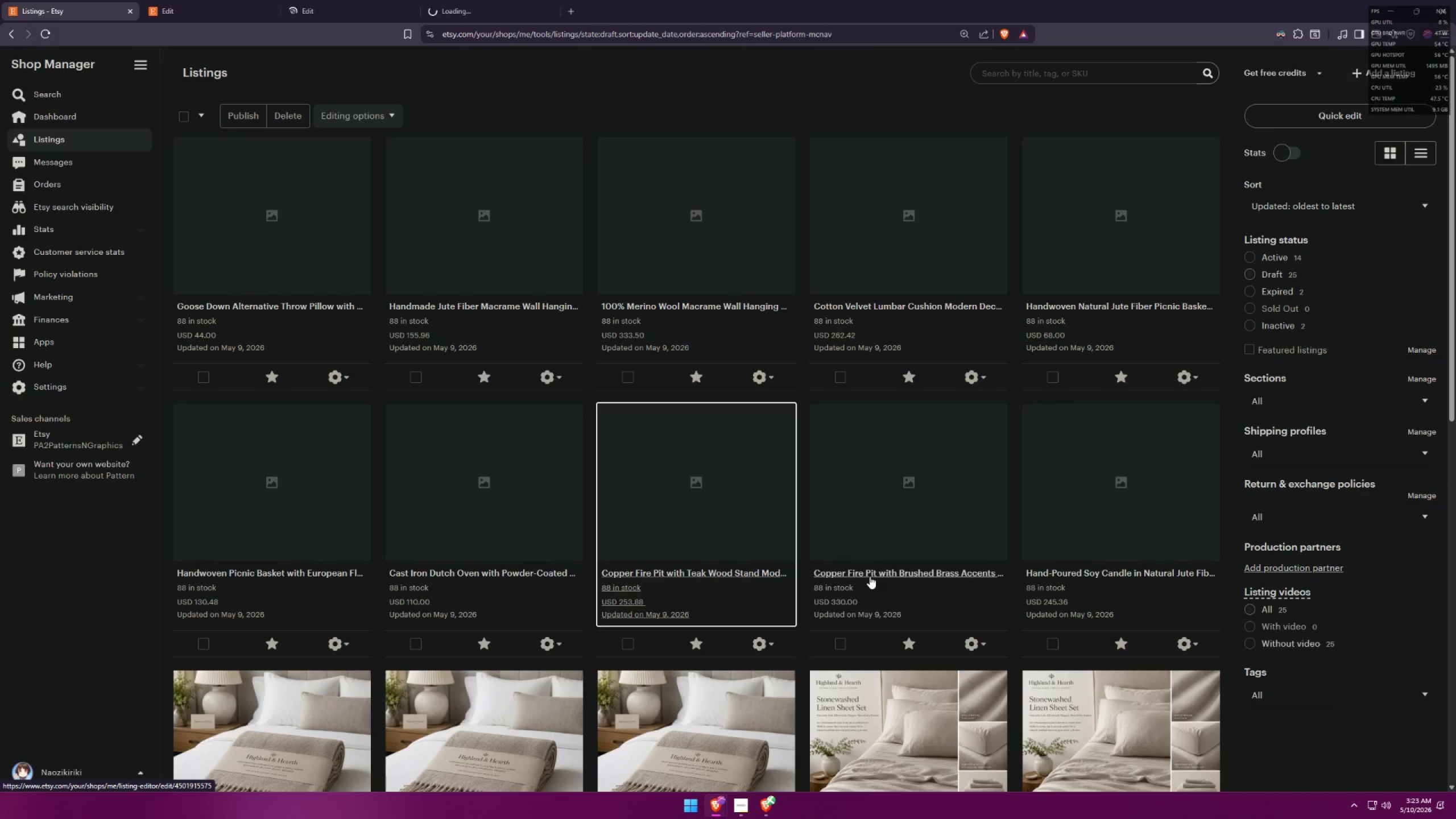 
middle_click([1067, 581])
 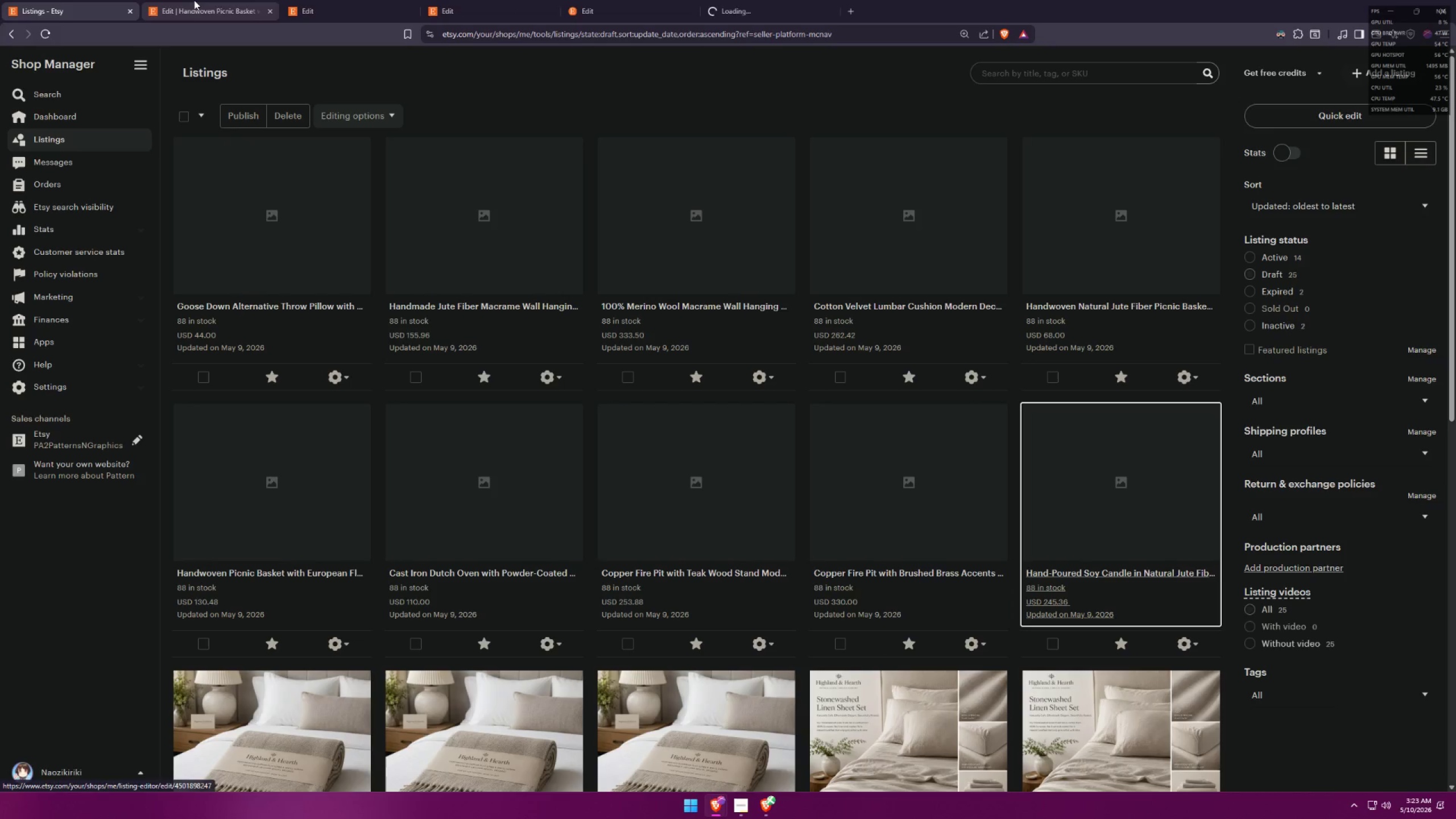 
left_click([195, 0])
 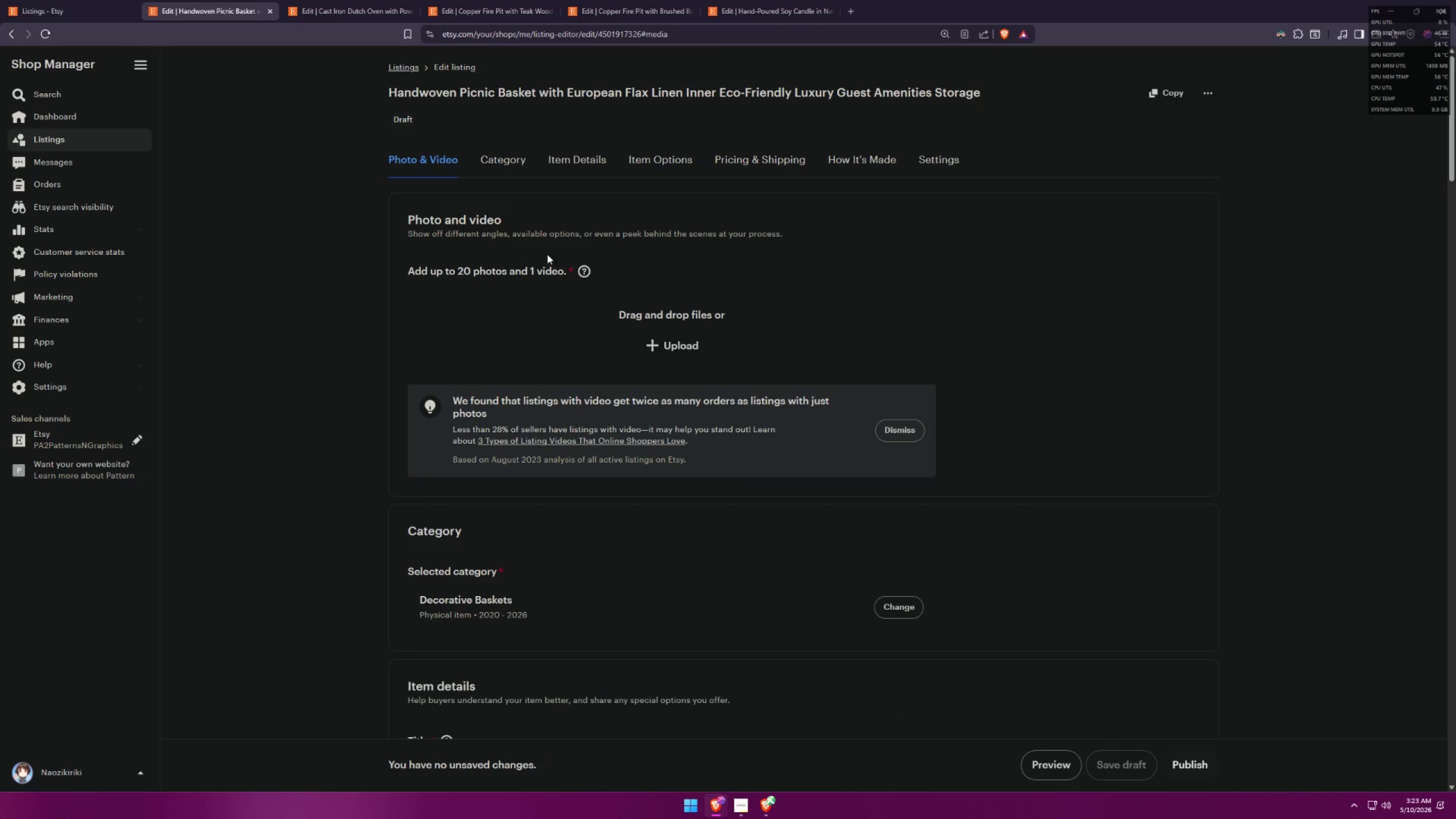 
left_click([667, 343])
 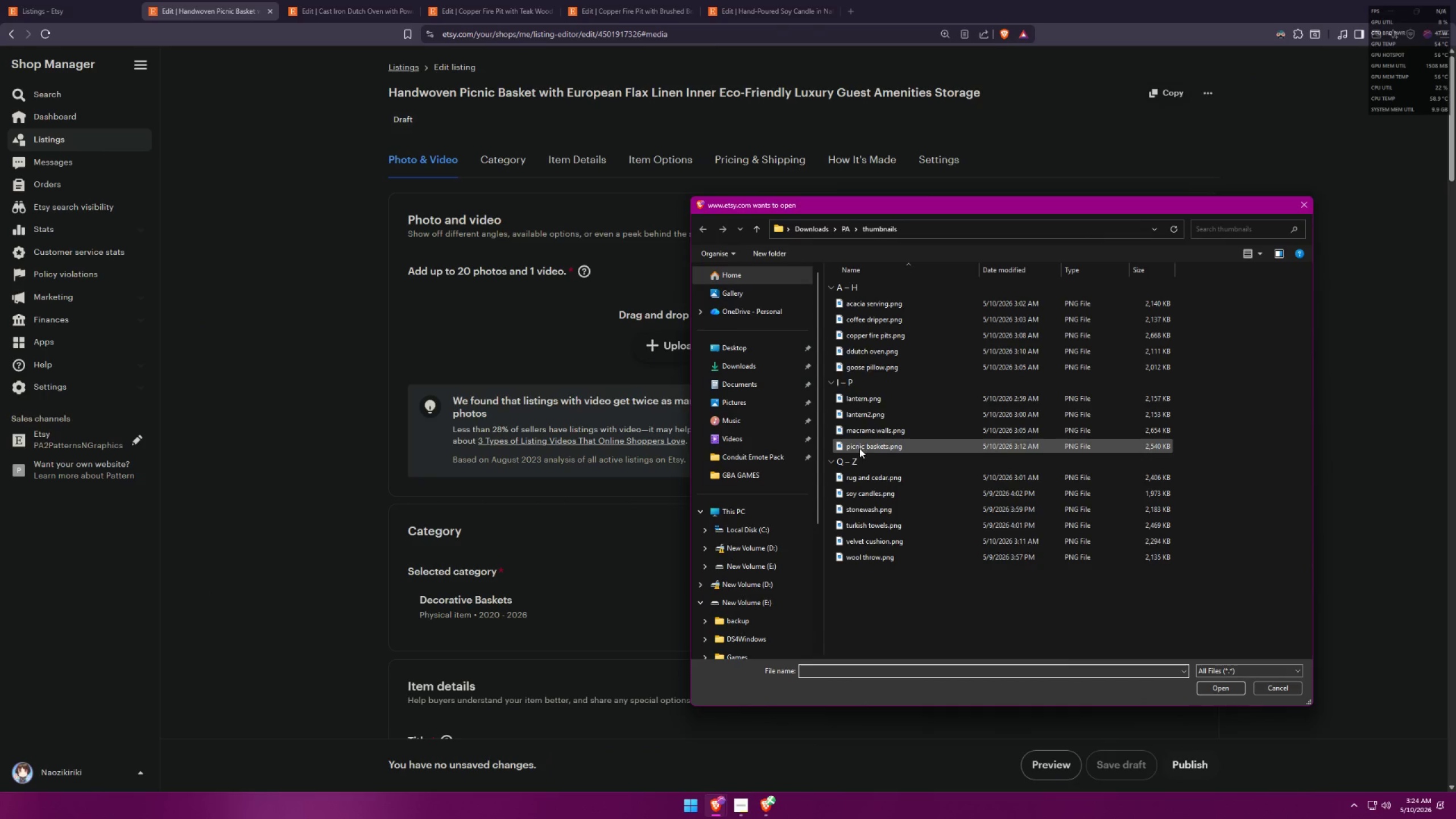 
double_click([861, 446])
 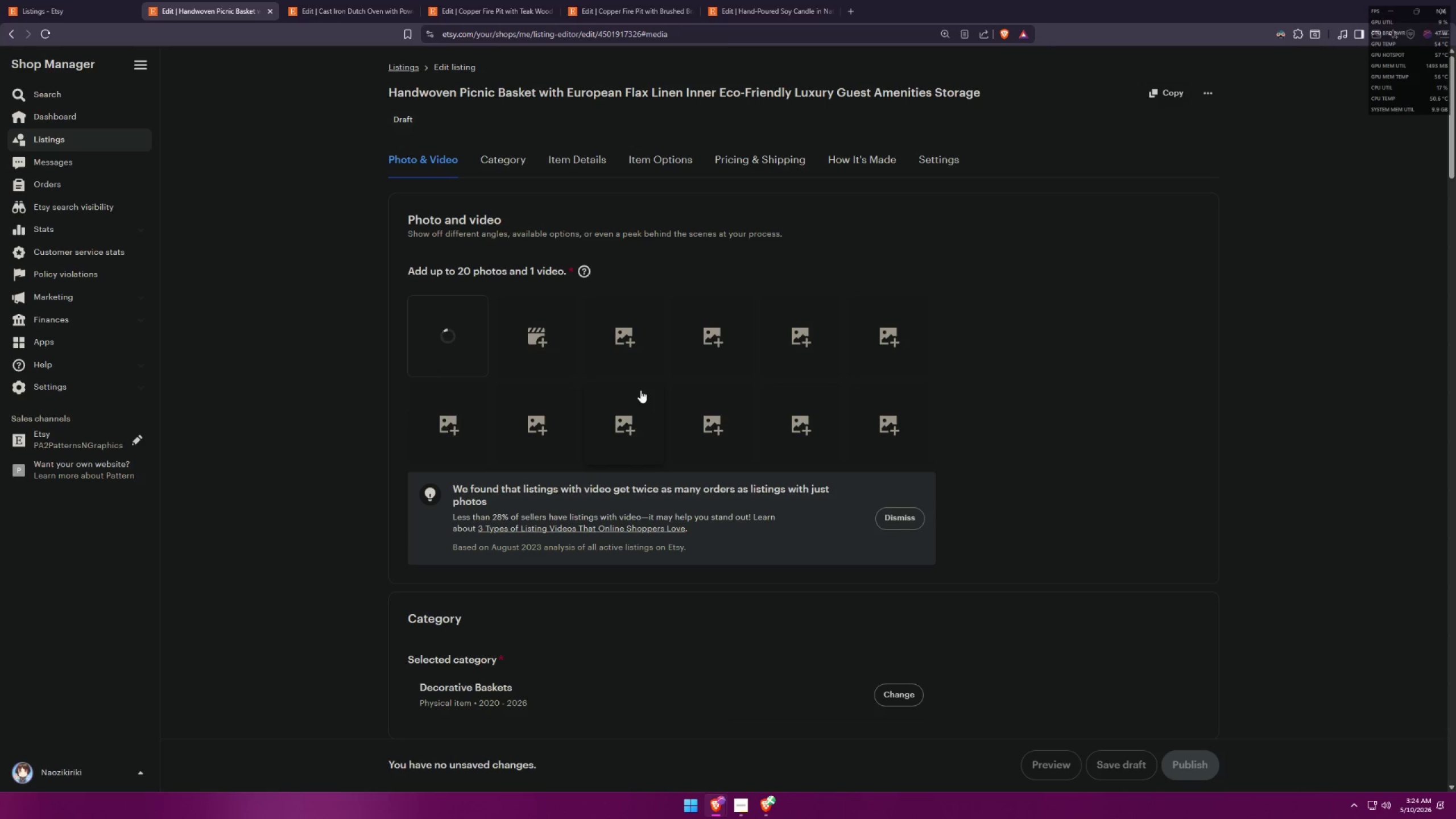 
scroll: coordinate [755, 429], scroll_direction: down, amount: 4.0
 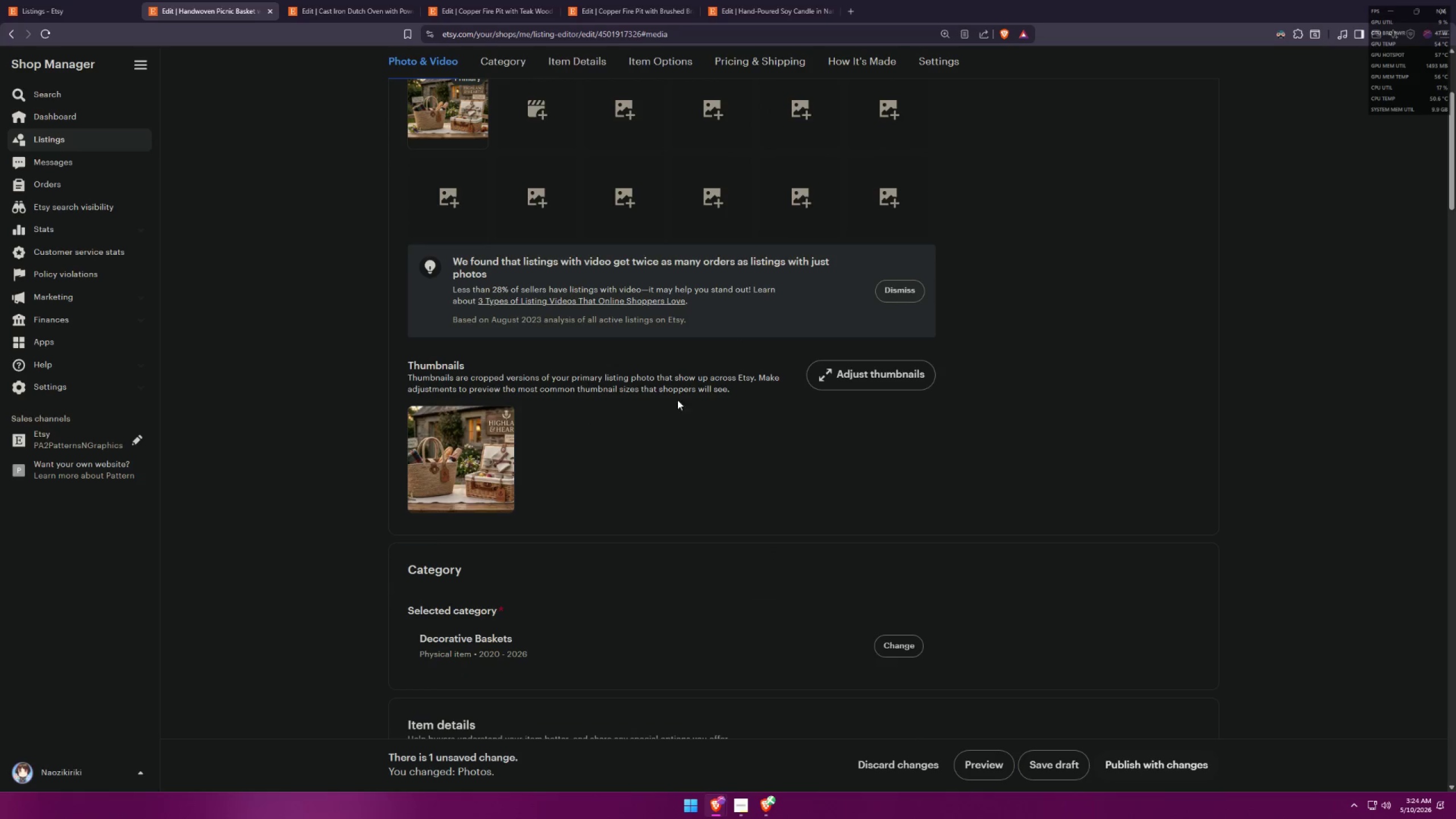 
left_click([879, 378])
 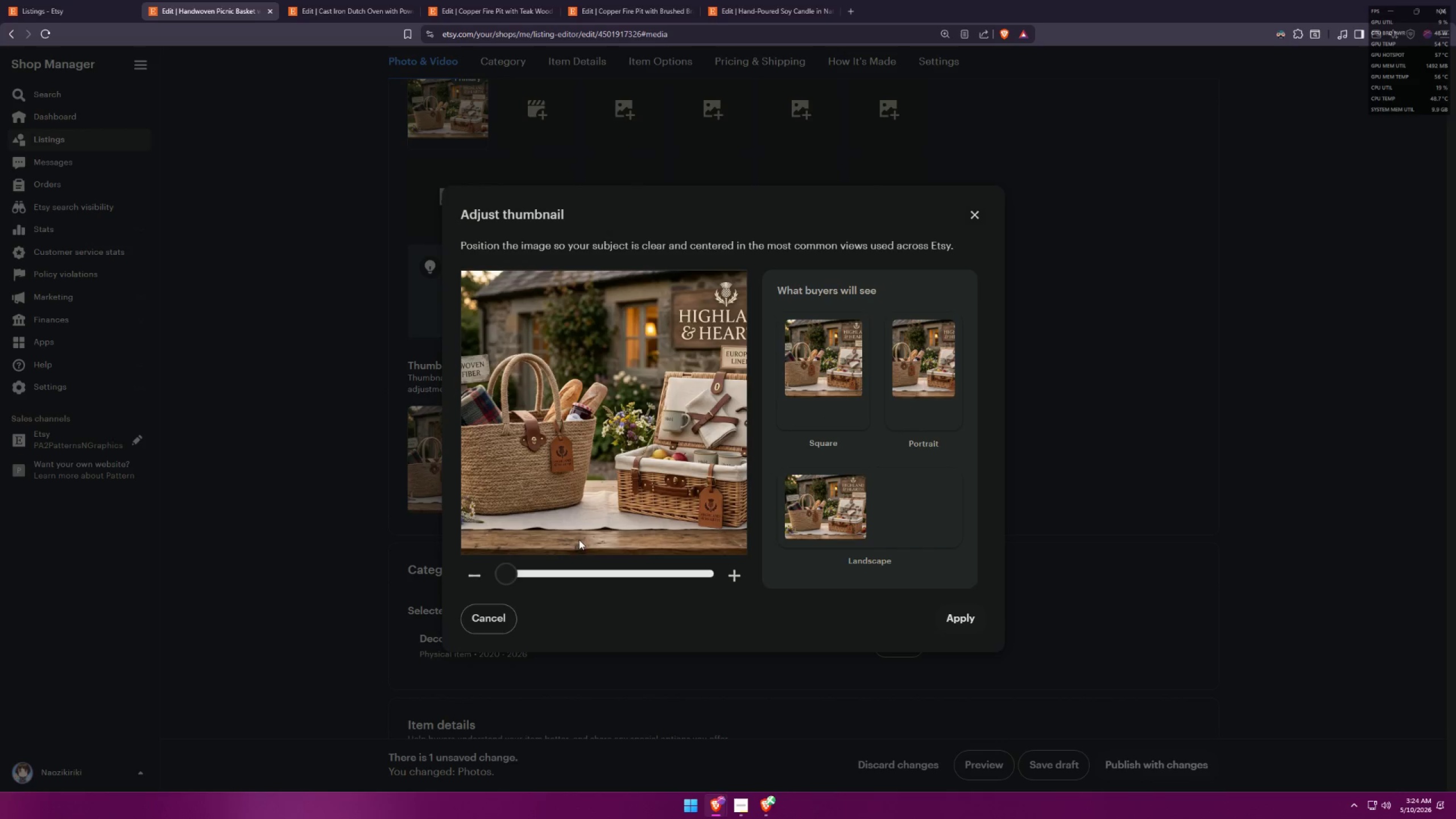 
left_click_drag(start_coordinate=[507, 577], to_coordinate=[586, 573])
 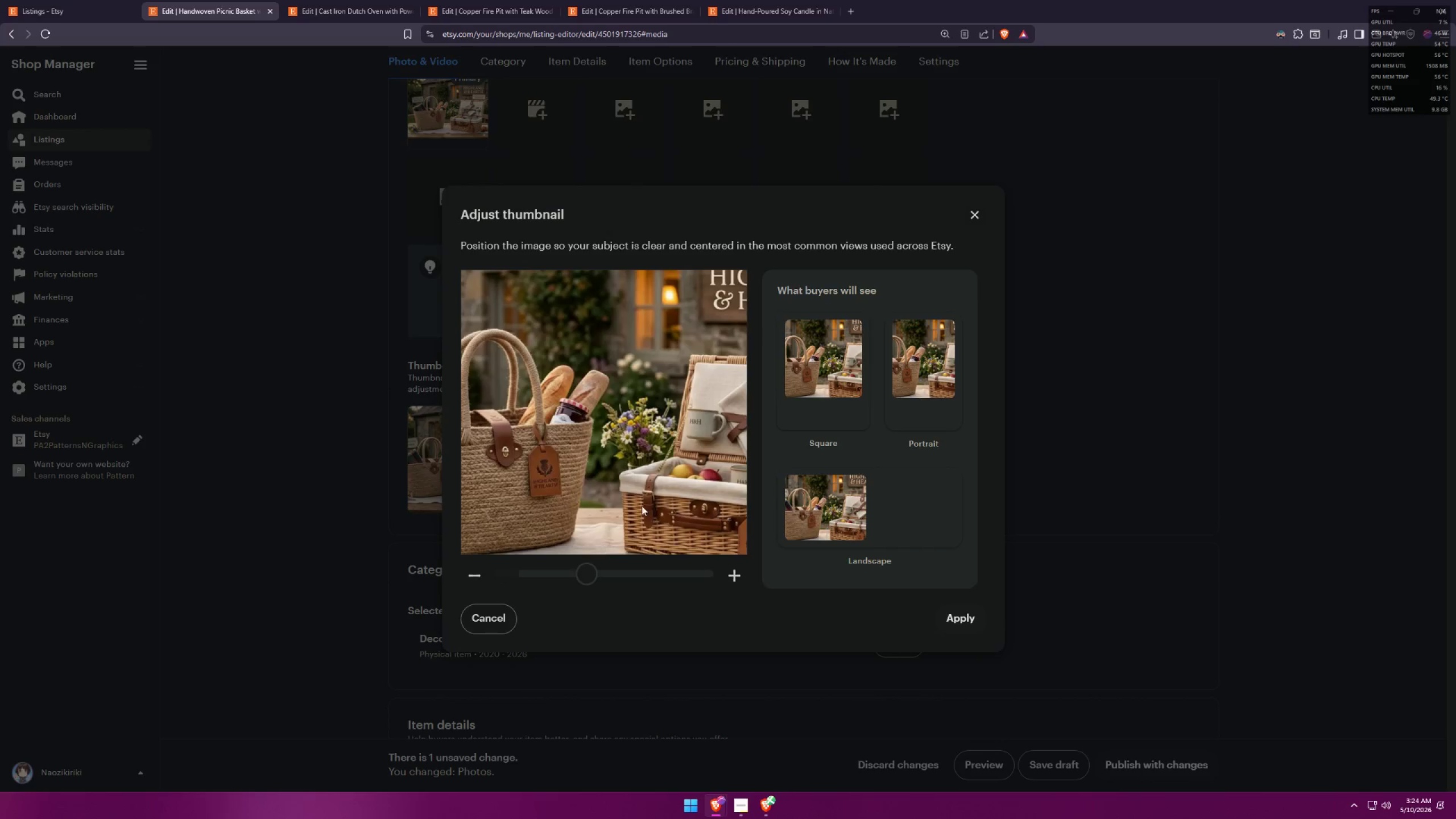 
left_click_drag(start_coordinate=[645, 502], to_coordinate=[454, 461])
 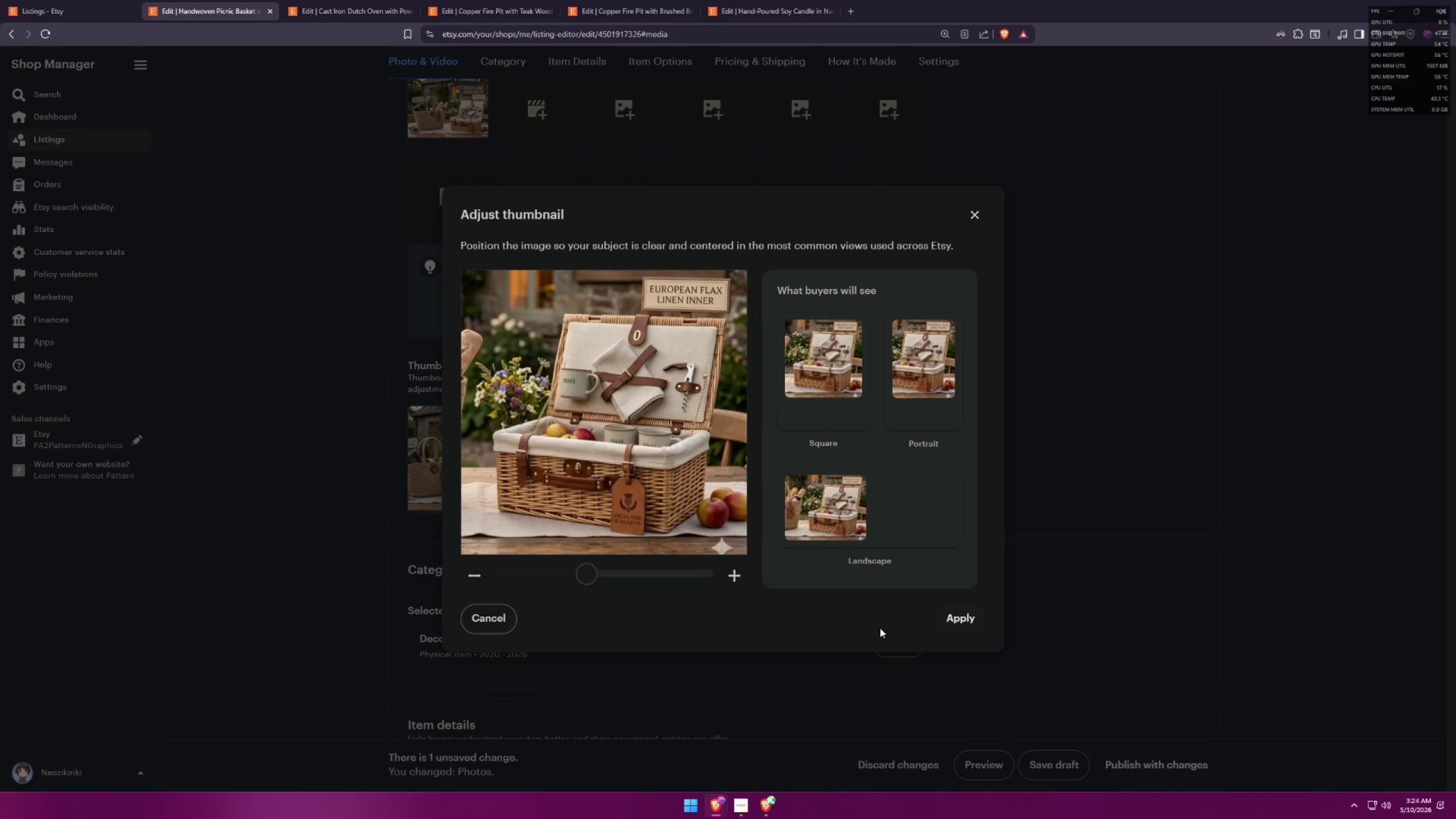 
left_click([962, 628])
 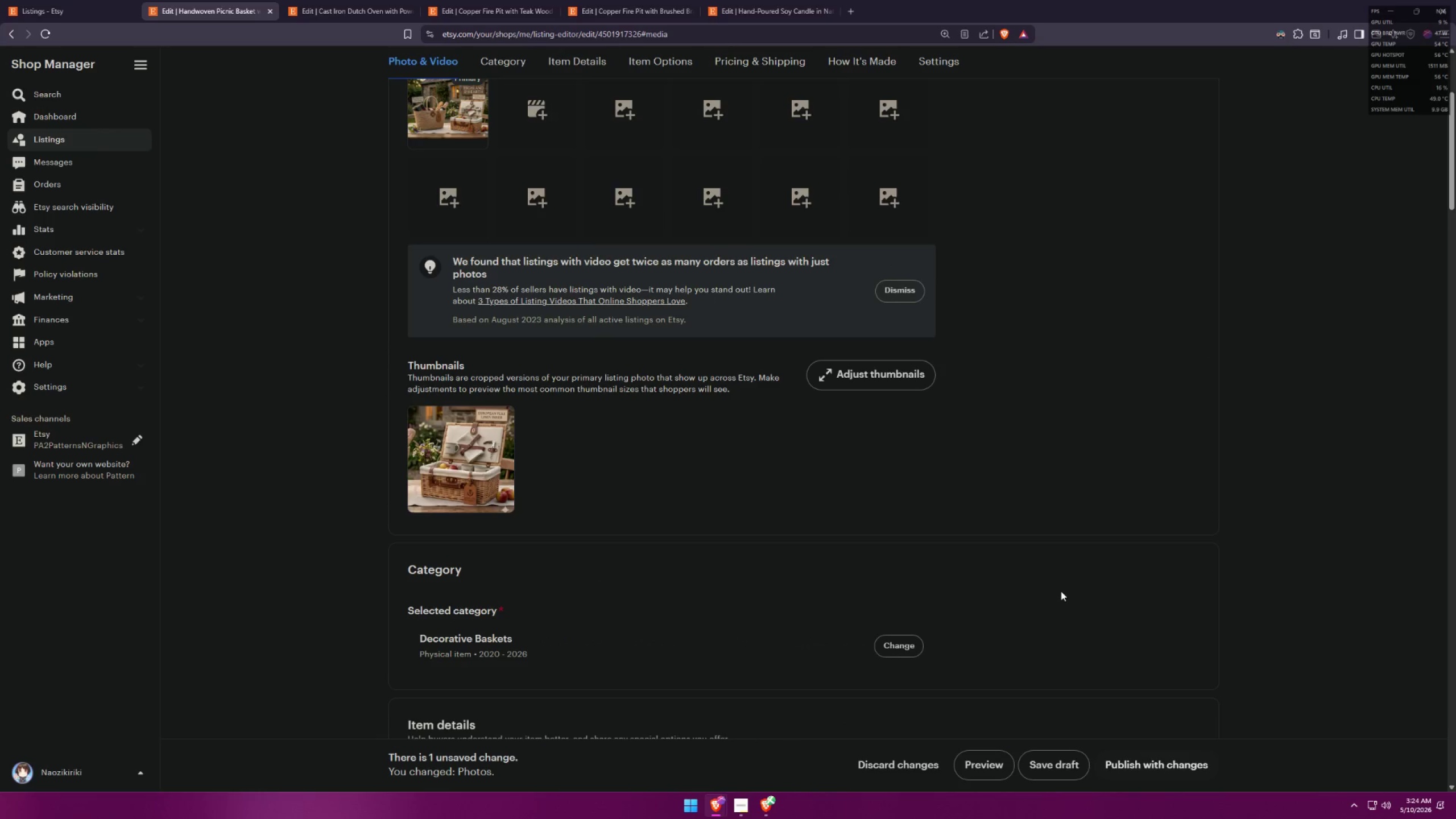 
left_click([1063, 771])
 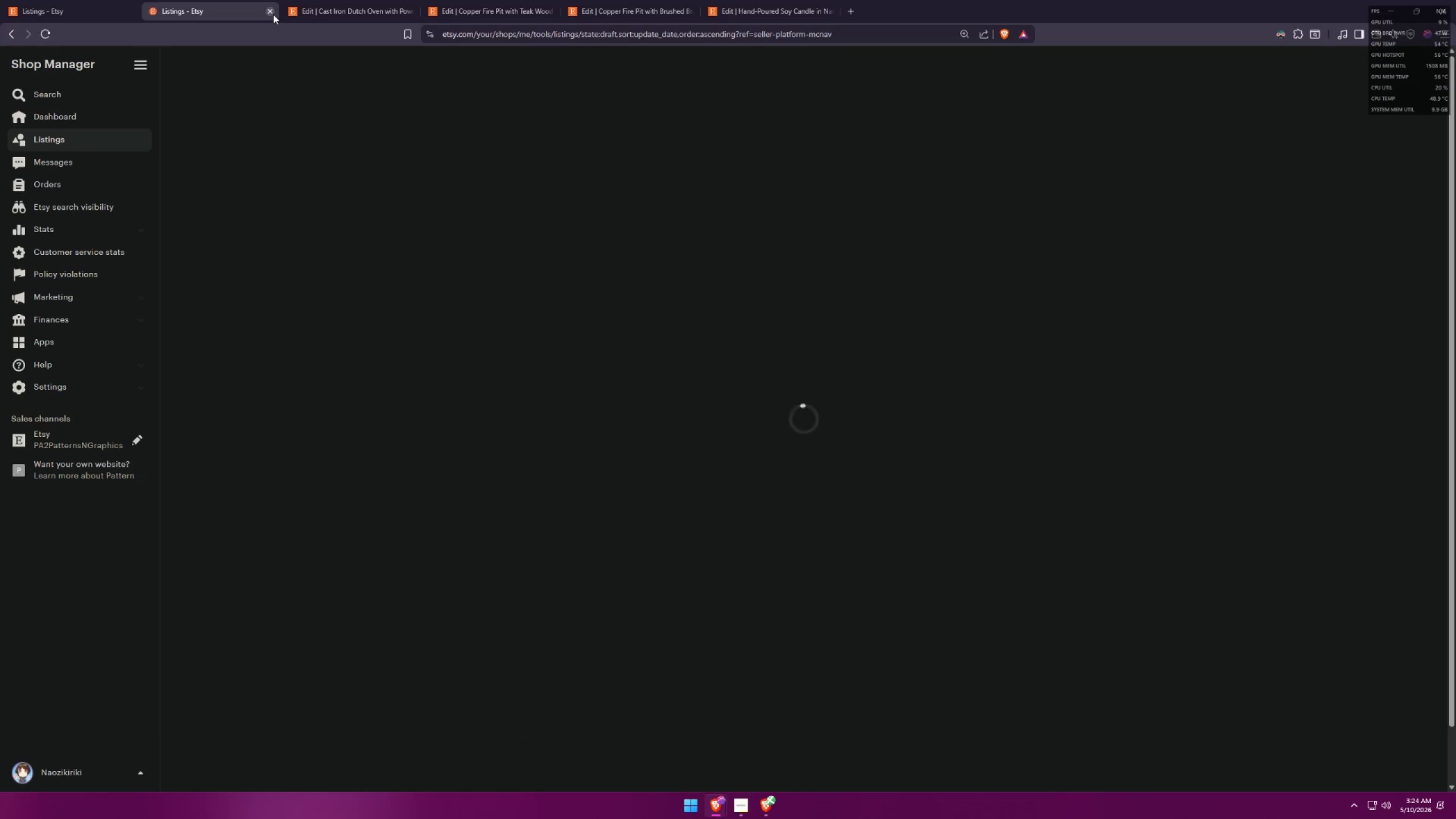 
left_click([273, 14])
 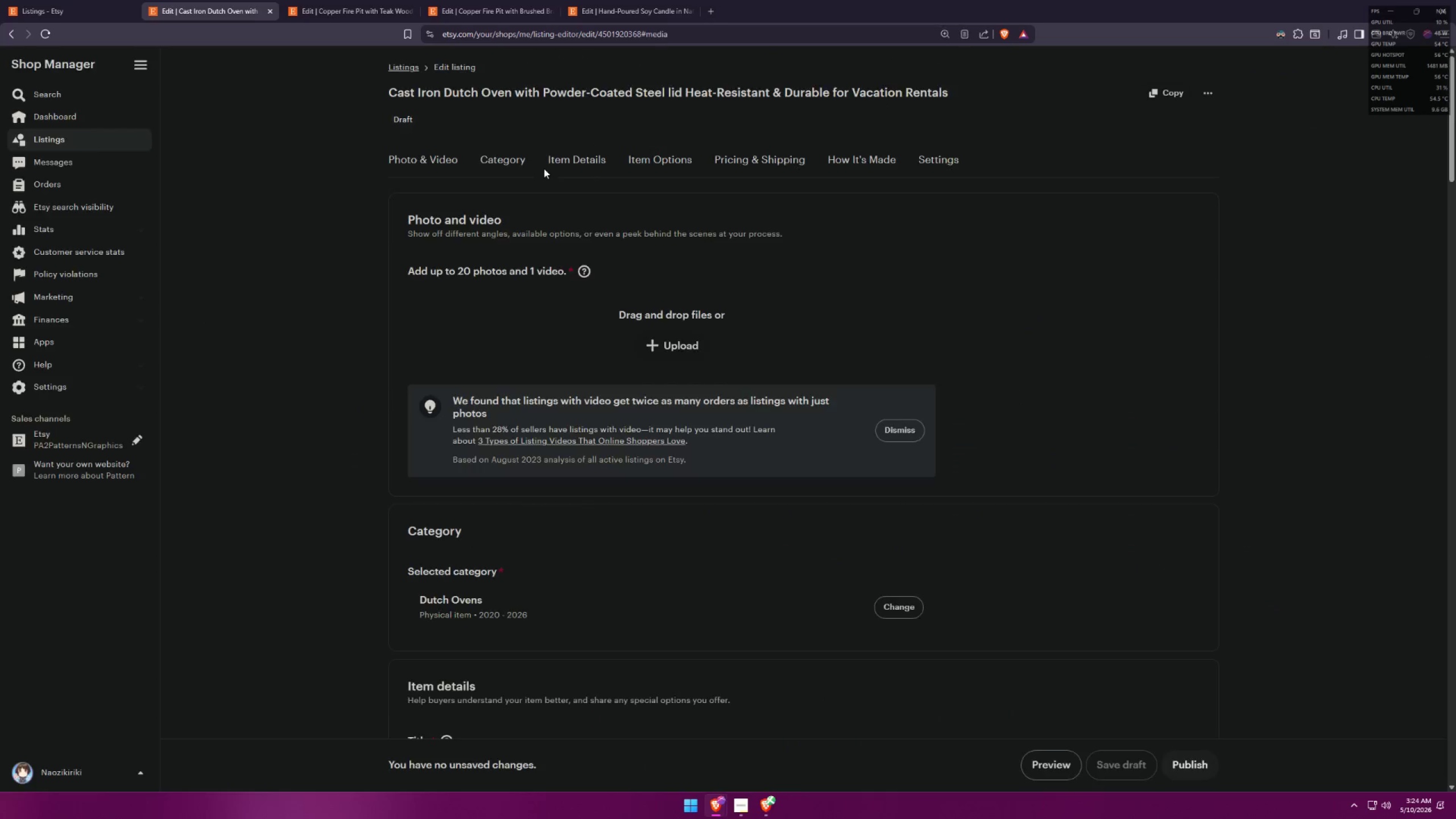 
mouse_move([666, 332])
 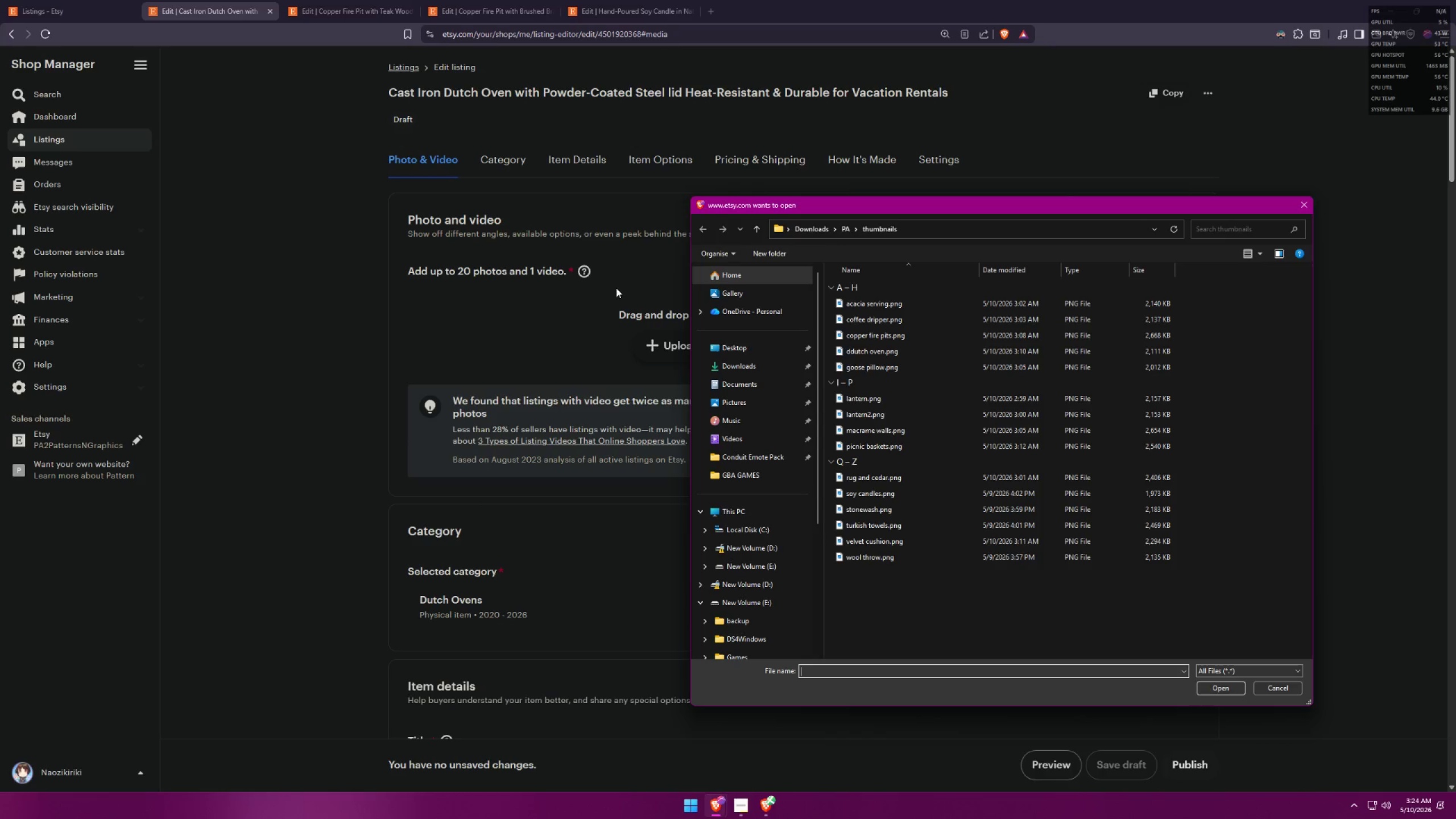 
wait(12.11)
 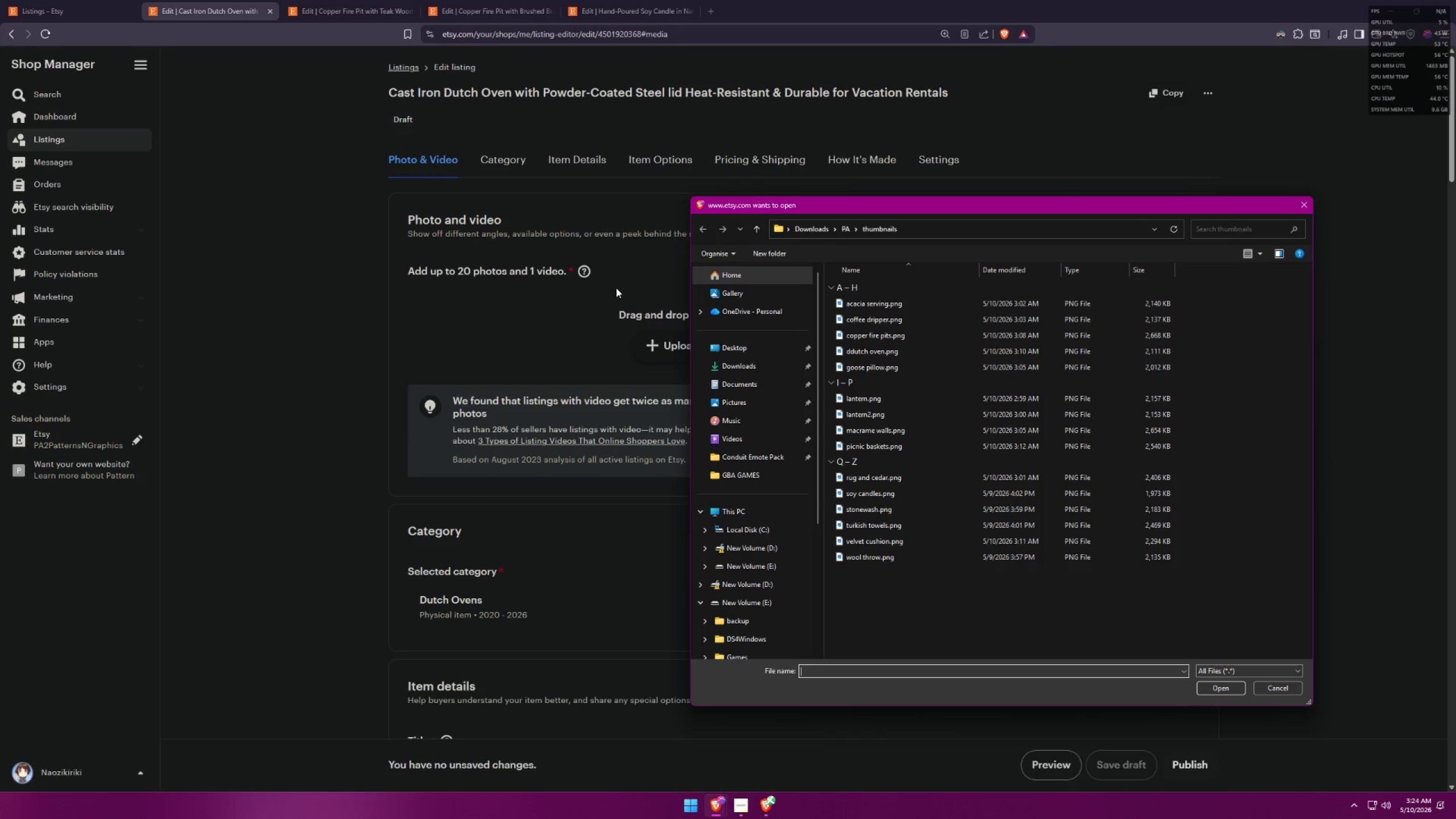 
double_click([891, 352])
 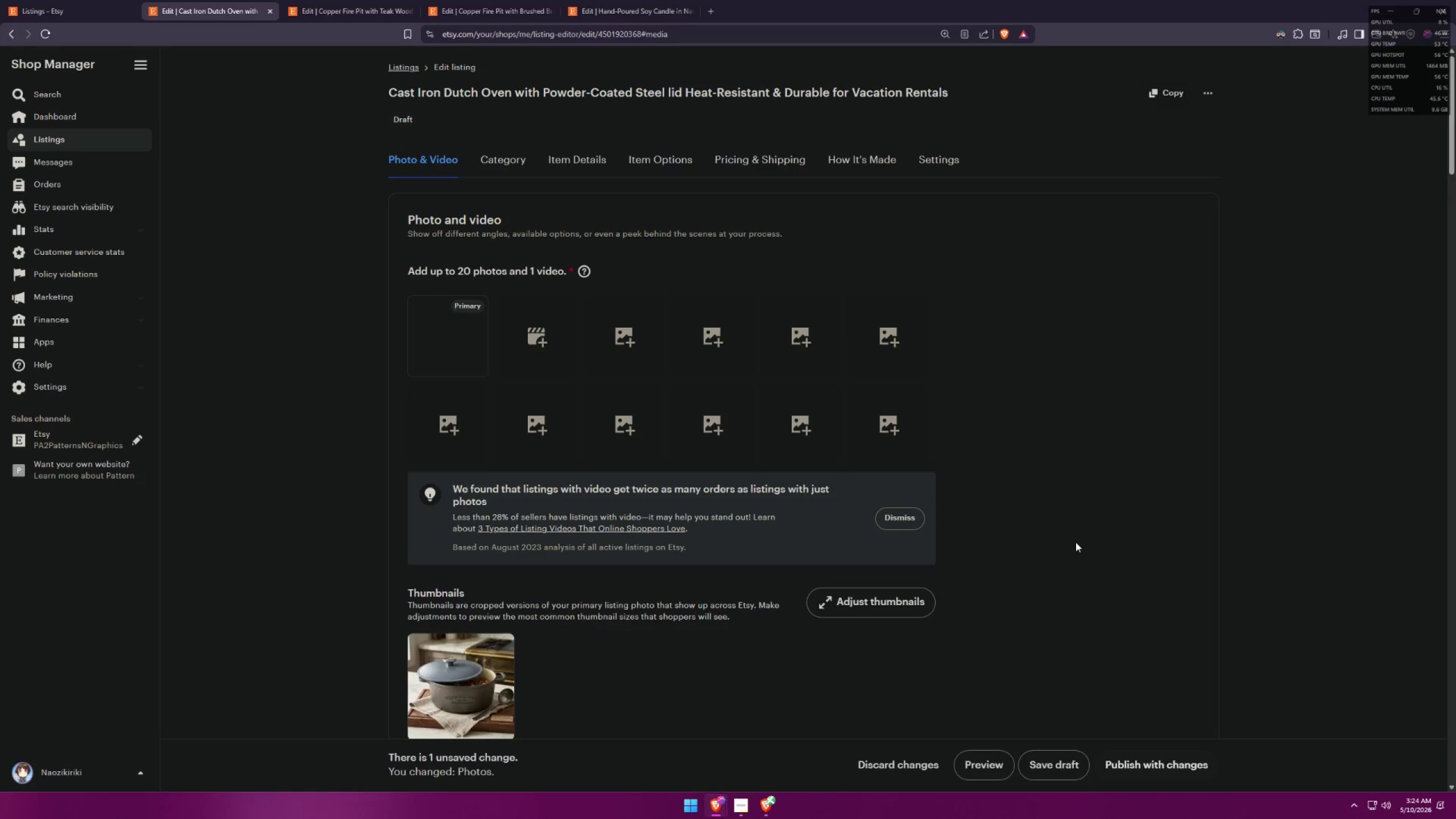 
left_click([1054, 758])
 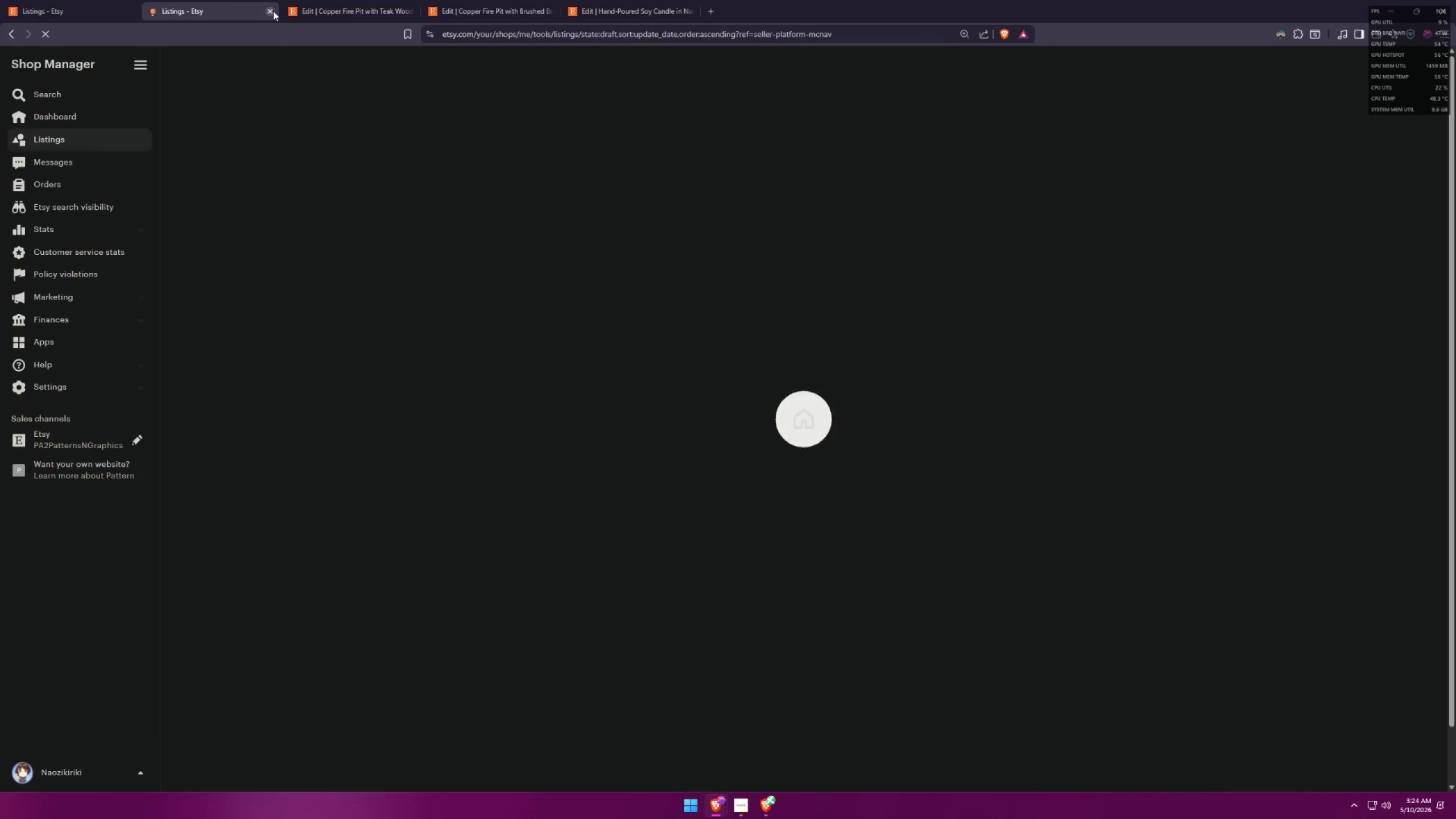 
left_click([273, 11])
 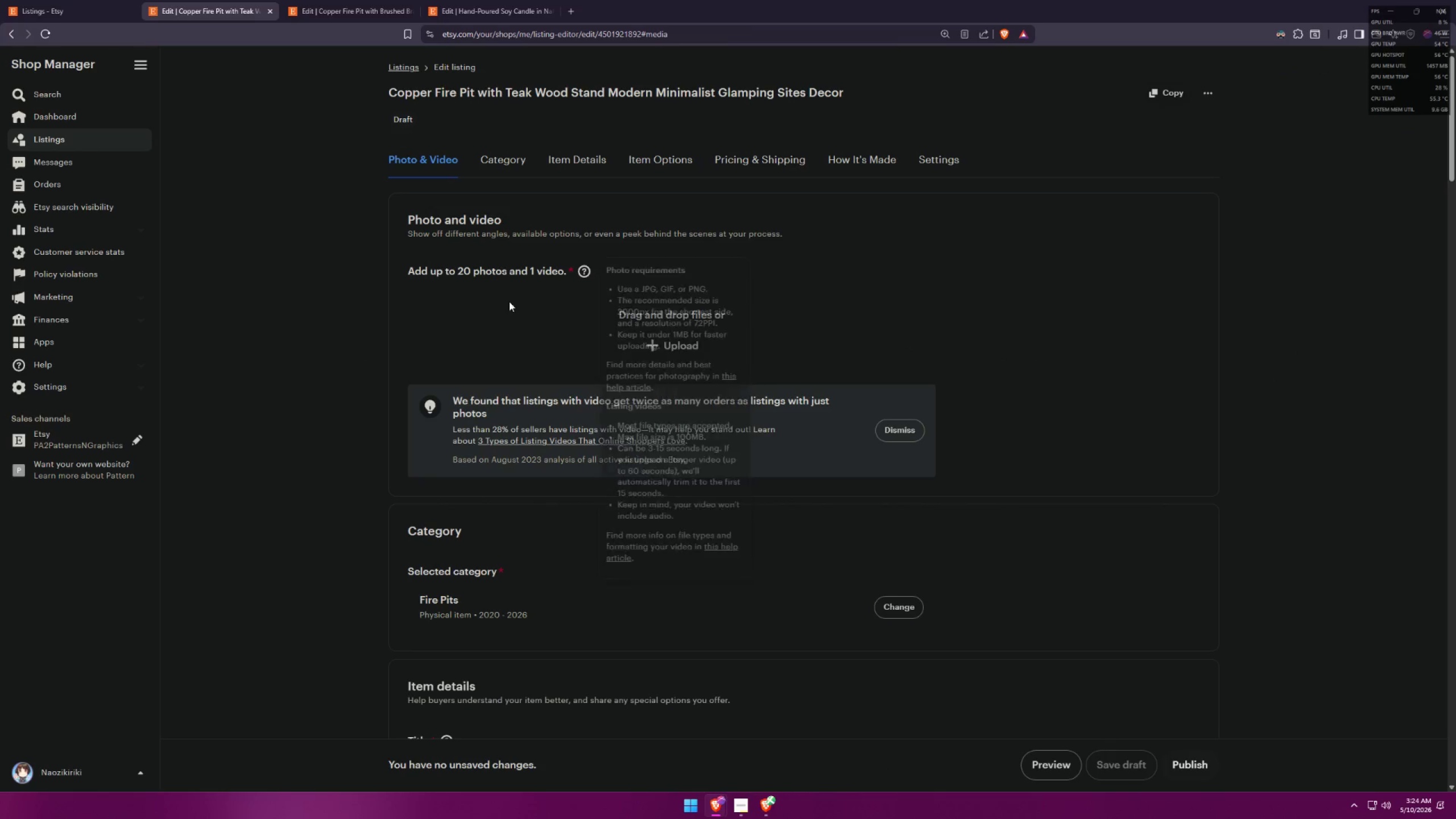 
mouse_move([733, 360])
 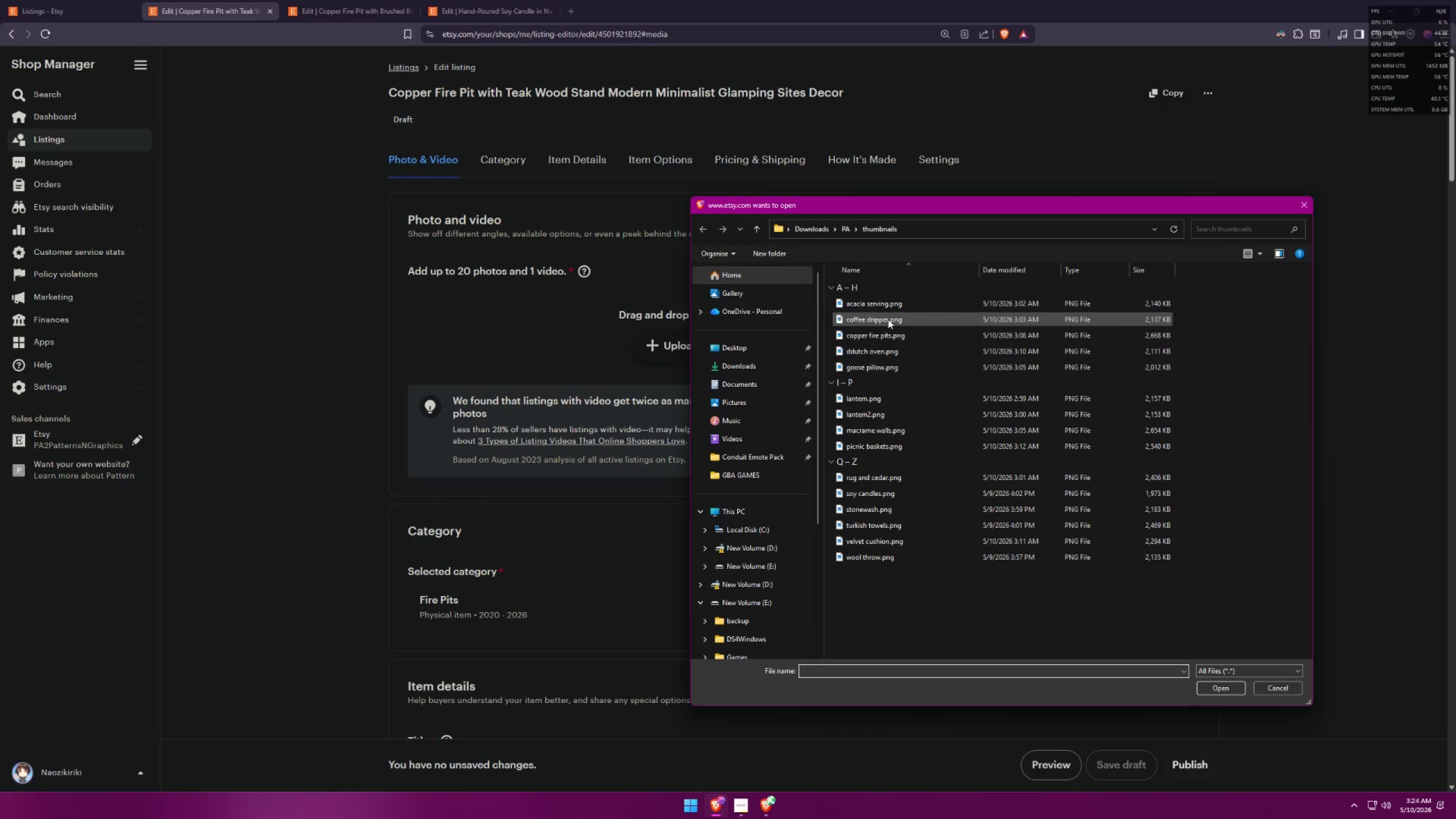 
double_click([882, 338])
 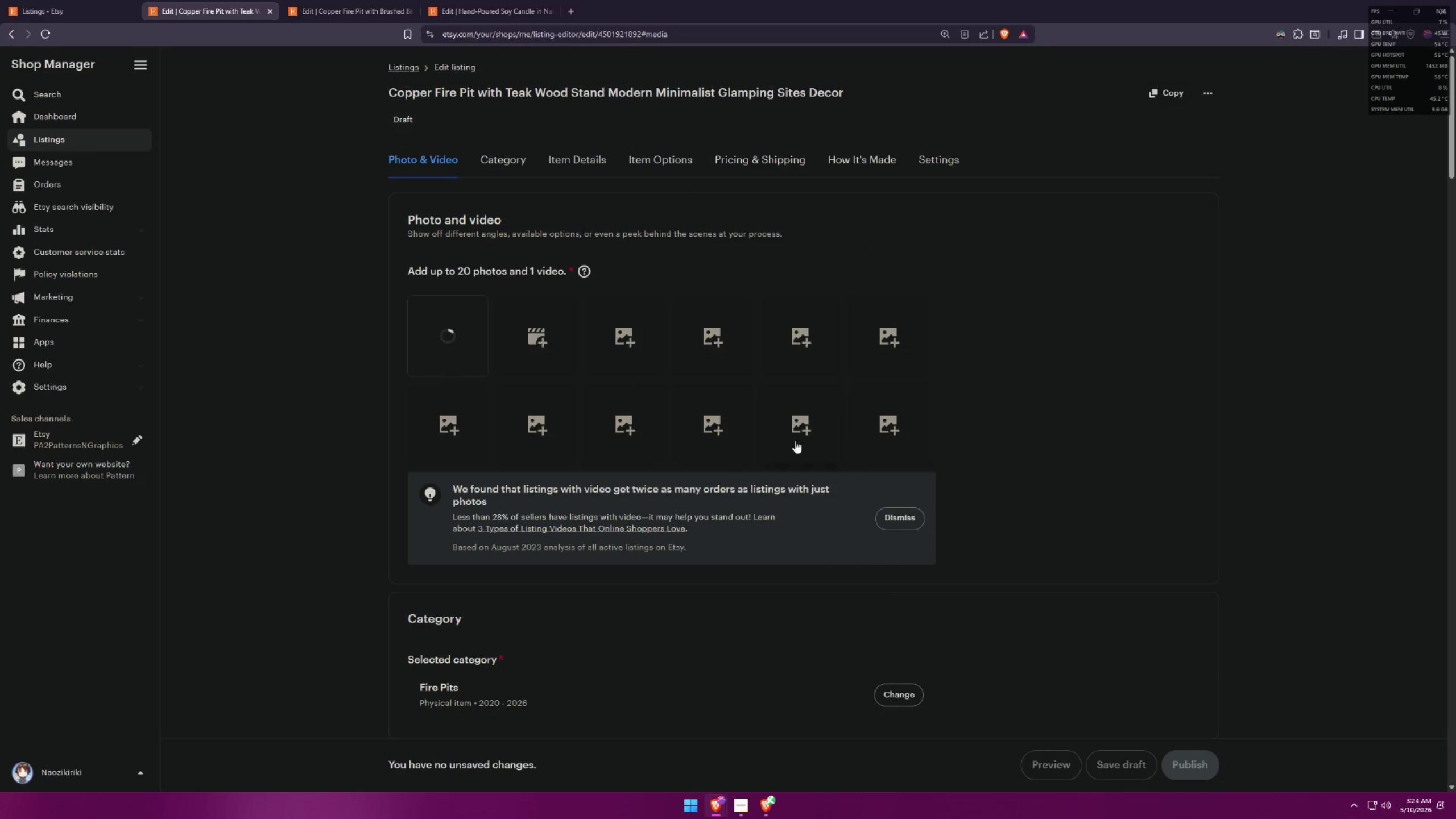 
scroll: coordinate [677, 477], scroll_direction: down, amount: 5.0
 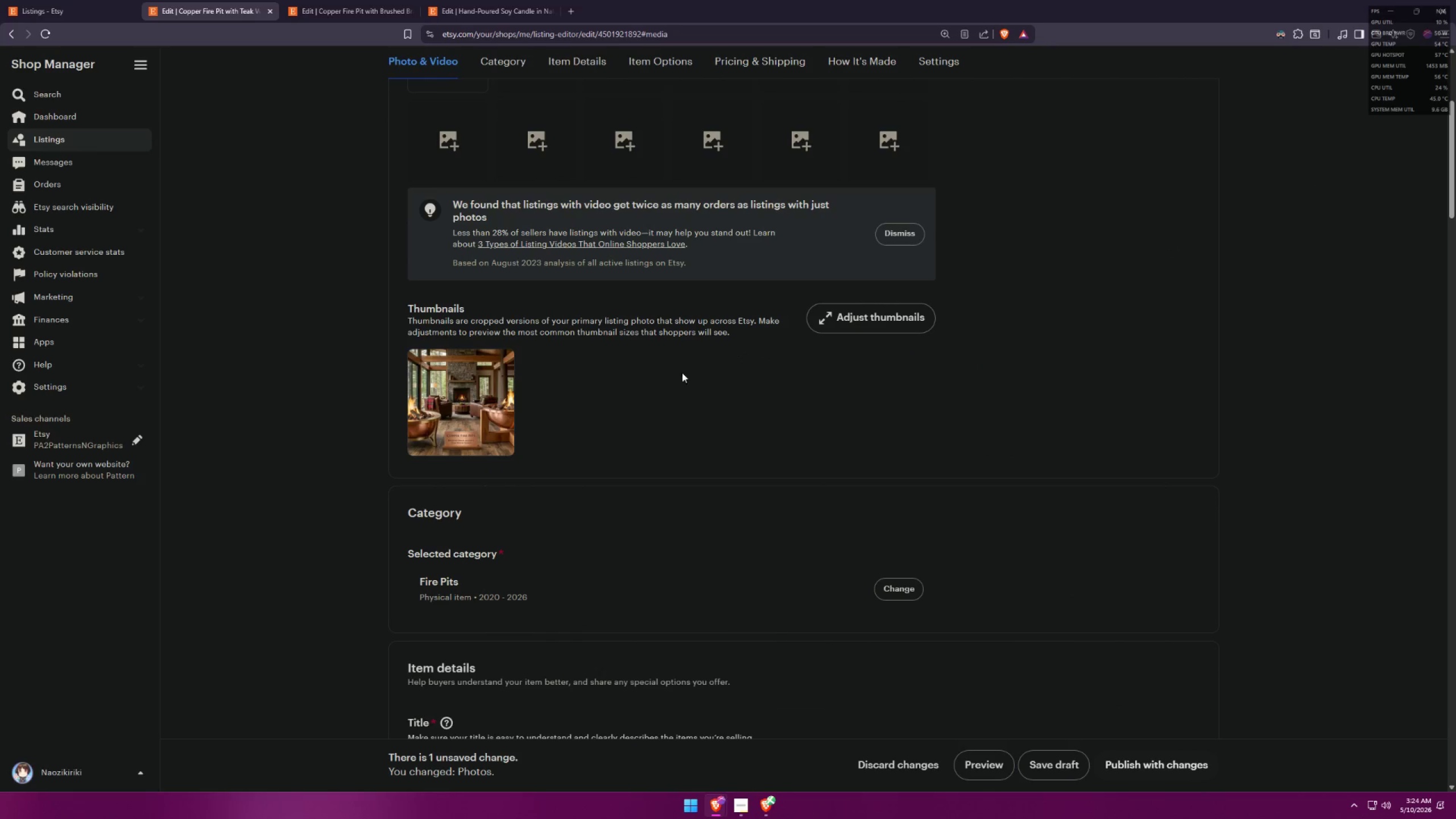 
left_click([838, 322])
 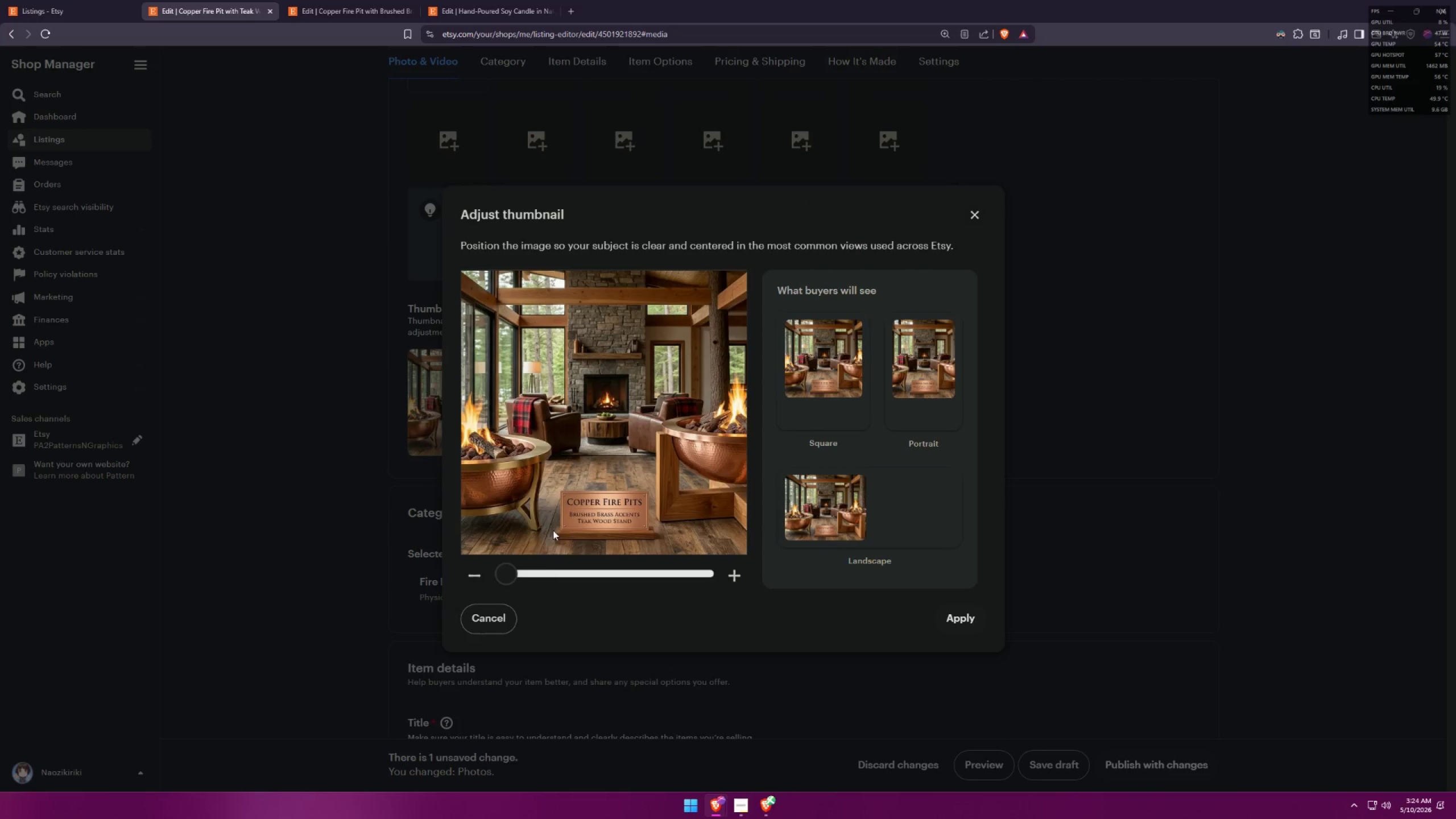 
left_click_drag(start_coordinate=[508, 574], to_coordinate=[574, 570])
 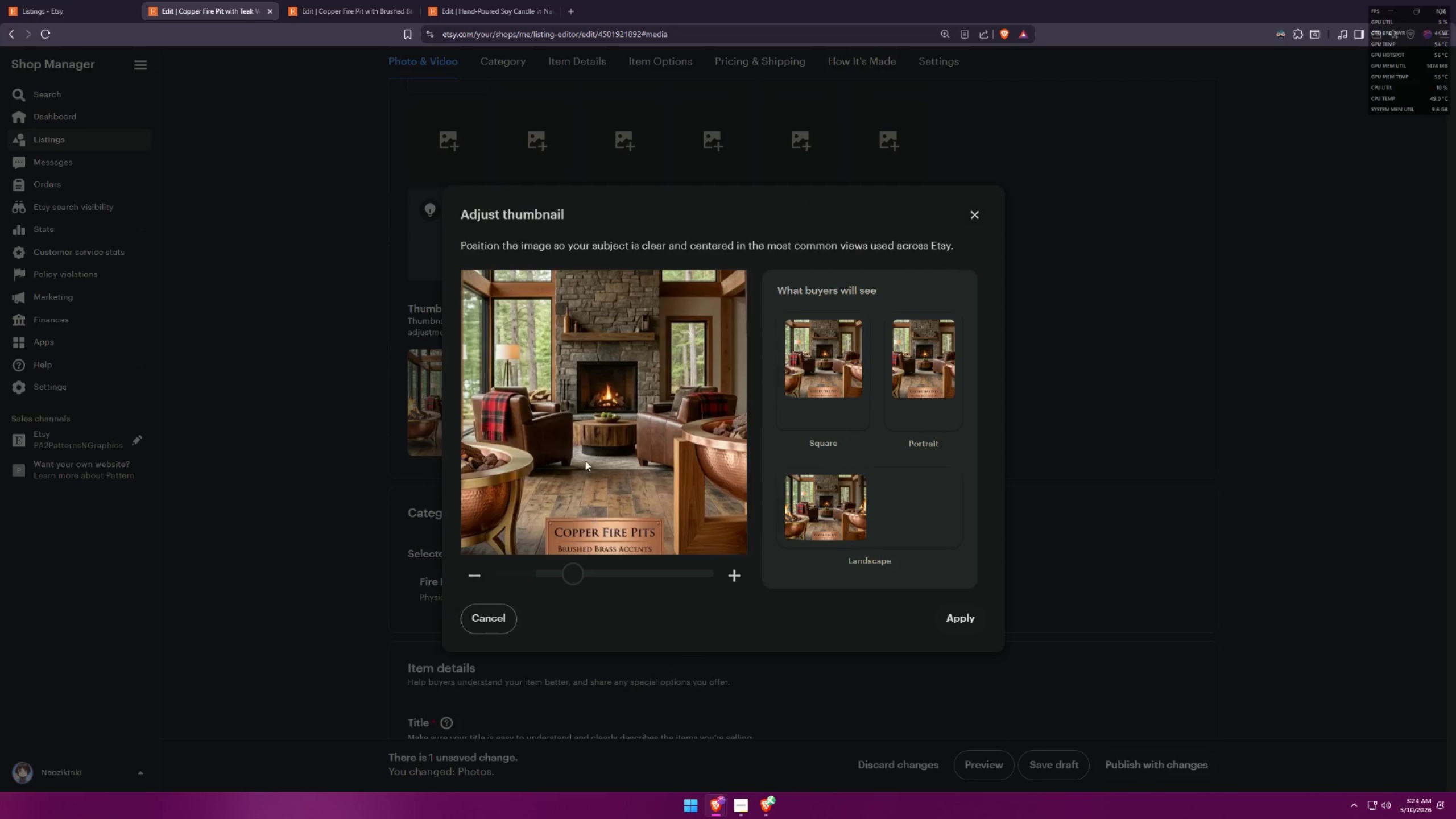 
left_click_drag(start_coordinate=[586, 459], to_coordinate=[496, 439])
 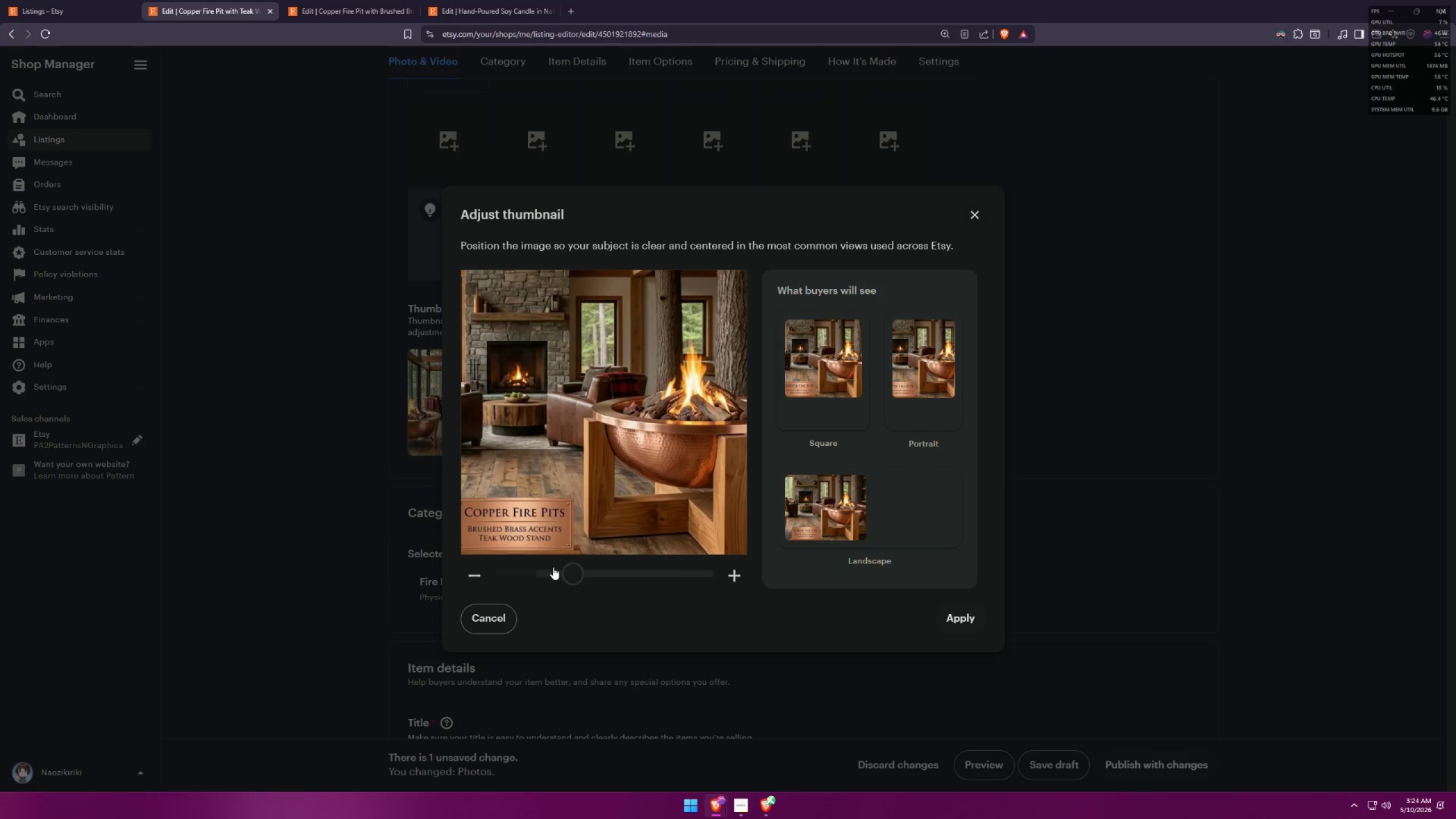 
left_click_drag(start_coordinate=[603, 495], to_coordinate=[465, 447])
 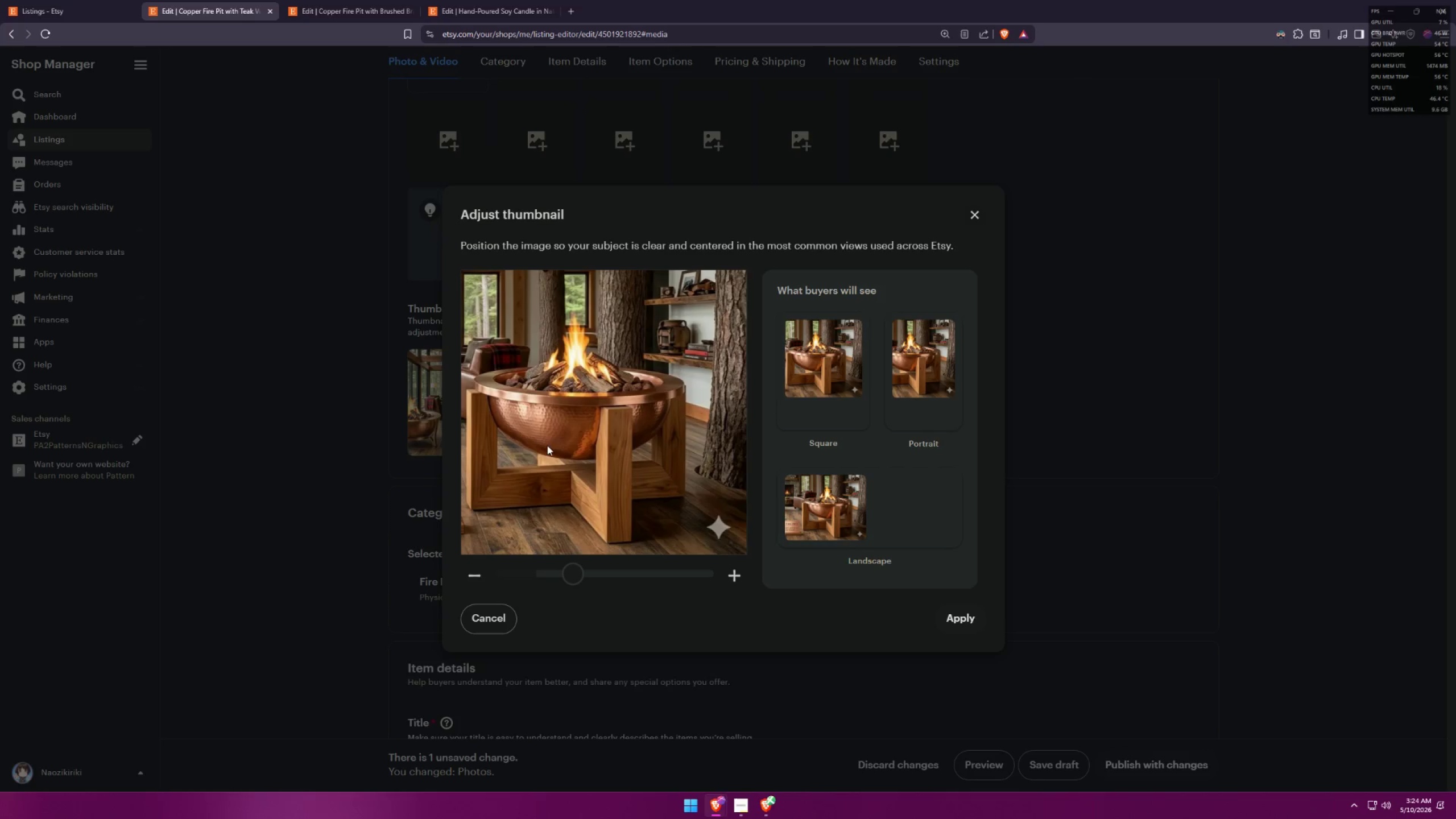 
left_click_drag(start_coordinate=[562, 439], to_coordinate=[602, 448])
 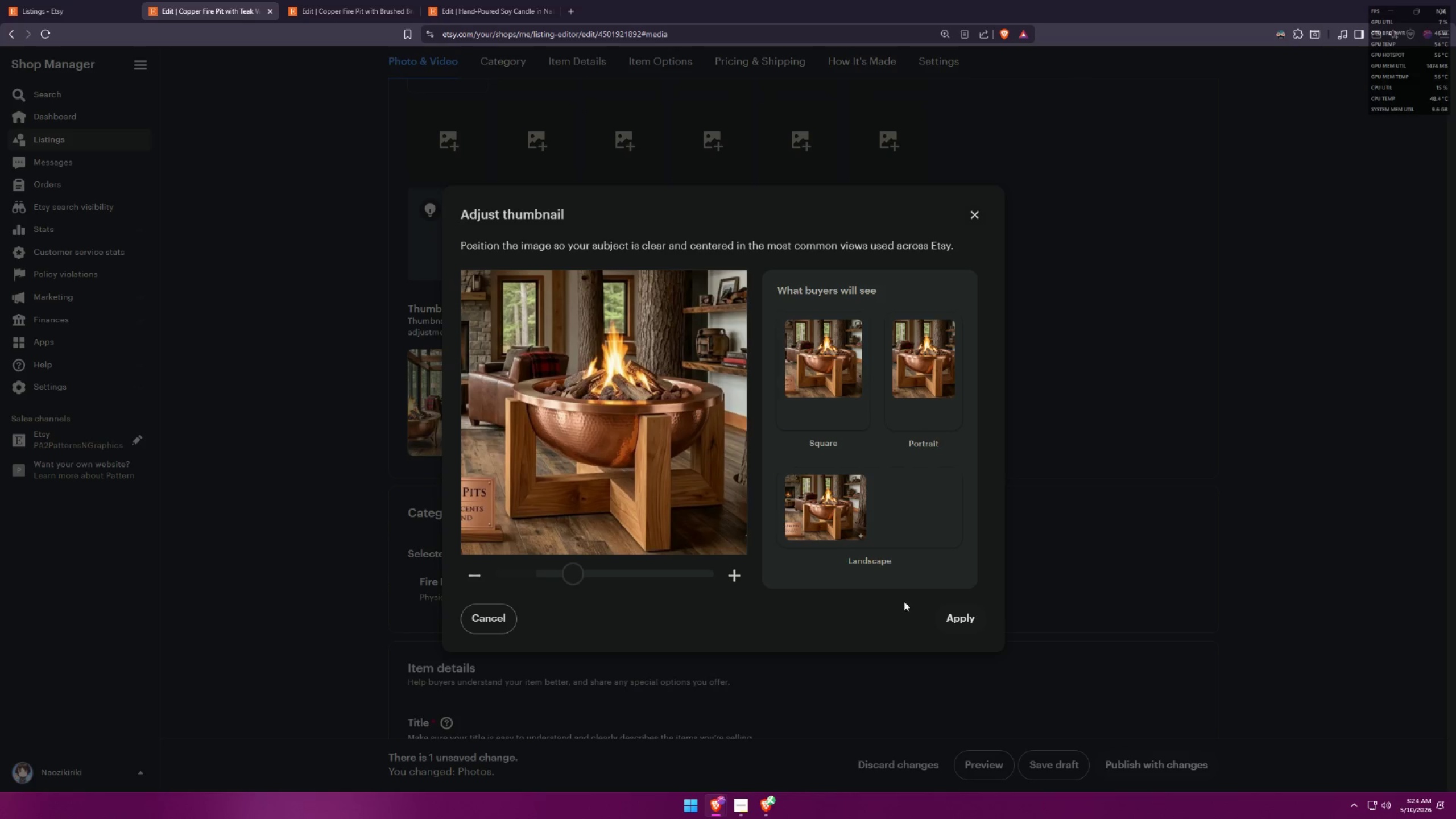 
left_click([941, 609])
 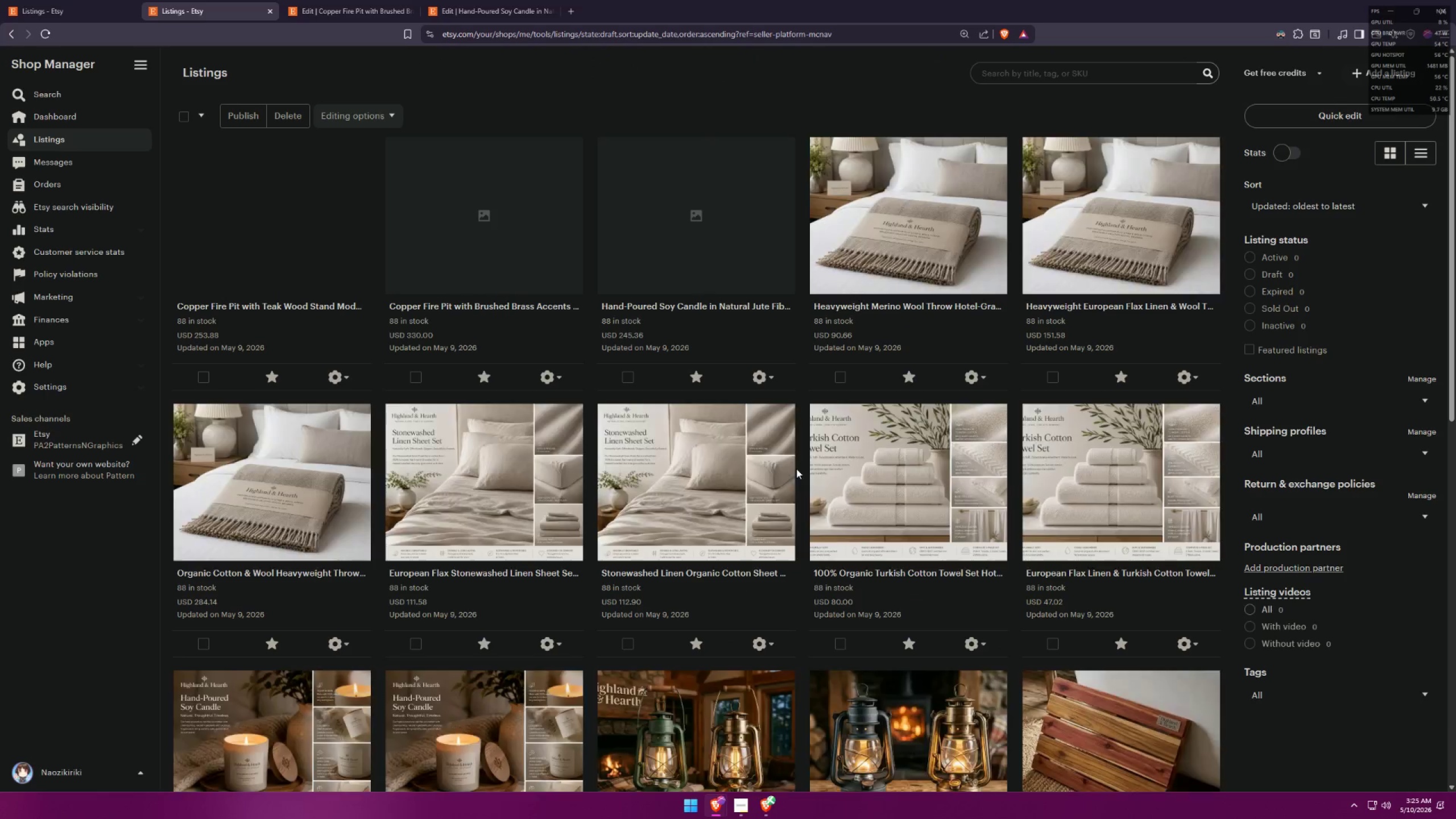 
wait(6.74)
 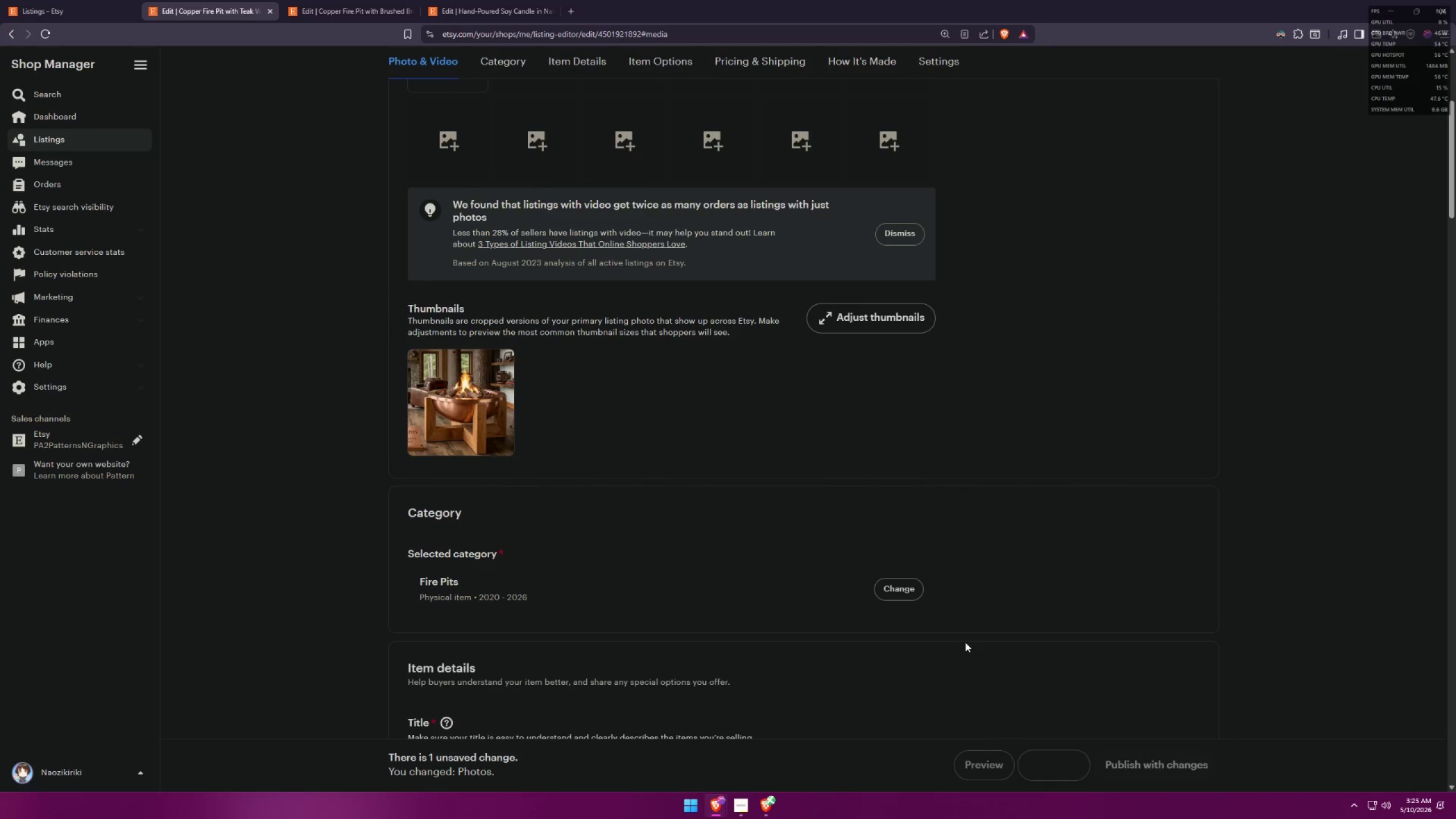 
left_click([272, 13])
 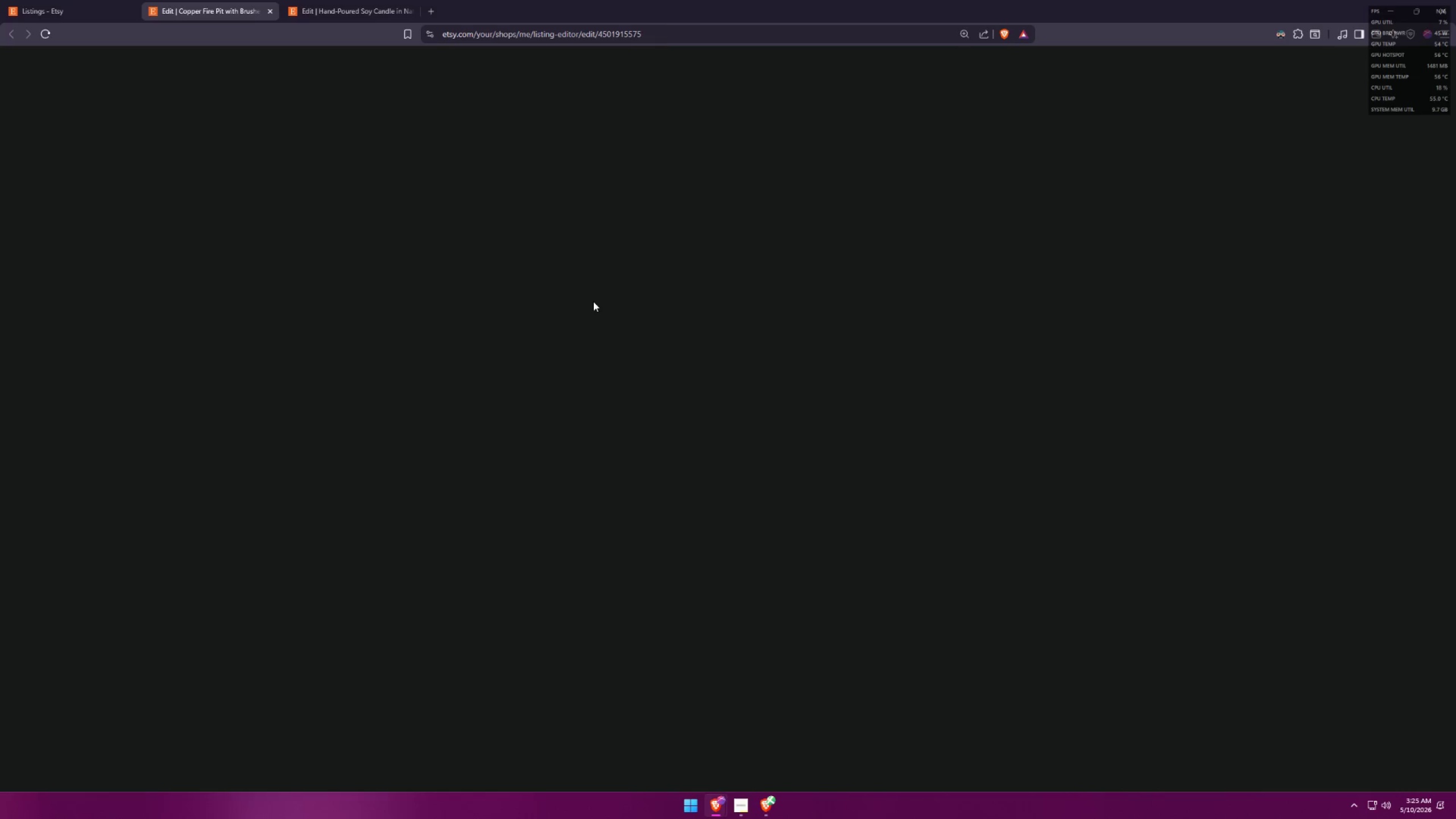 
left_click([660, 350])
 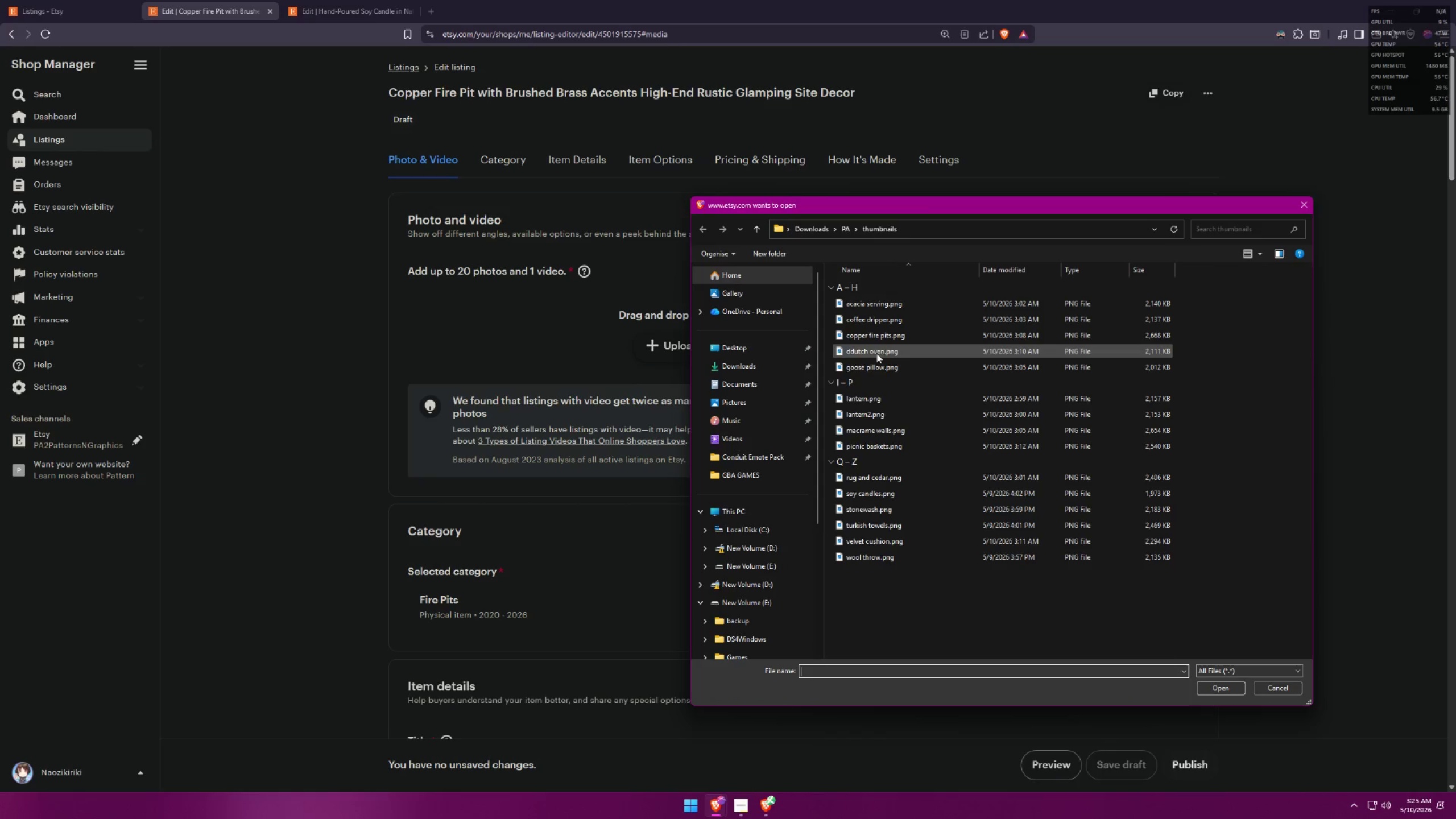 
wait(5.09)
 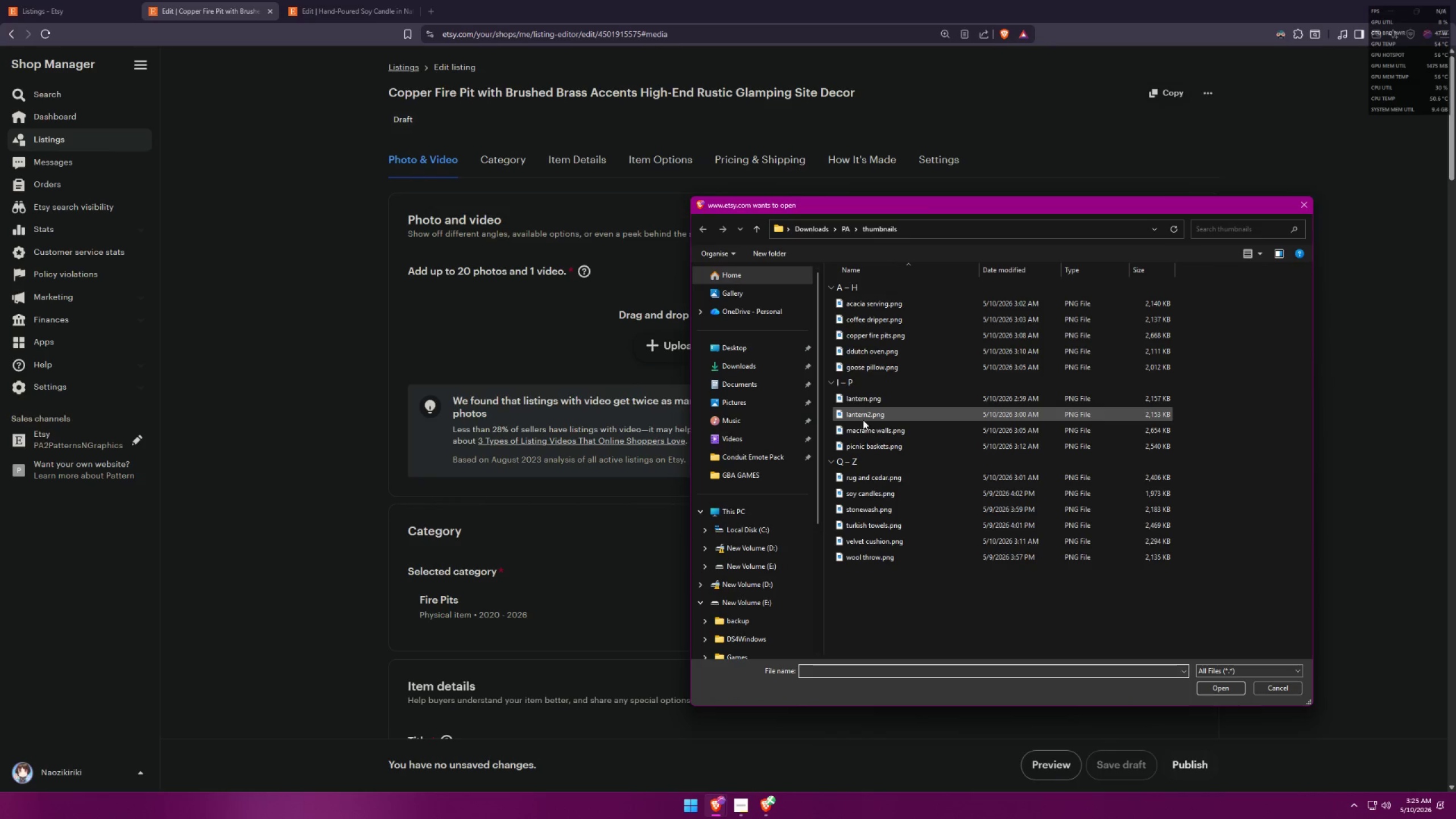 
double_click([882, 338])
 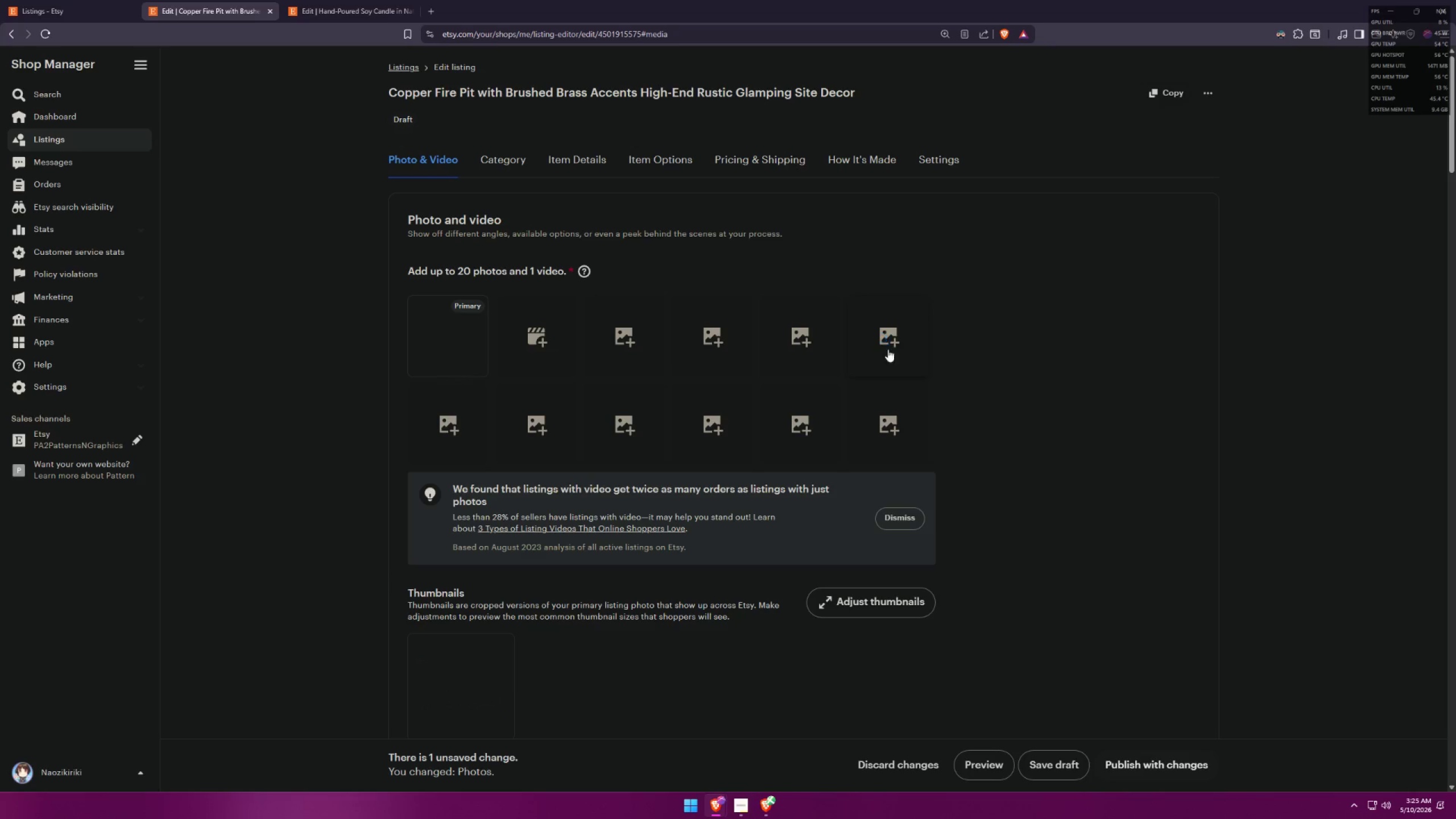 
left_click([849, 534])
 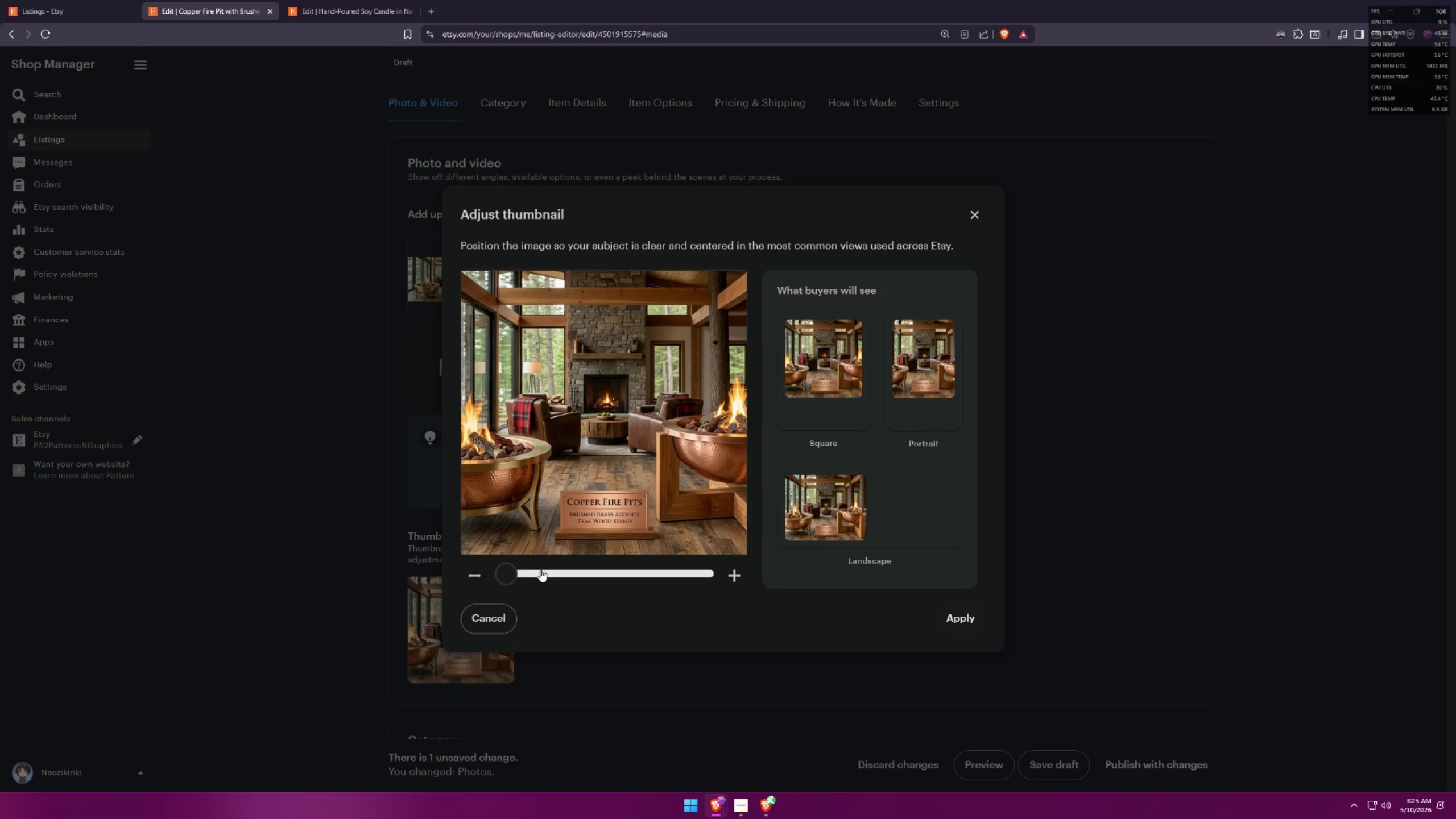 
scroll: coordinate [766, 617], scroll_direction: down, amount: 1.0
 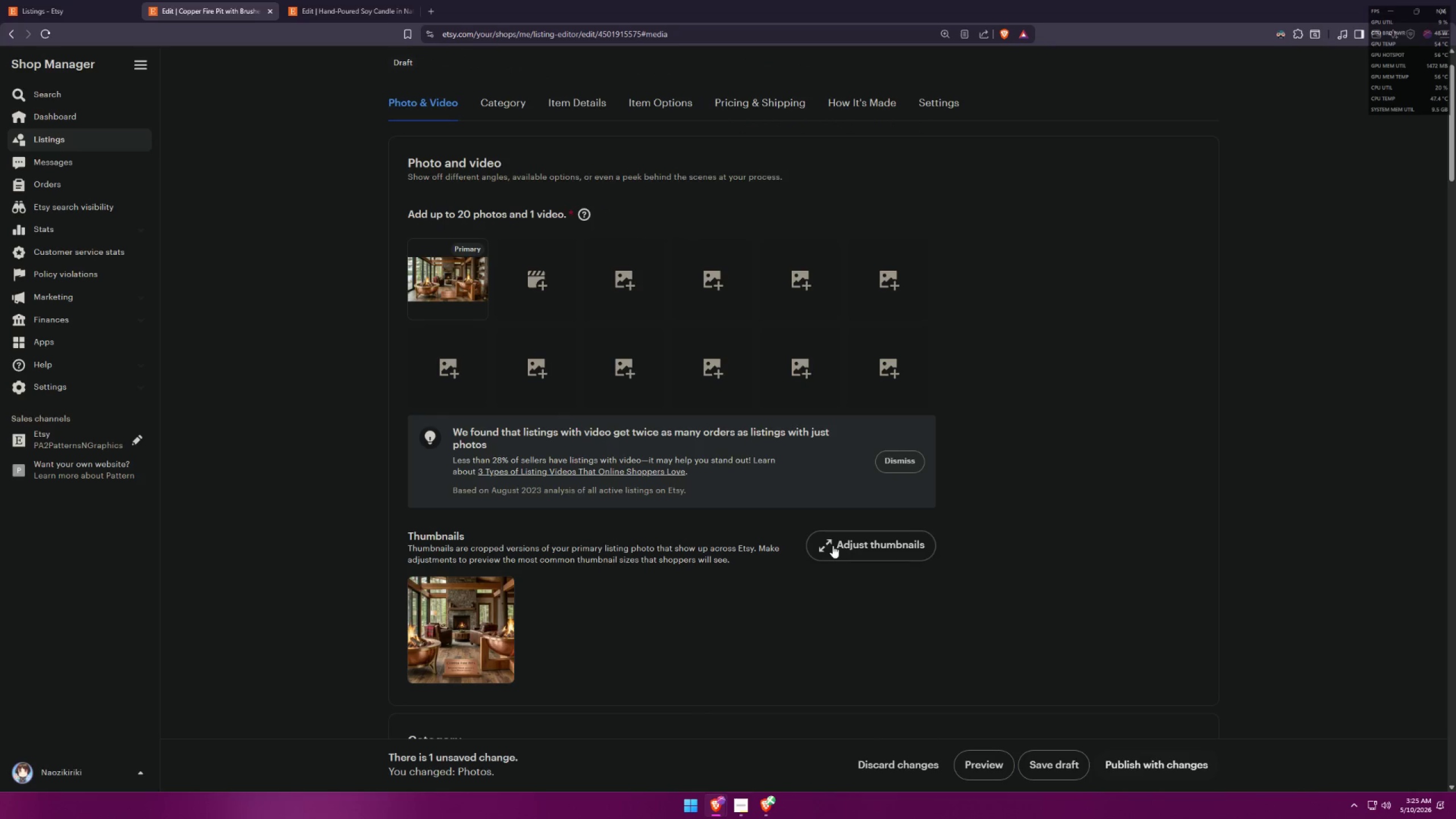 
left_click_drag(start_coordinate=[520, 571], to_coordinate=[588, 575])
 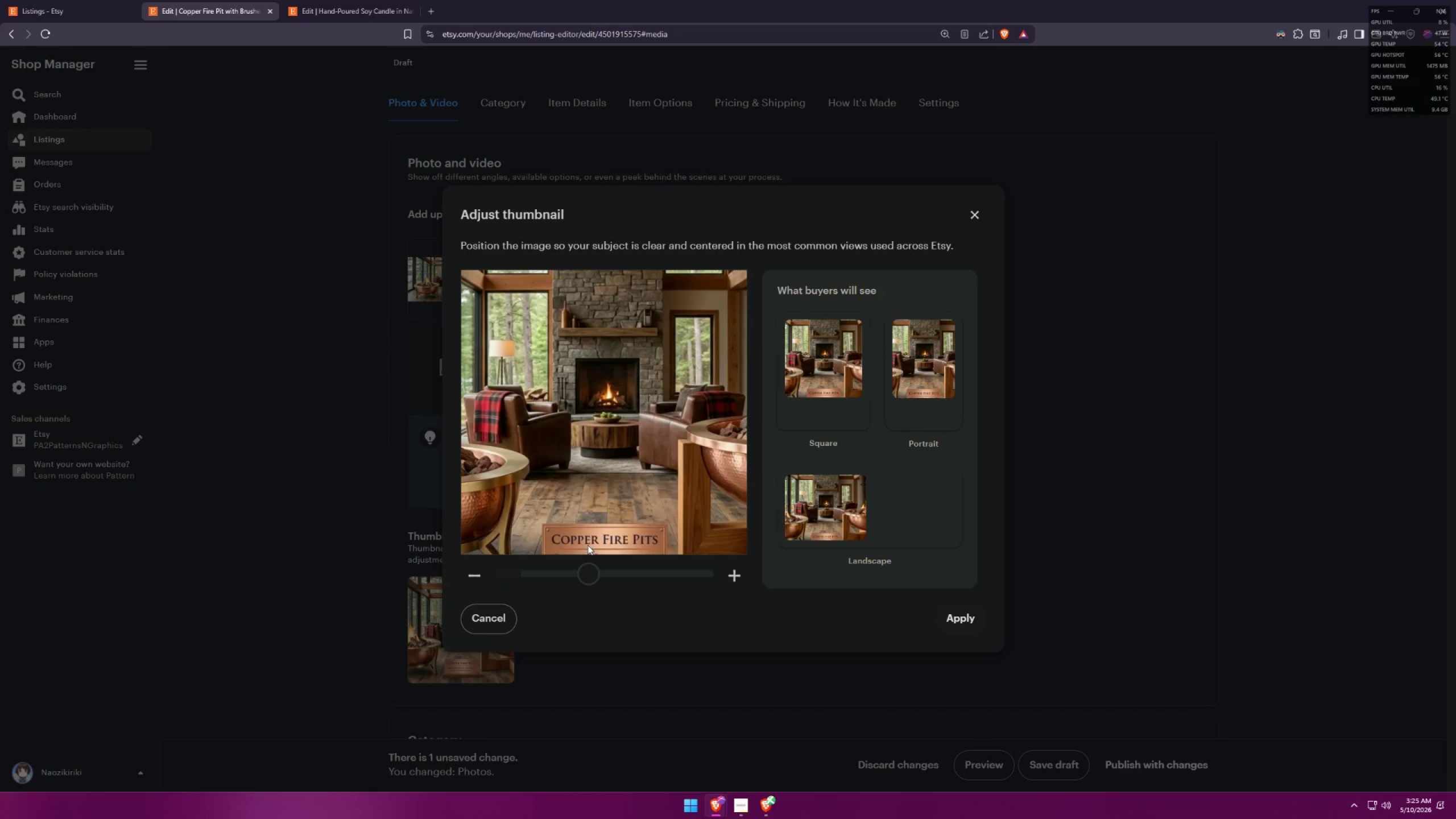 
left_click_drag(start_coordinate=[599, 497], to_coordinate=[806, 472])
 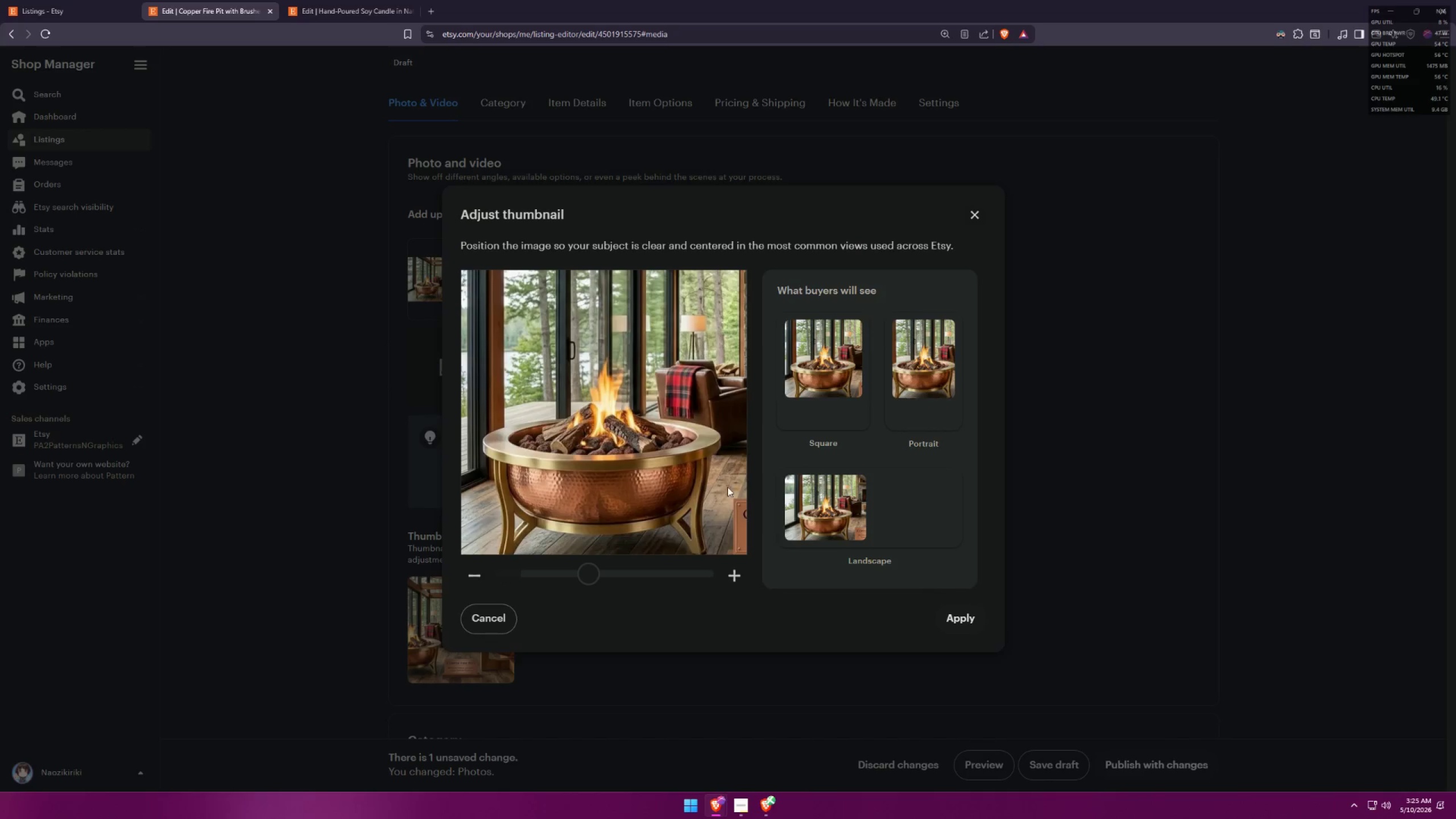 
left_click_drag(start_coordinate=[698, 484], to_coordinate=[704, 446])
 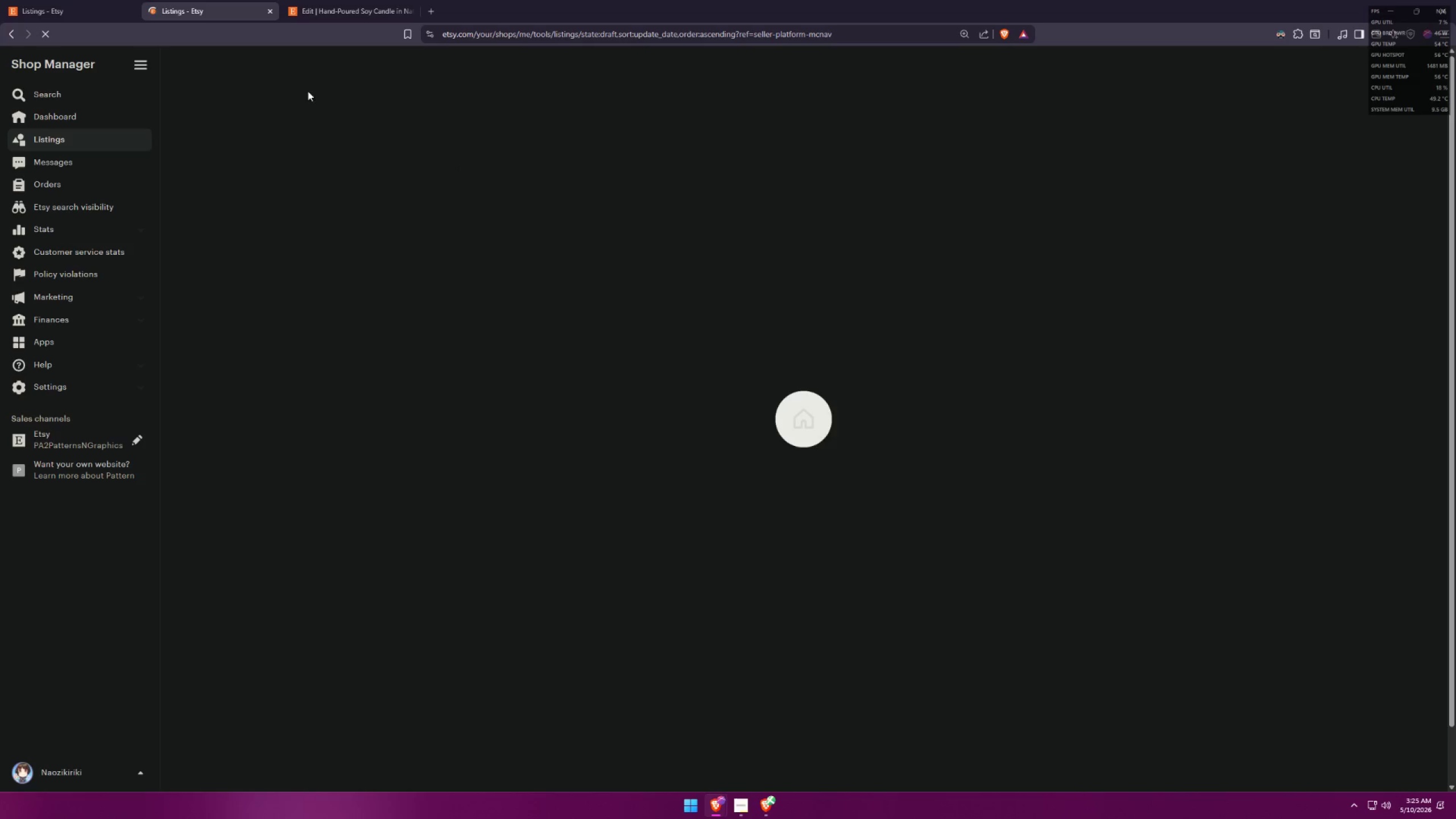 
wait(7.42)
 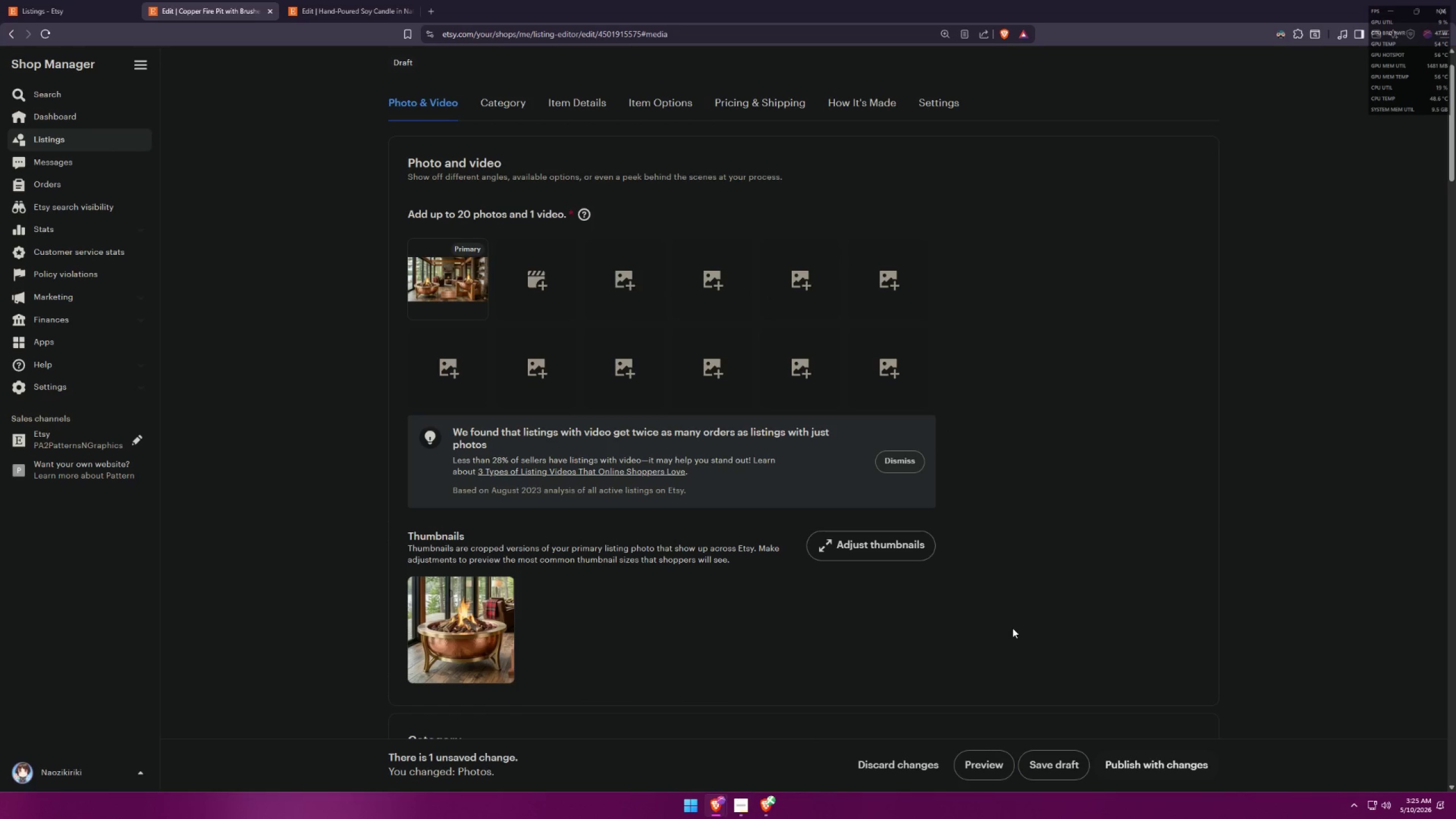 
left_click([268, 14])
 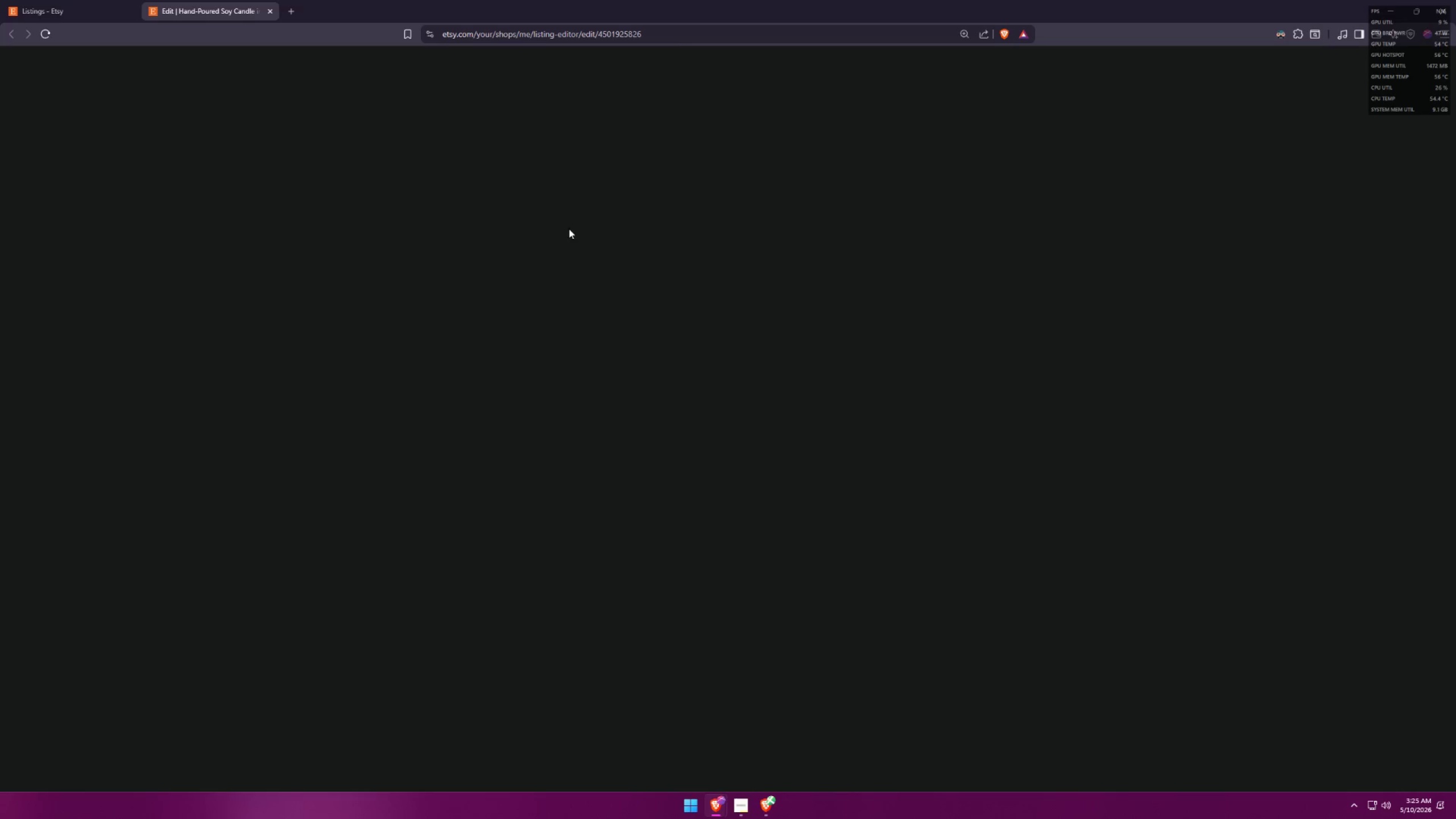 
mouse_move([564, 214])
 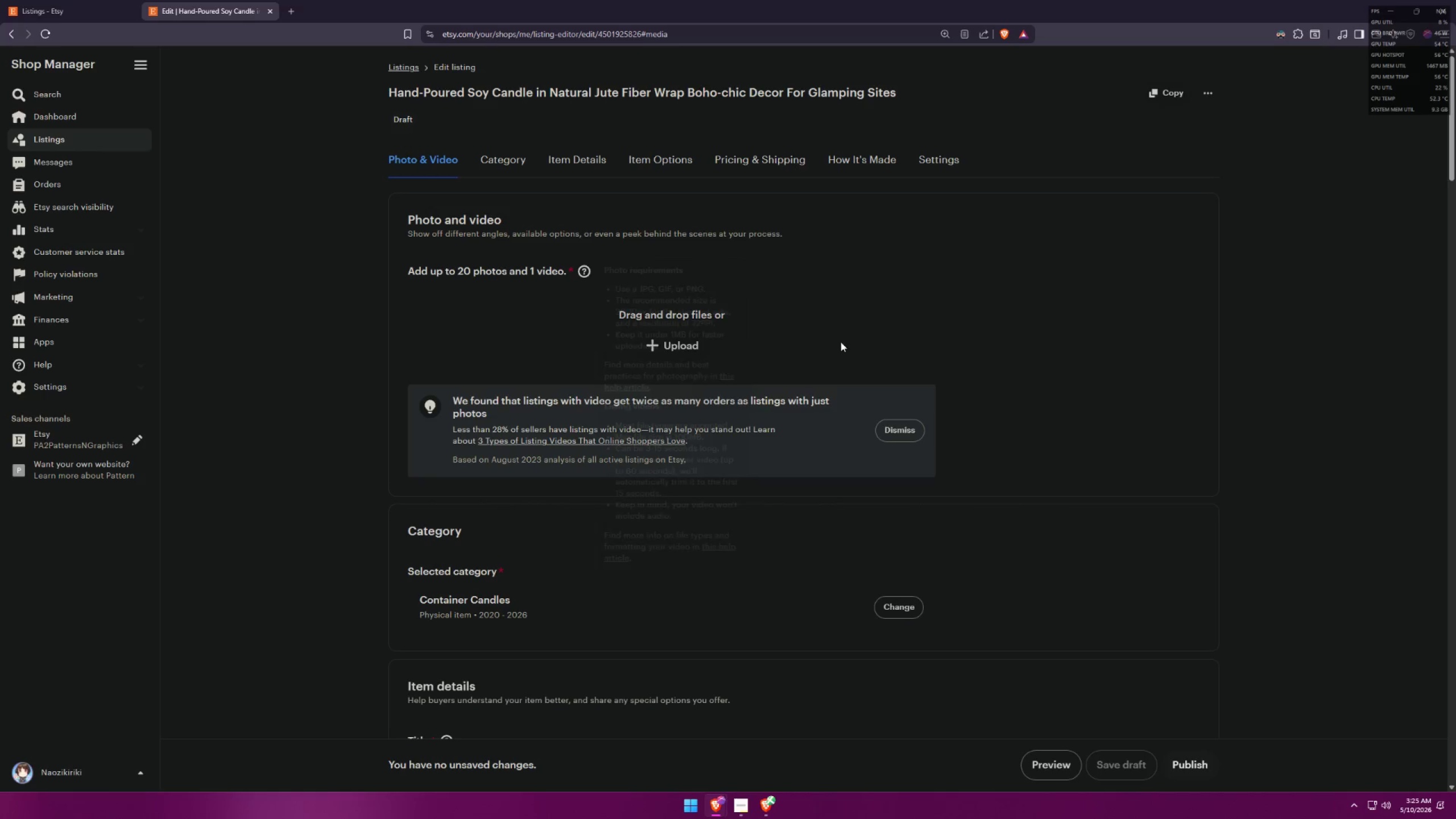 
left_click([685, 354])
 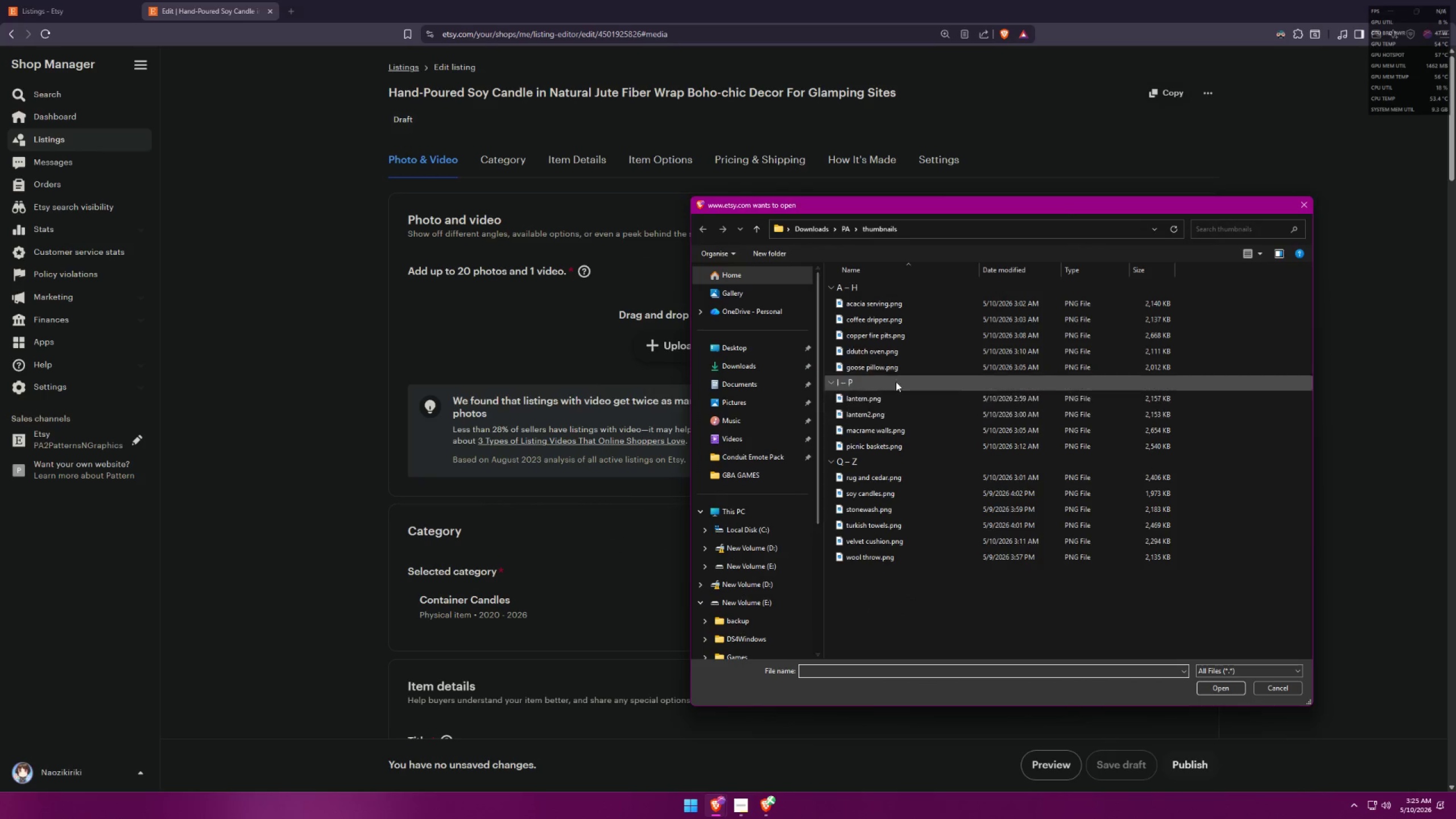 
double_click([879, 497])
 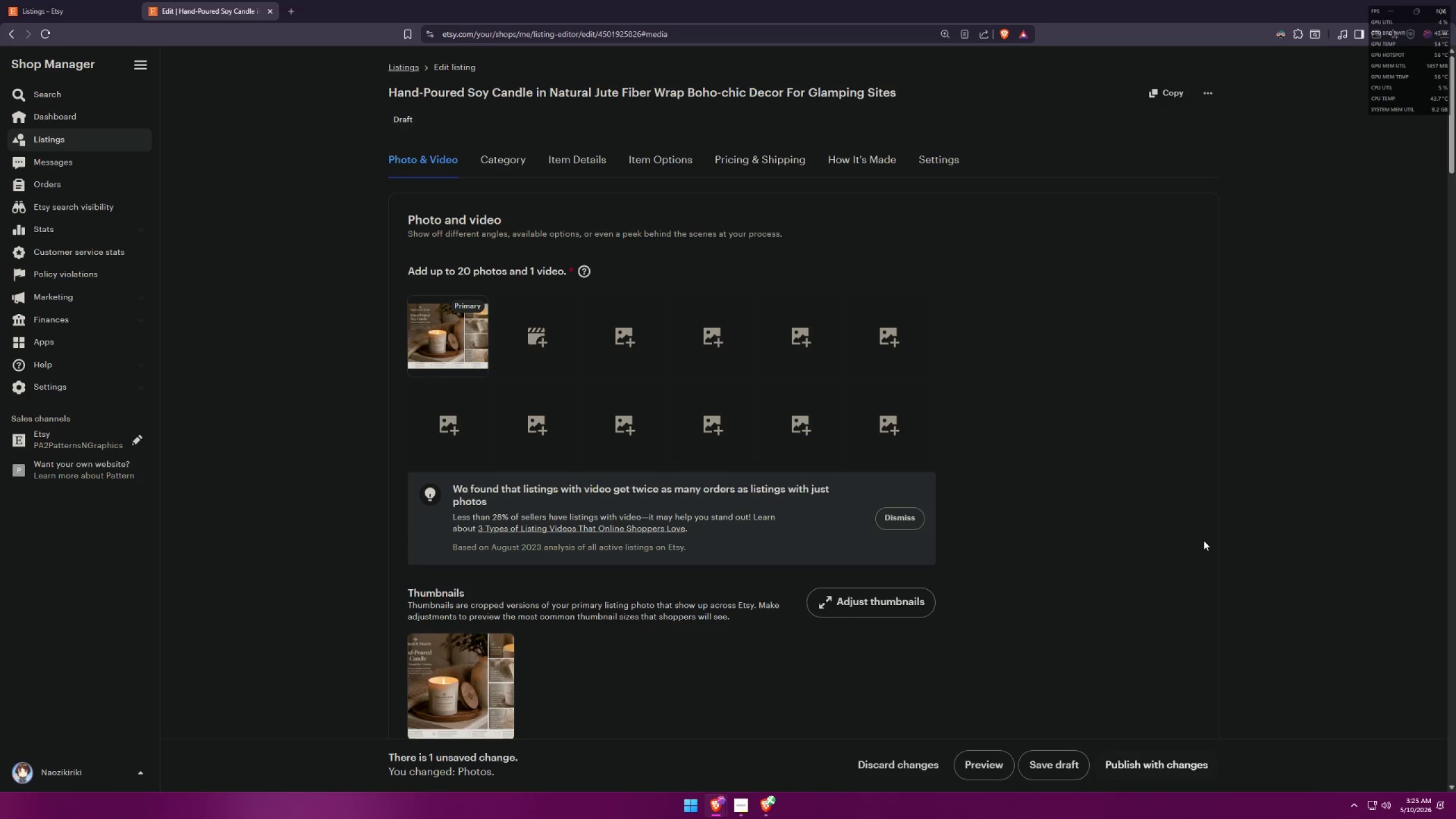 
wait(21.02)
 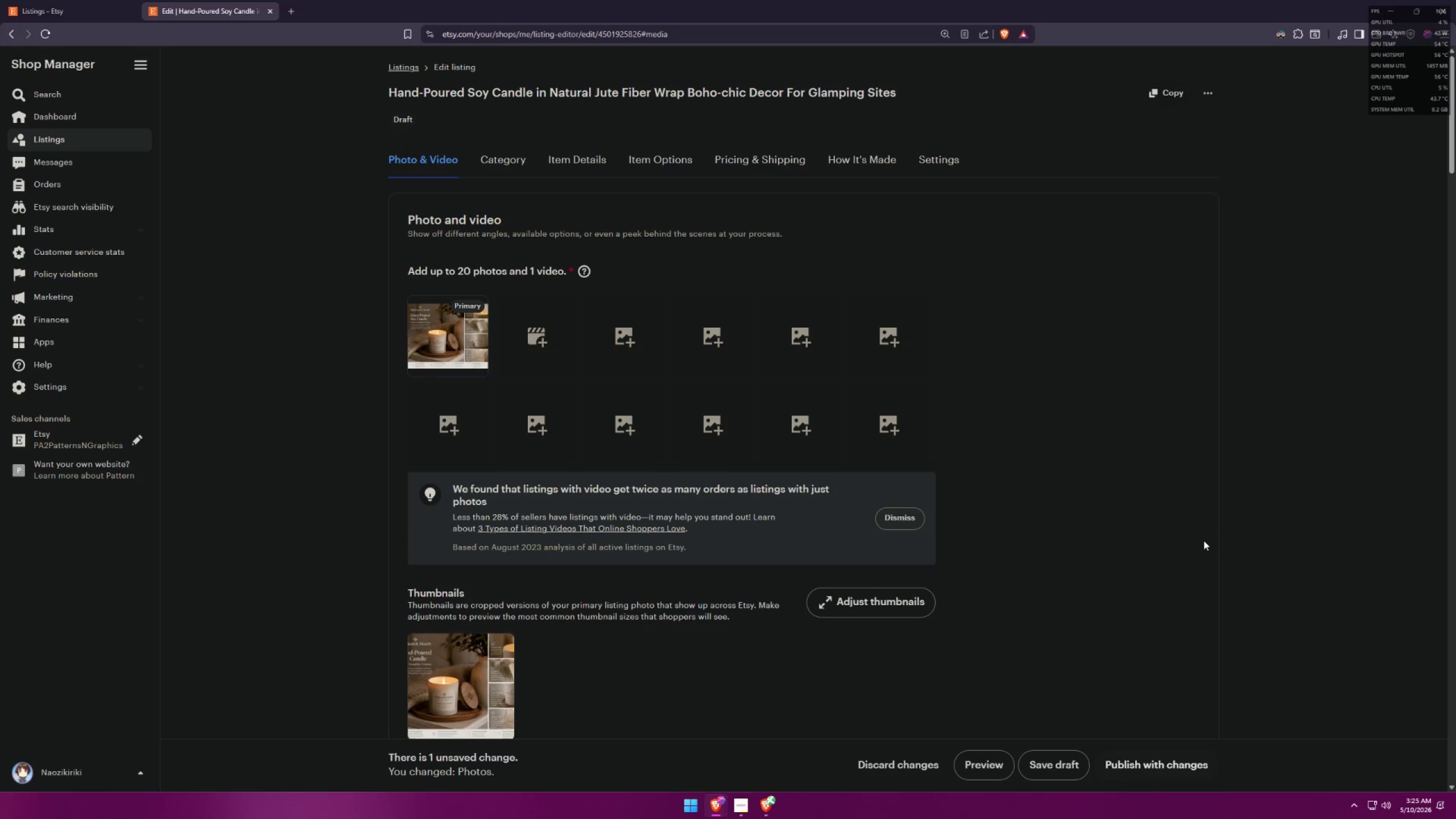 
left_click([33, 0])
 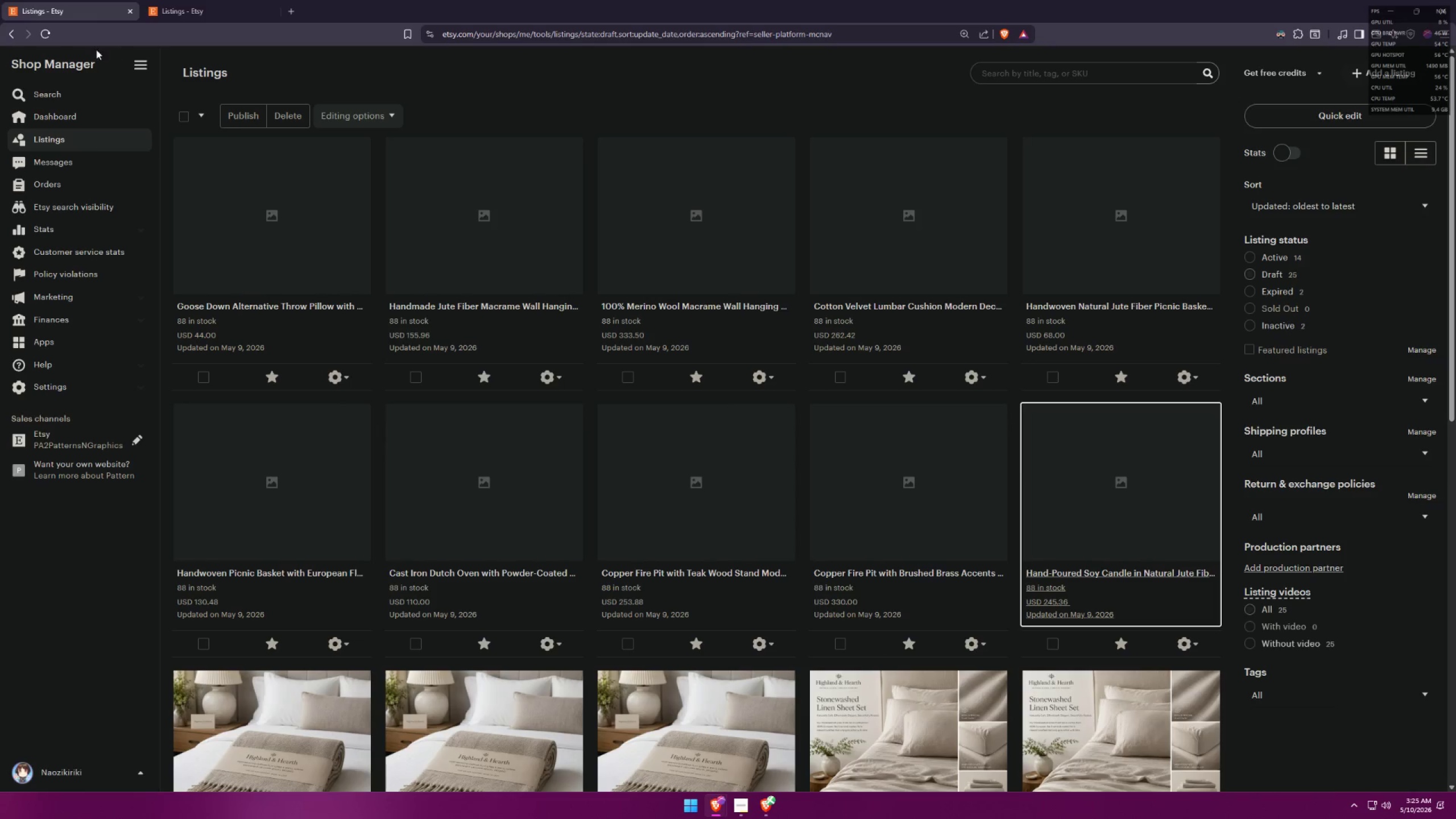 
left_click([38, 33])
 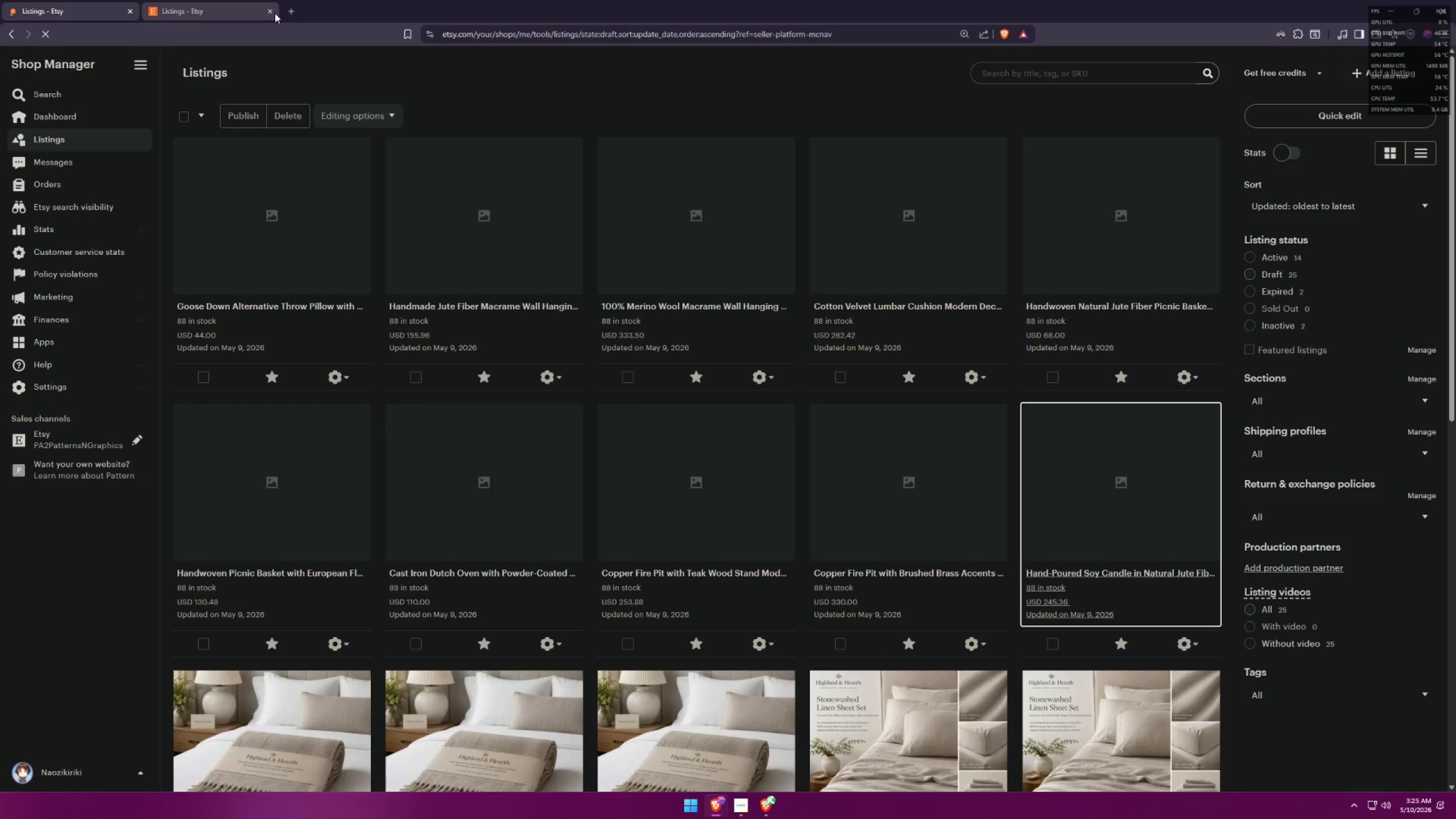 
double_click([271, 13])
 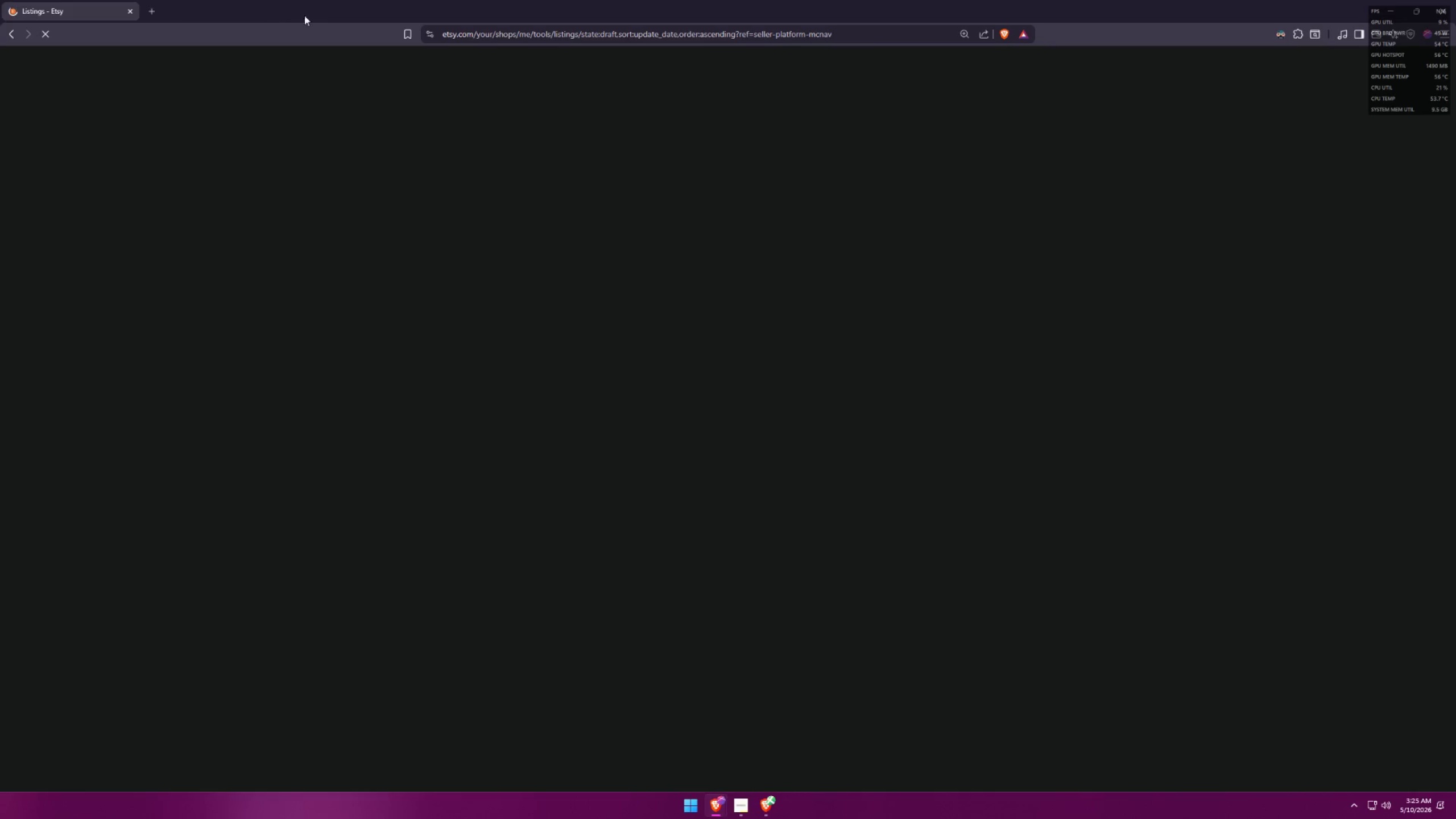 
mouse_move([450, 67])
 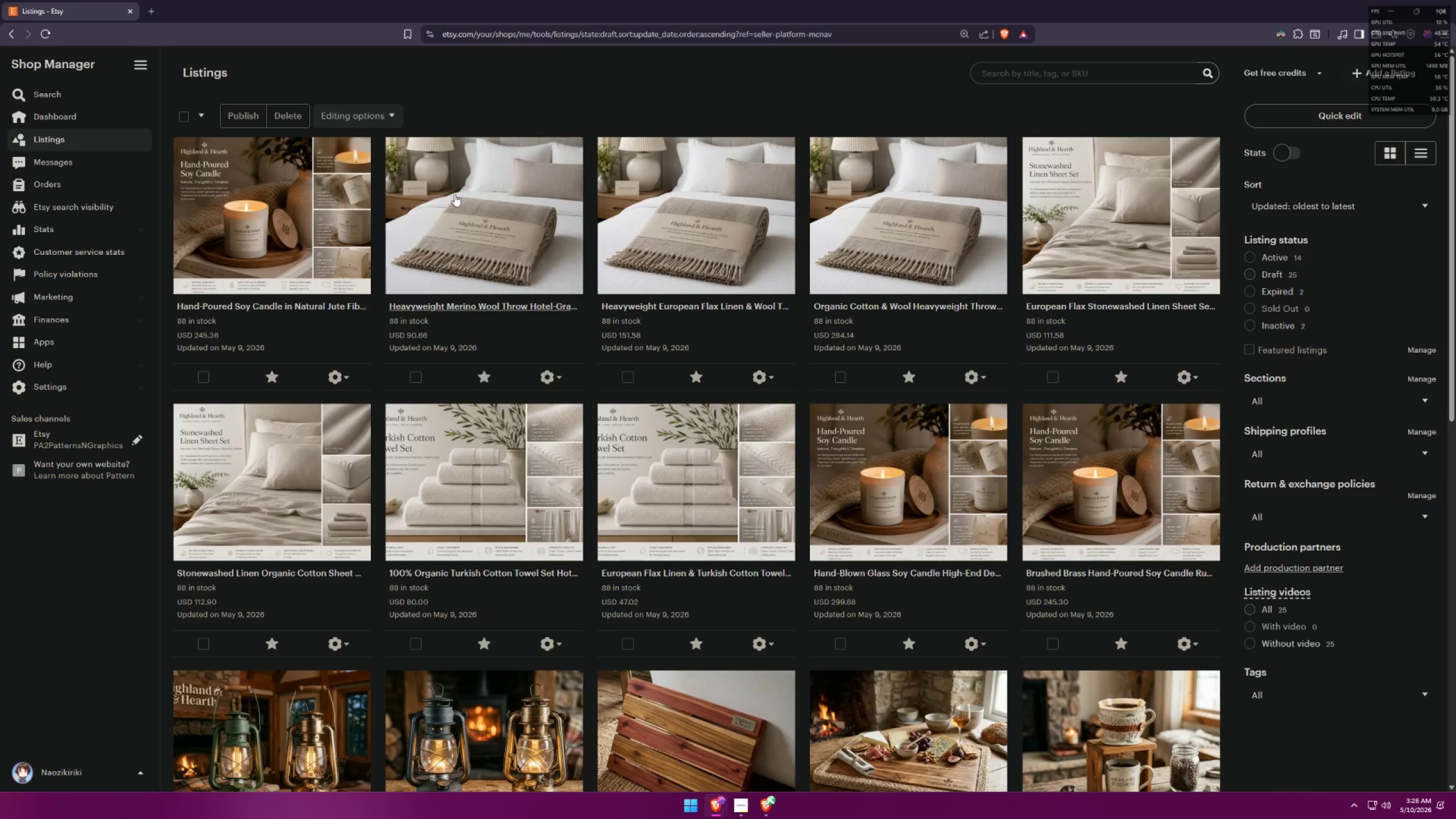 
scroll: coordinate [493, 318], scroll_direction: down, amount: 1.0
 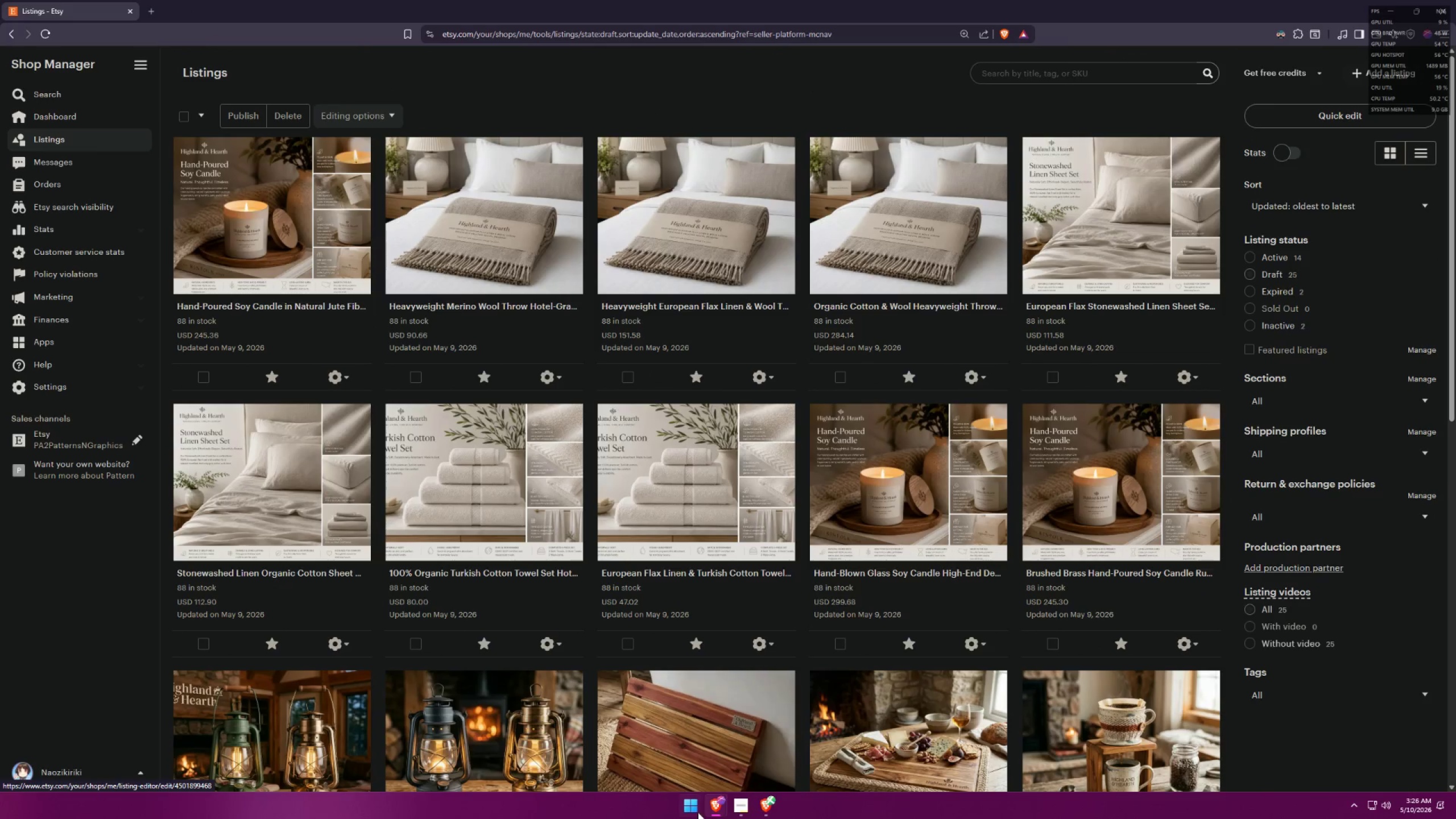 
left_click([760, 810])
 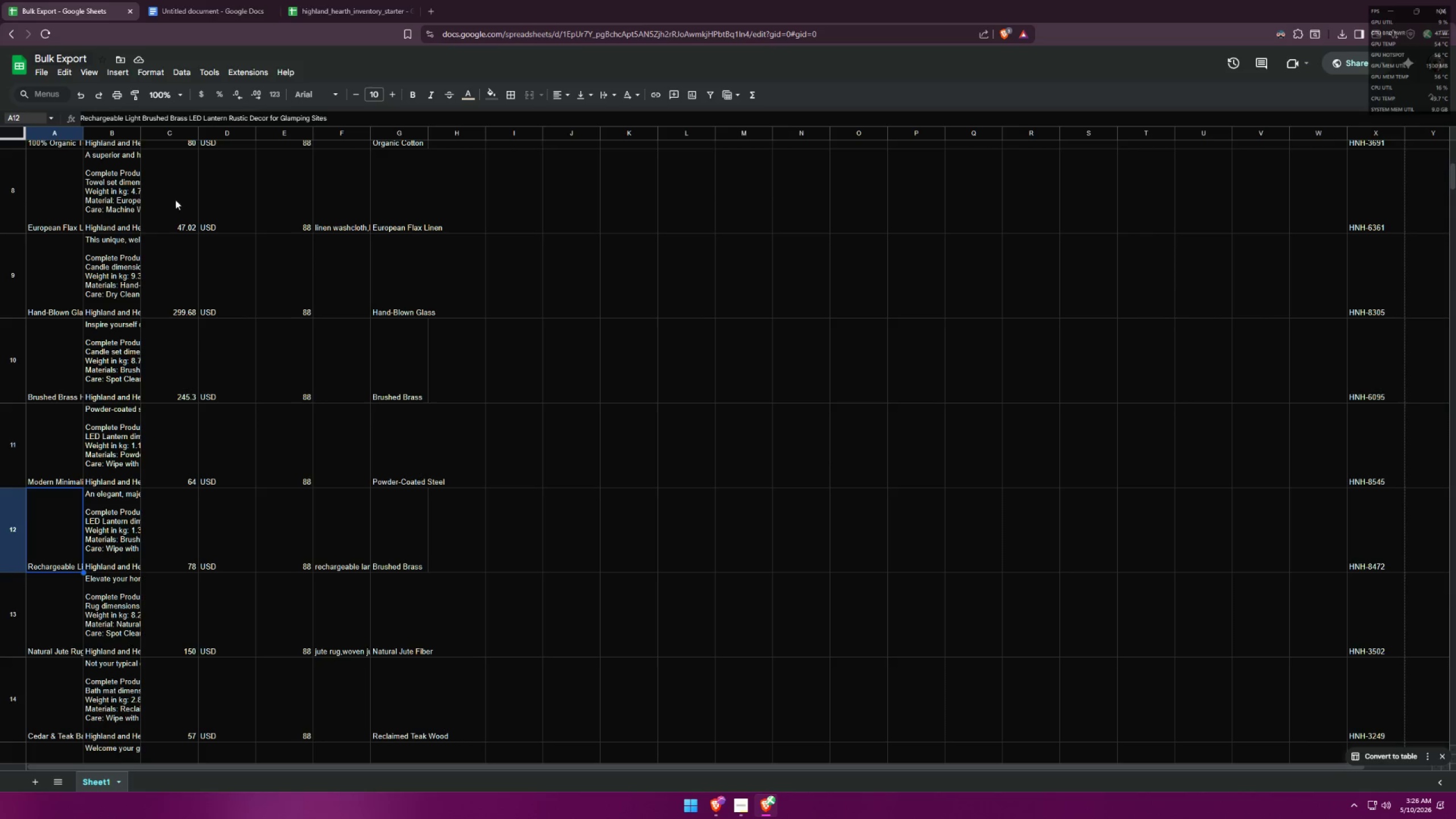 
left_click([337, 0])
 